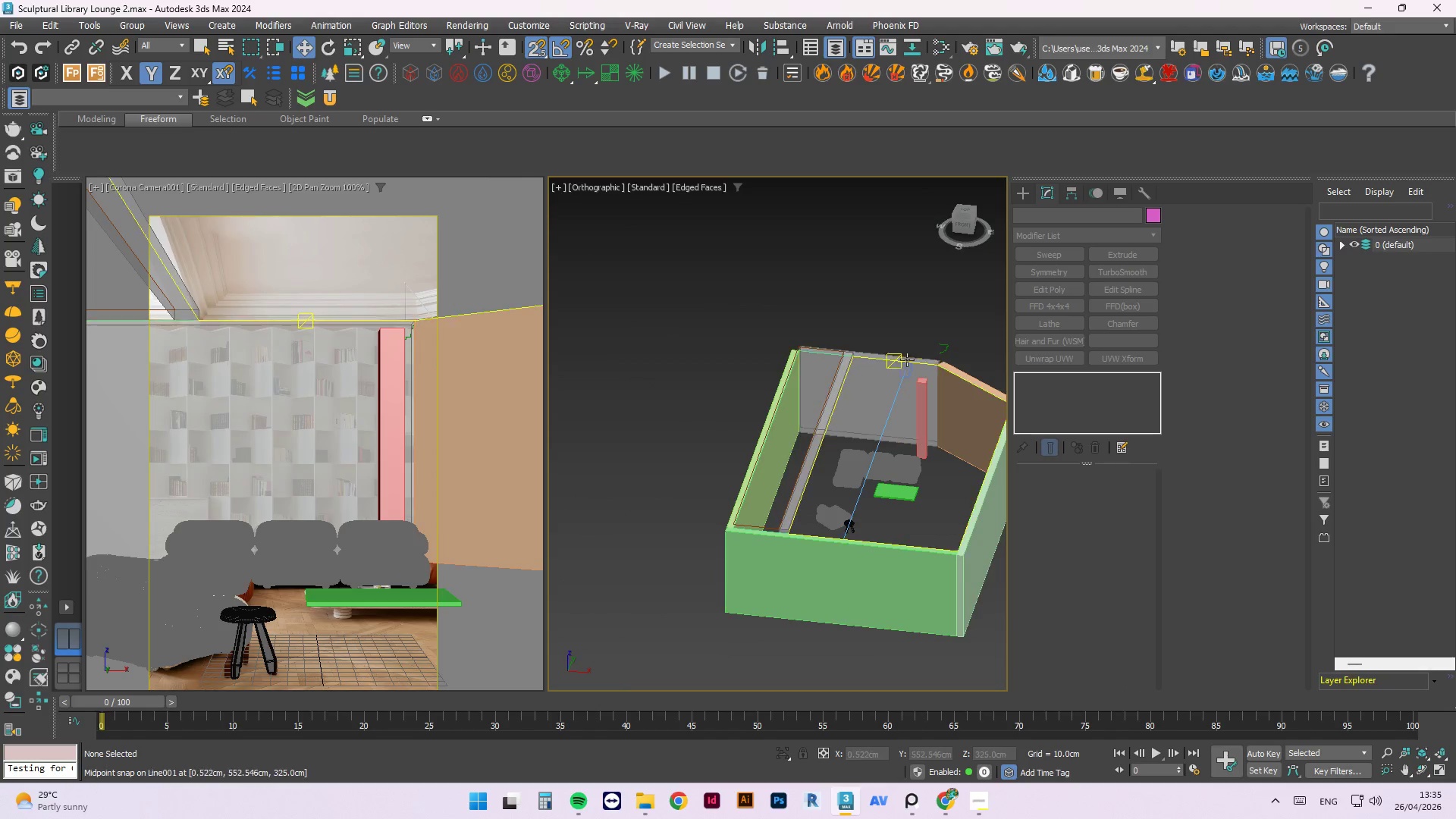 
left_click([946, 328])
 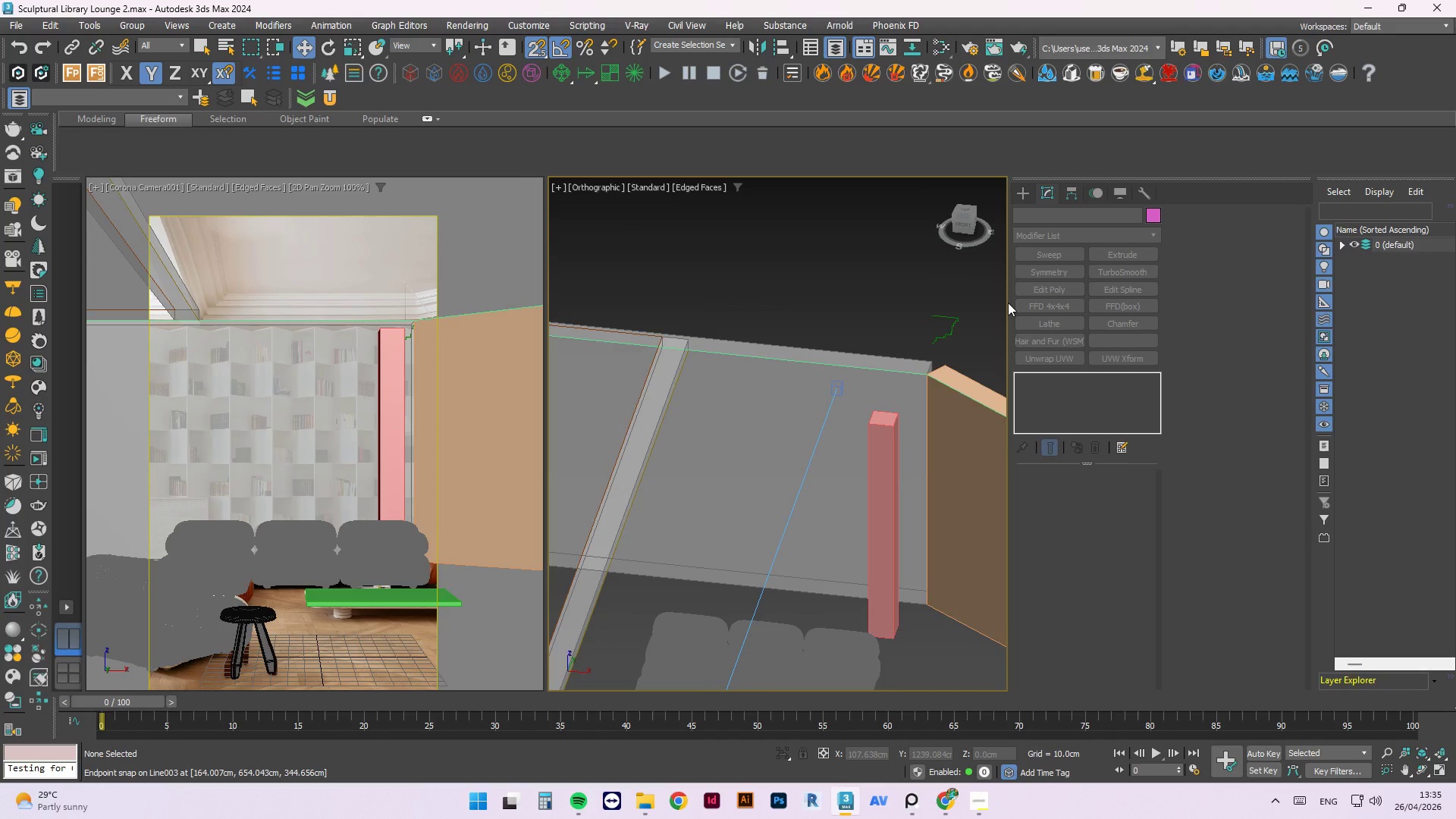 
scroll: coordinate [1008, 303], scroll_direction: up, amount: 4.0
 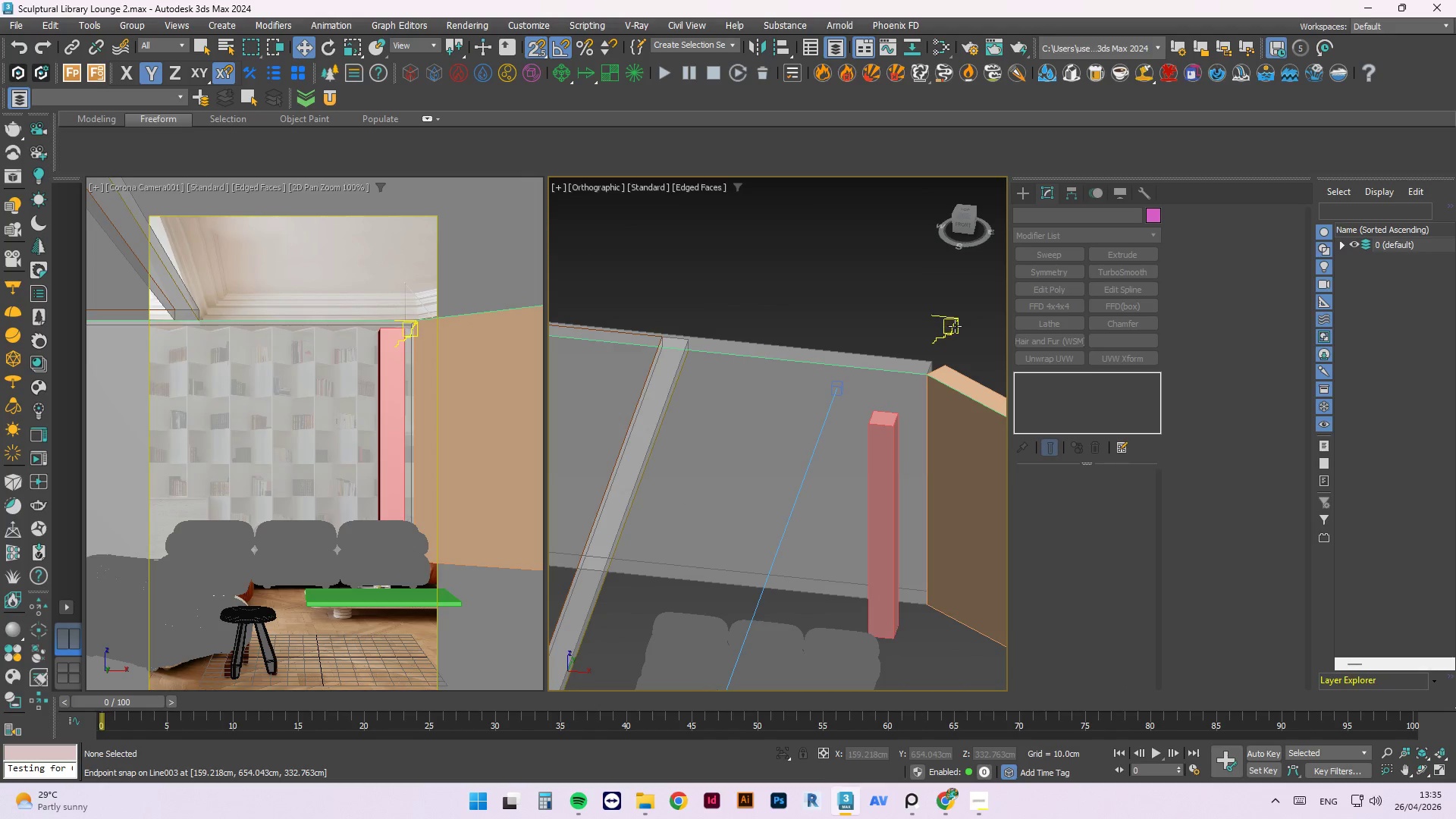 
left_click([956, 326])
 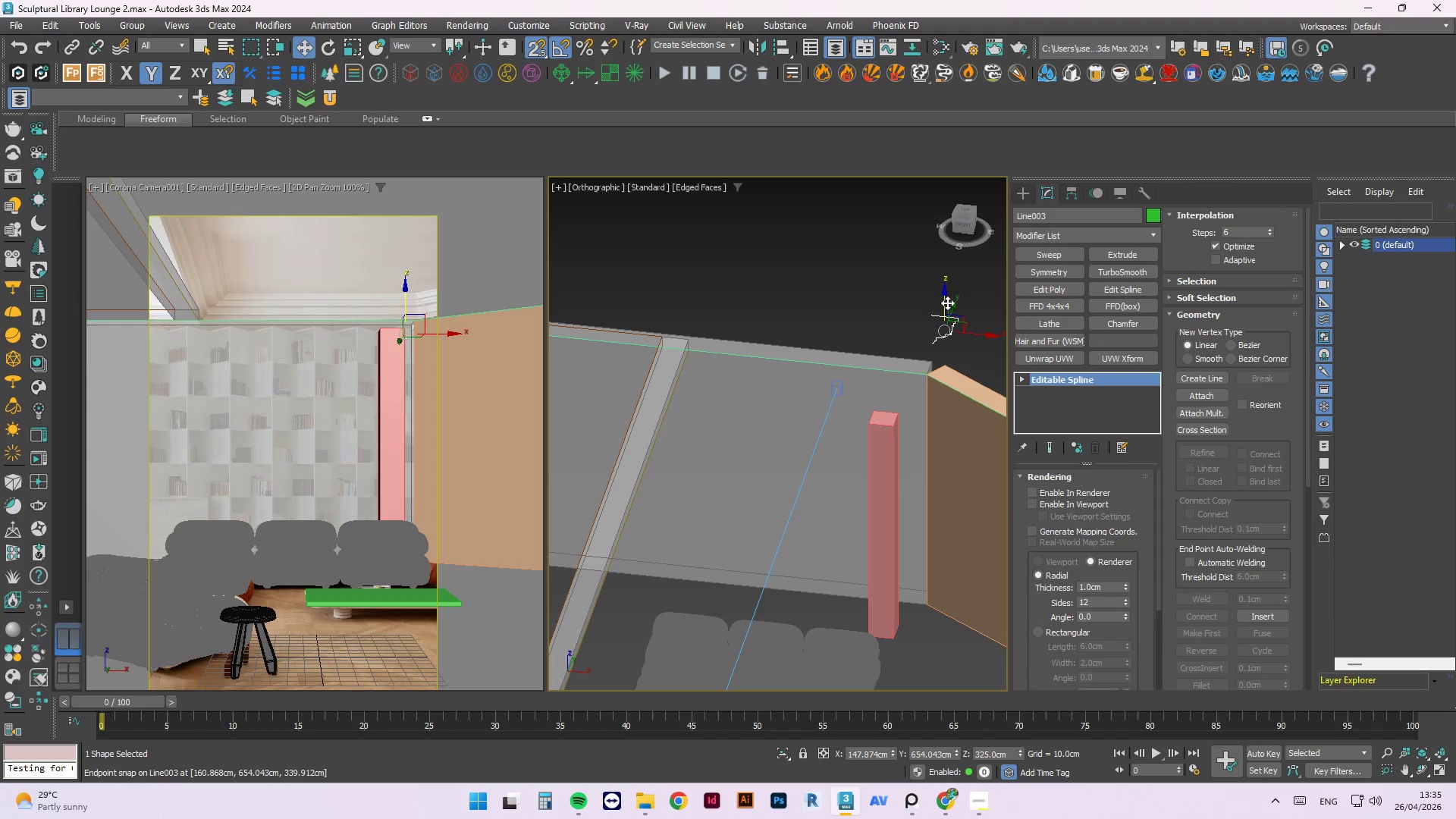 
left_click_drag(start_coordinate=[948, 302], to_coordinate=[946, 282])
 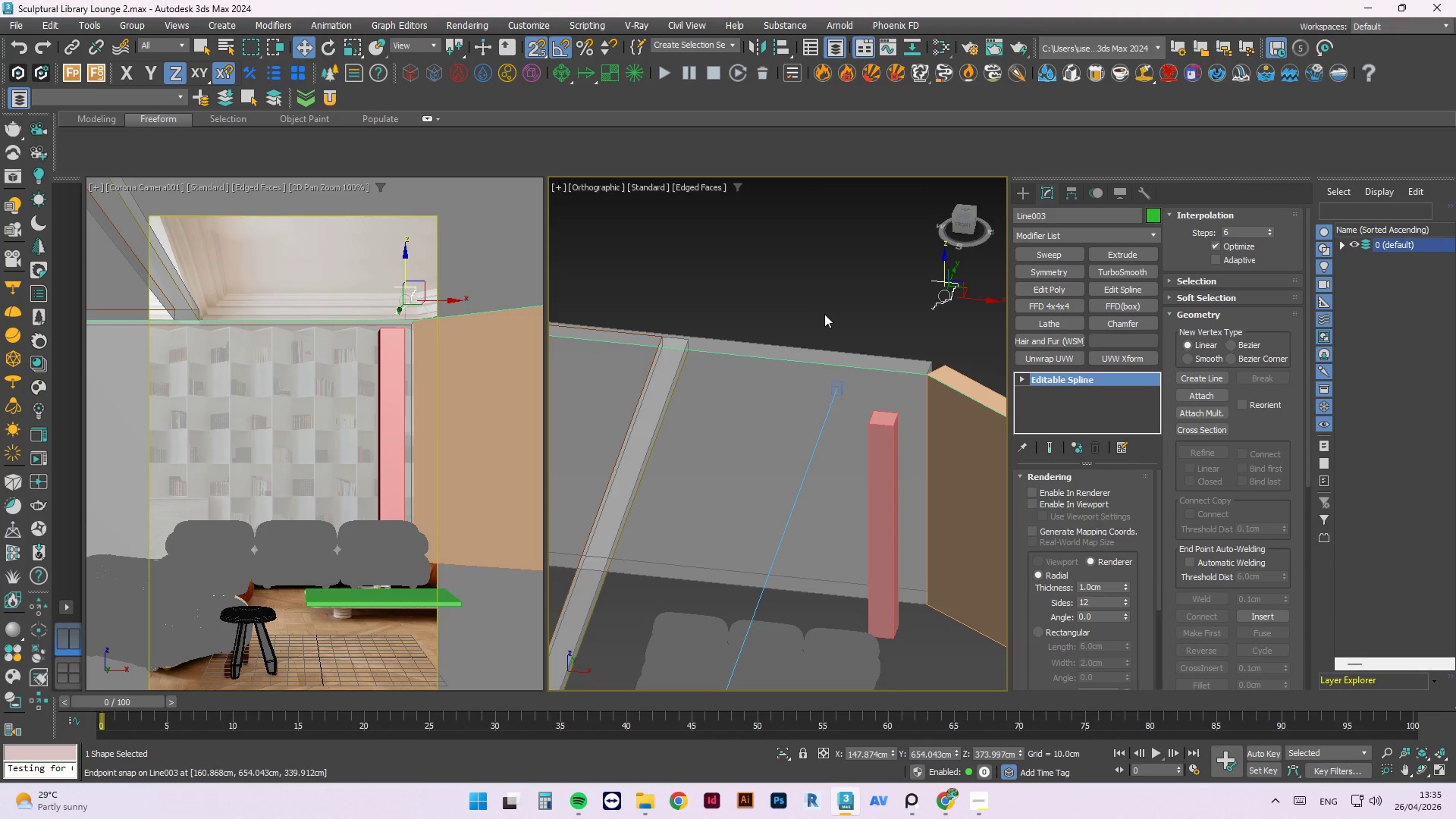 
scroll: coordinate [824, 314], scroll_direction: down, amount: 1.0
 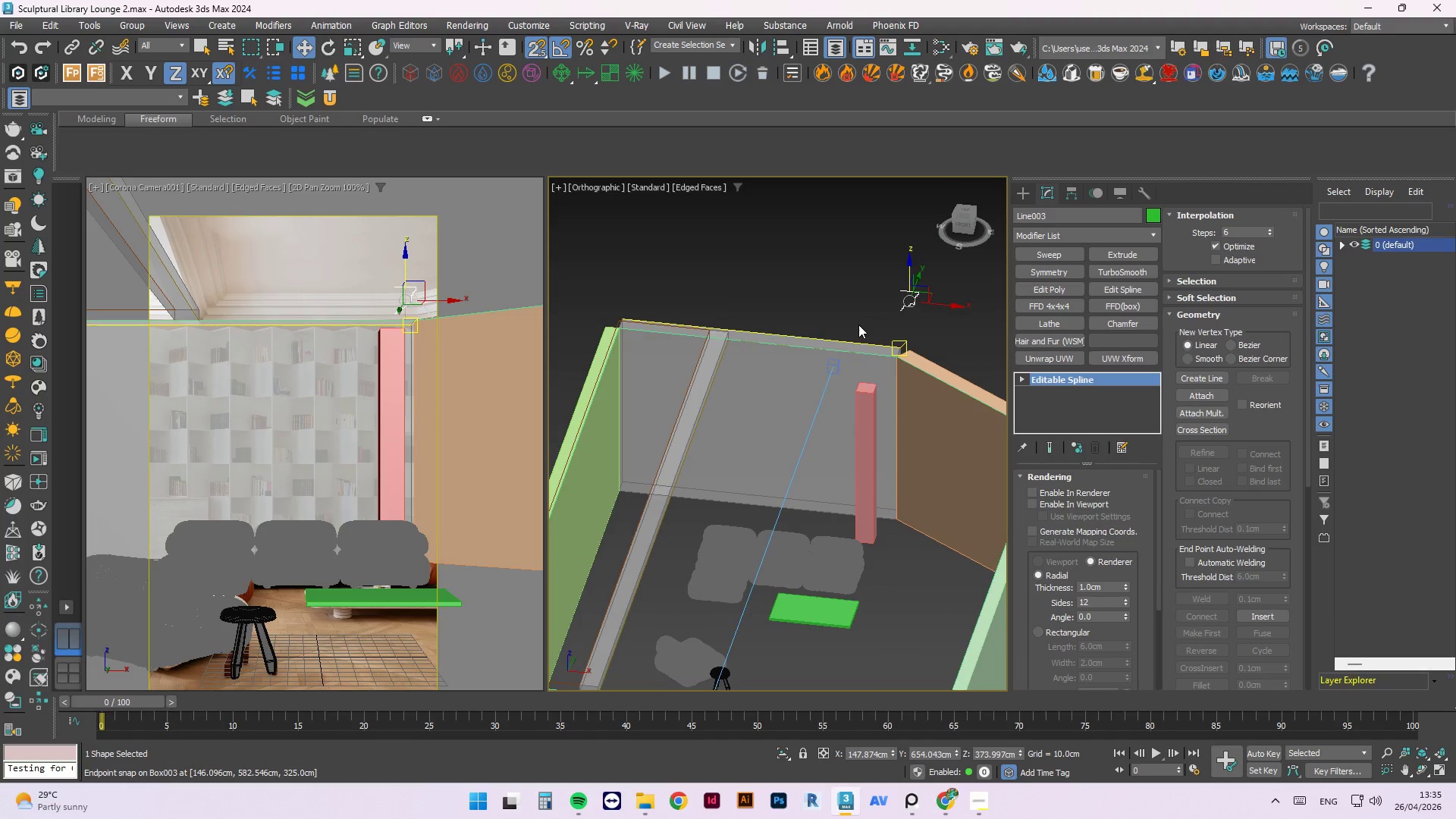 
left_click([817, 297])
 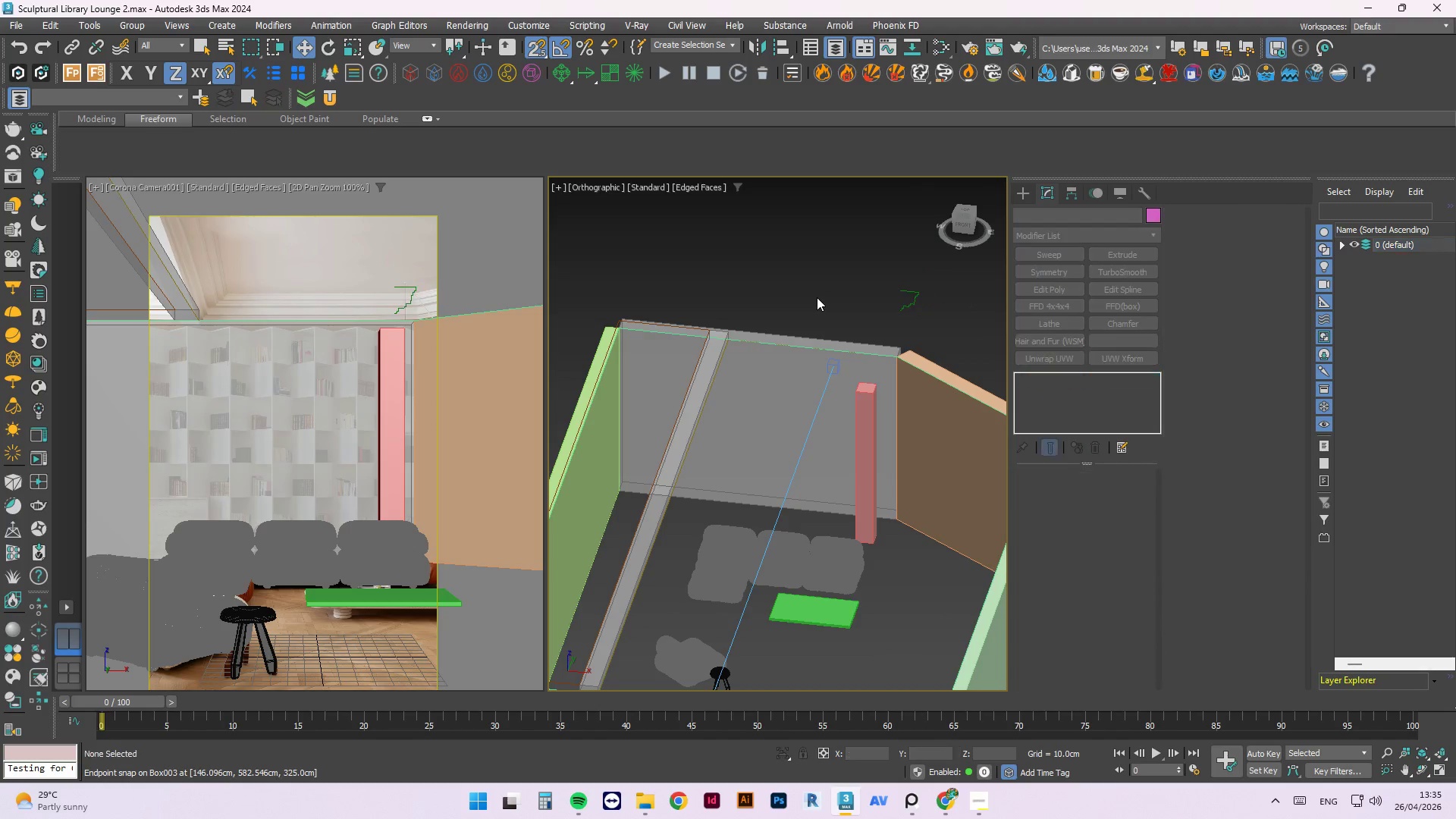 
key(Control+S)
 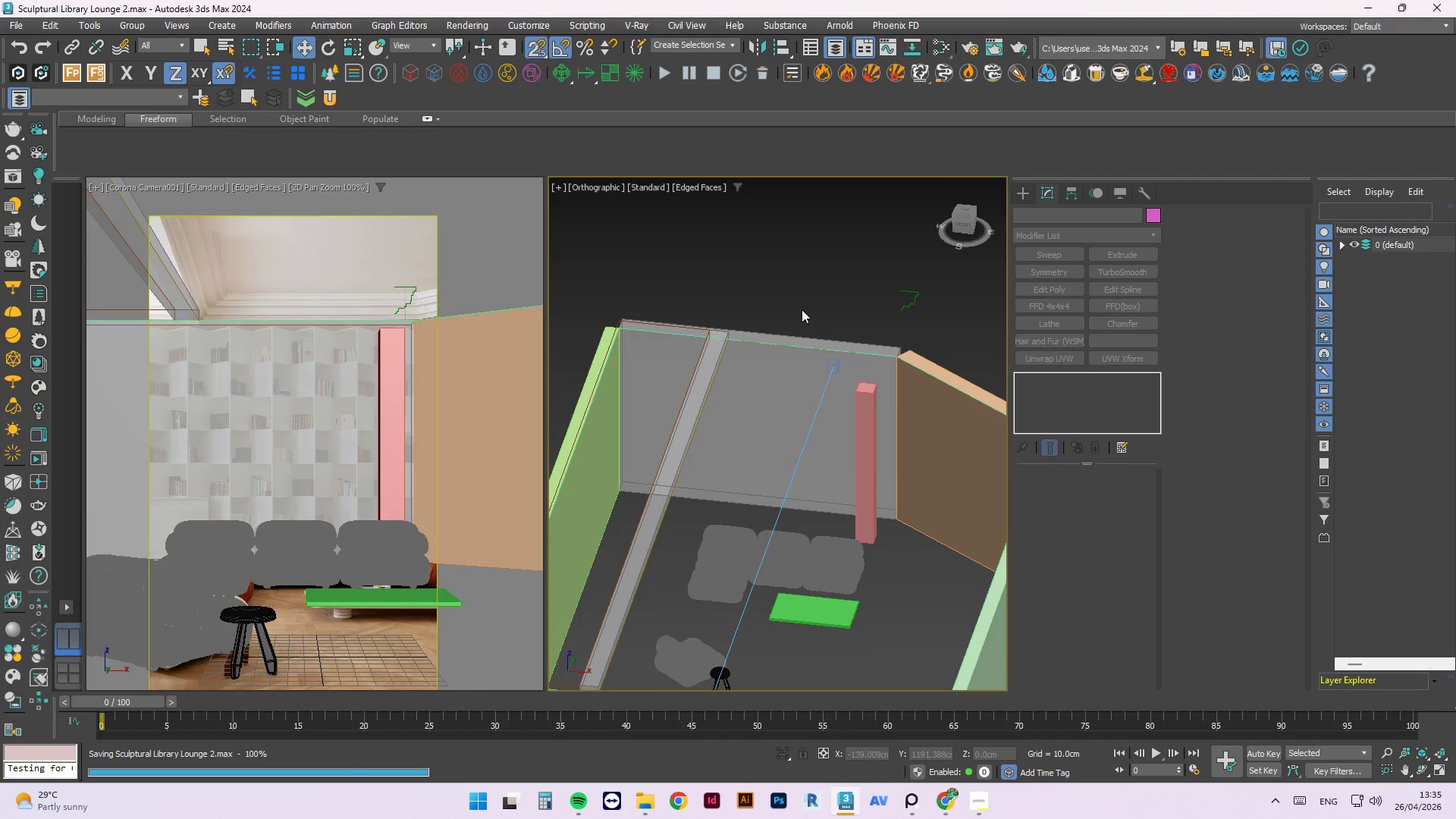 
scroll: coordinate [736, 344], scroll_direction: up, amount: 1.0
 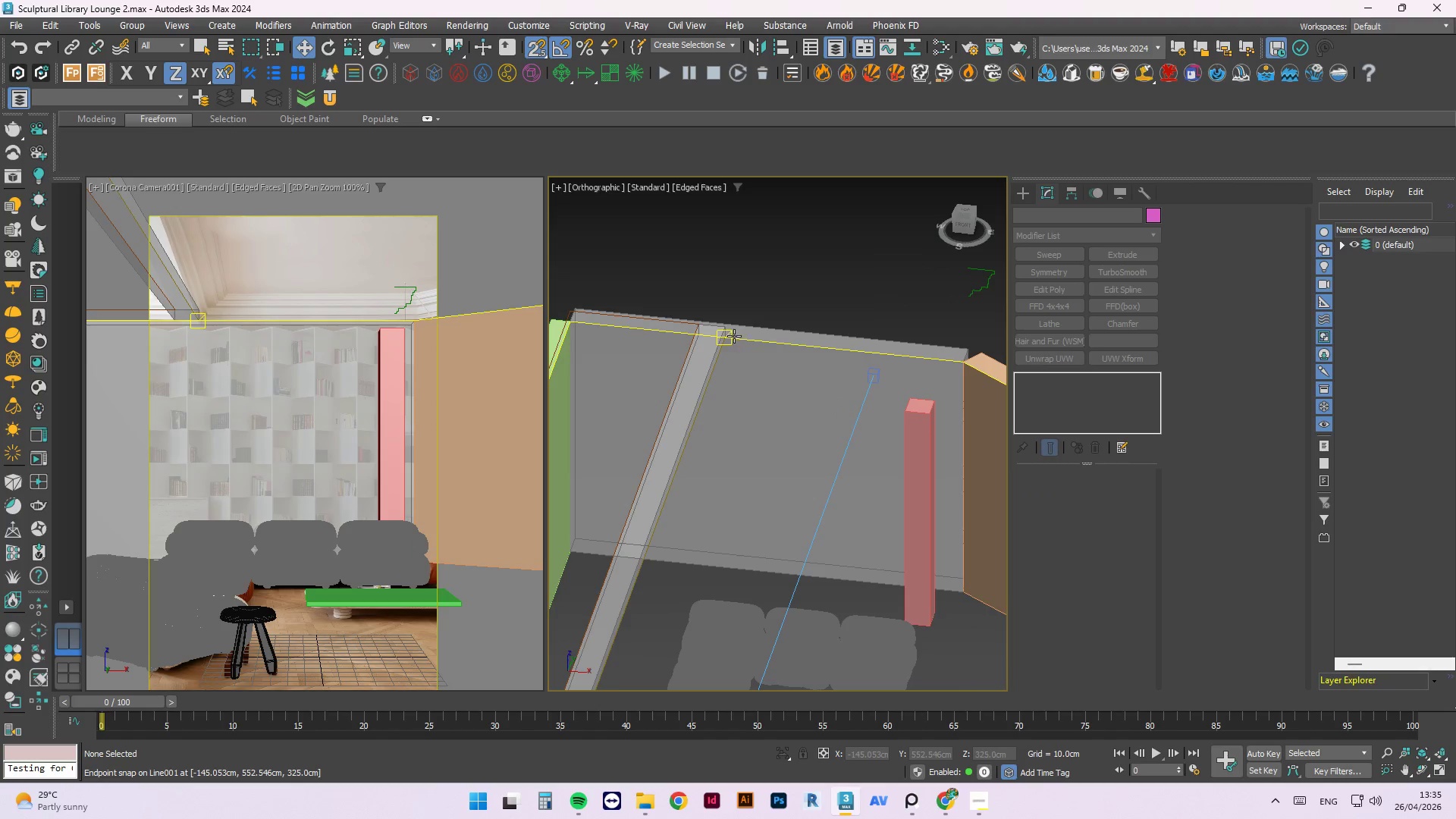 
left_click([737, 339])
 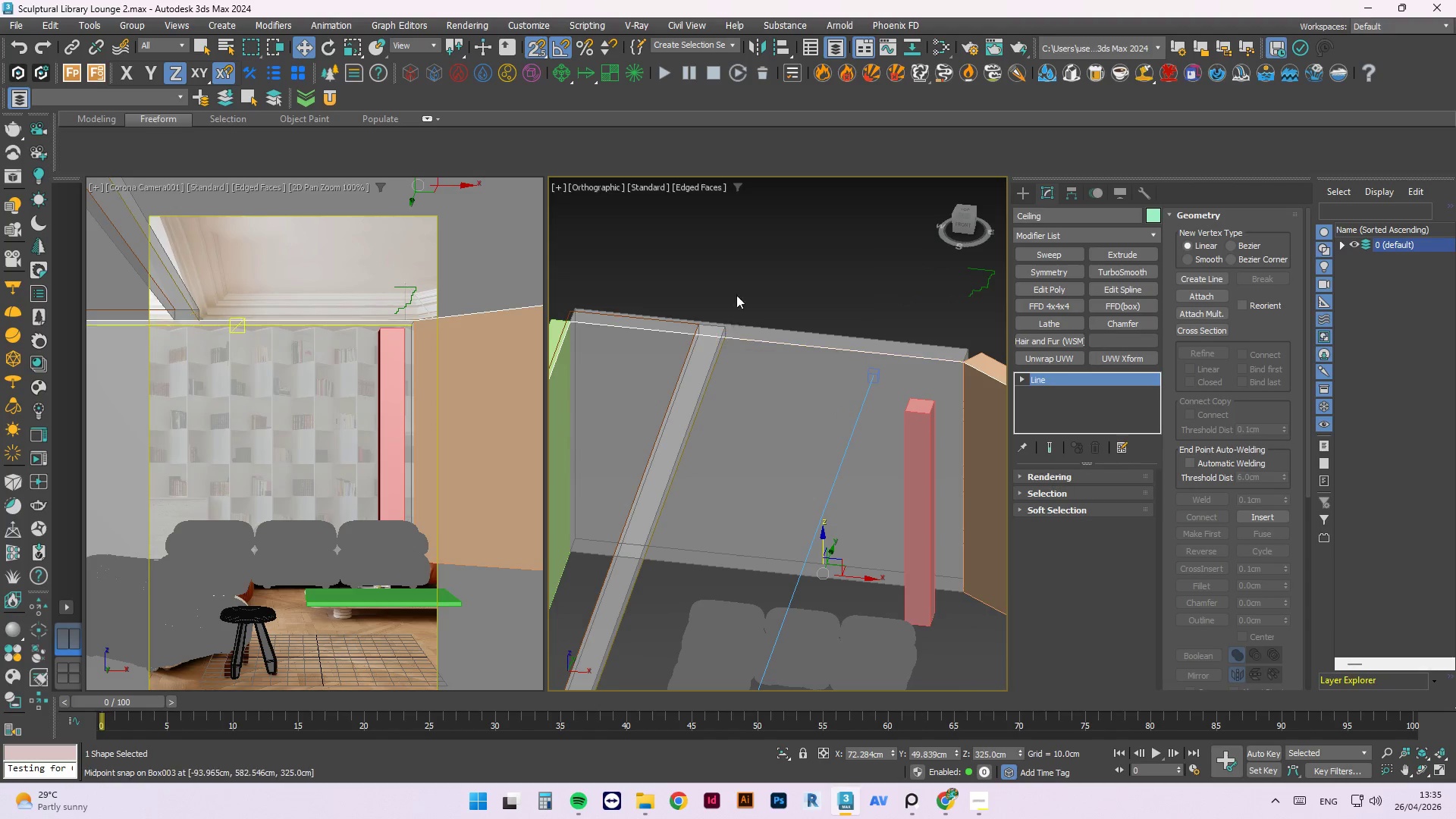 
left_click([740, 281])
 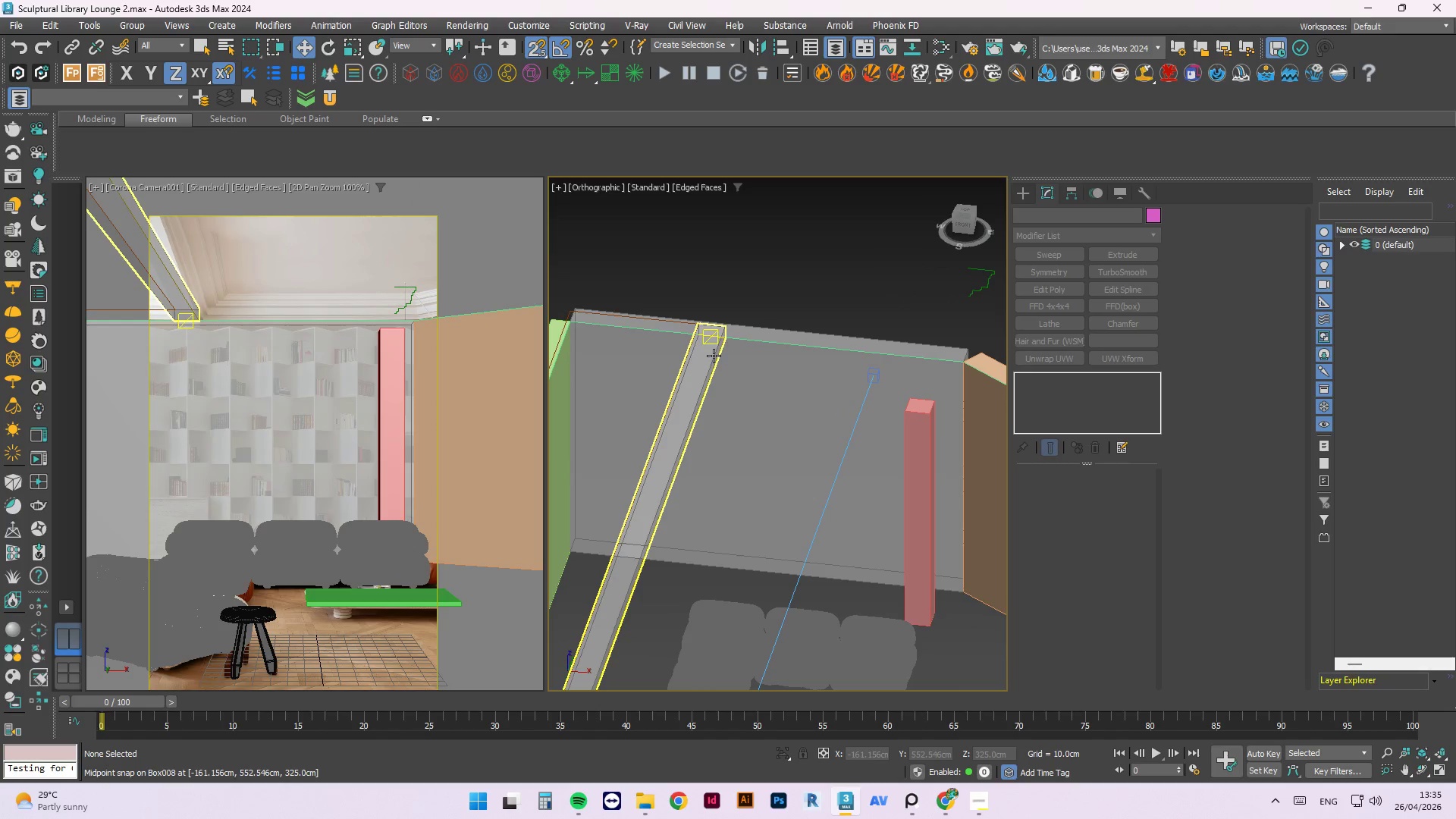 
scroll: coordinate [720, 259], scroll_direction: down, amount: 2.0
 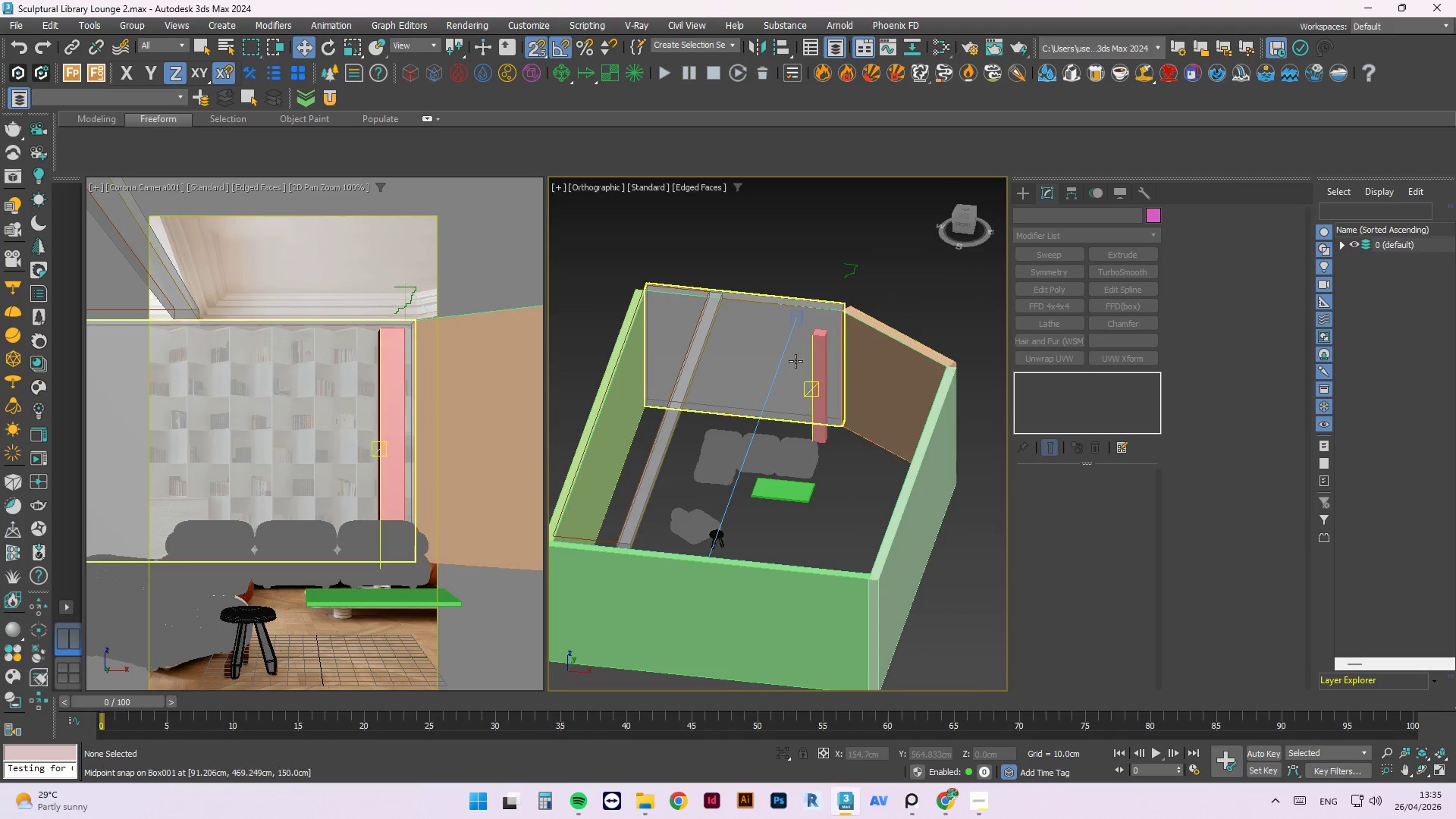 
scroll: coordinate [851, 259], scroll_direction: up, amount: 2.0
 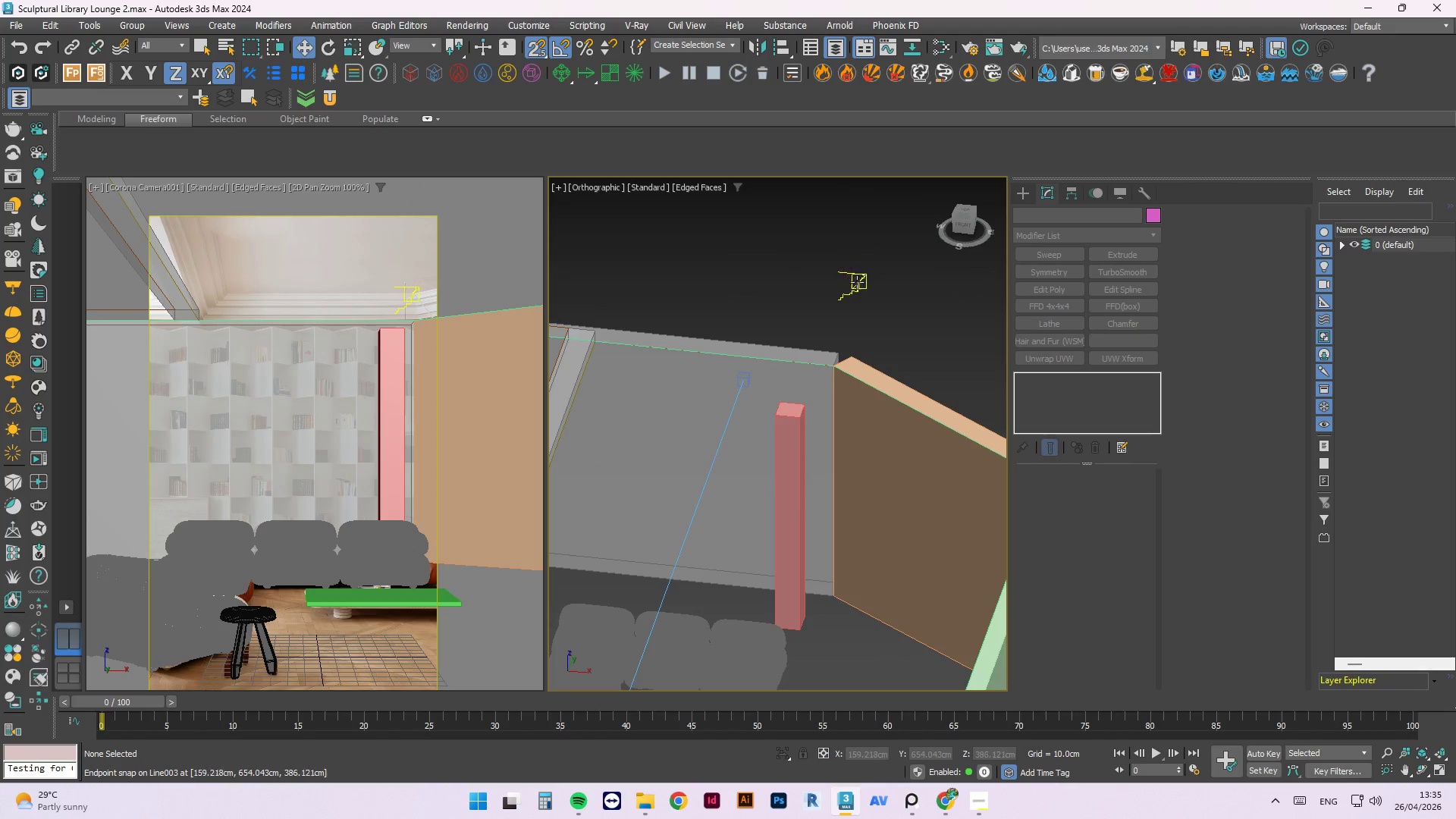 
left_click([857, 282])
 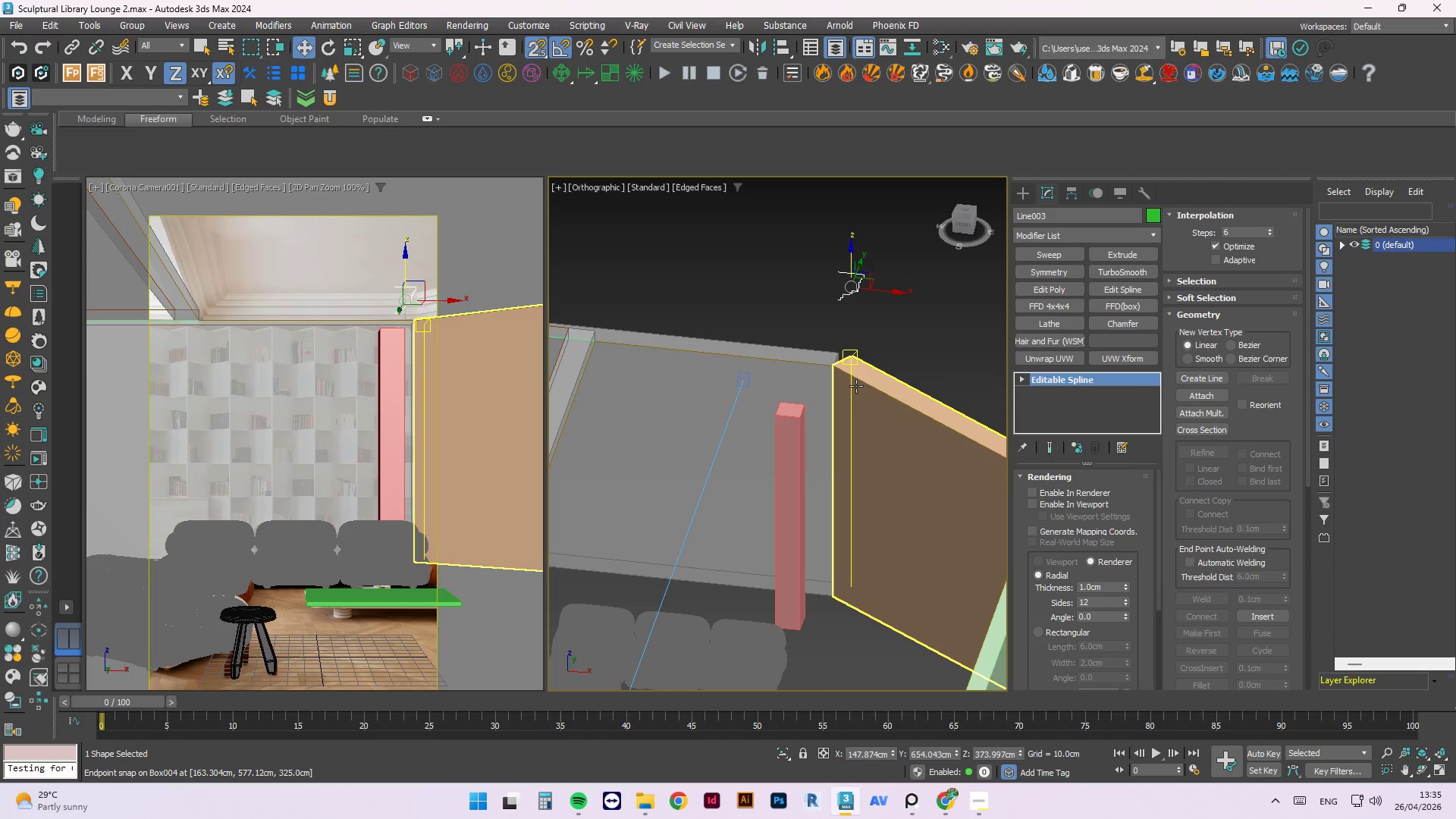 
left_click([855, 376])
 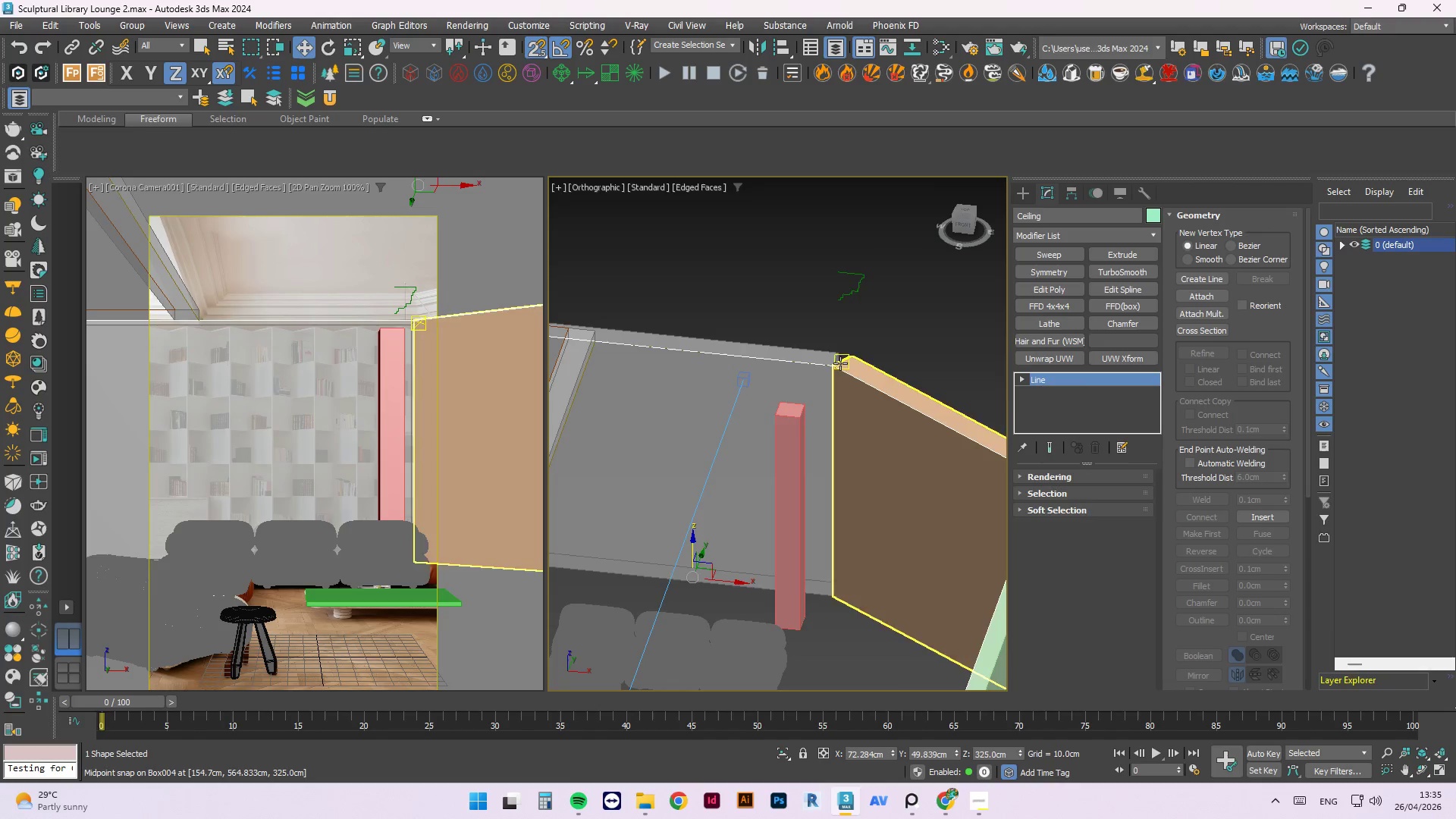 
scroll: coordinate [839, 359], scroll_direction: down, amount: 2.0
 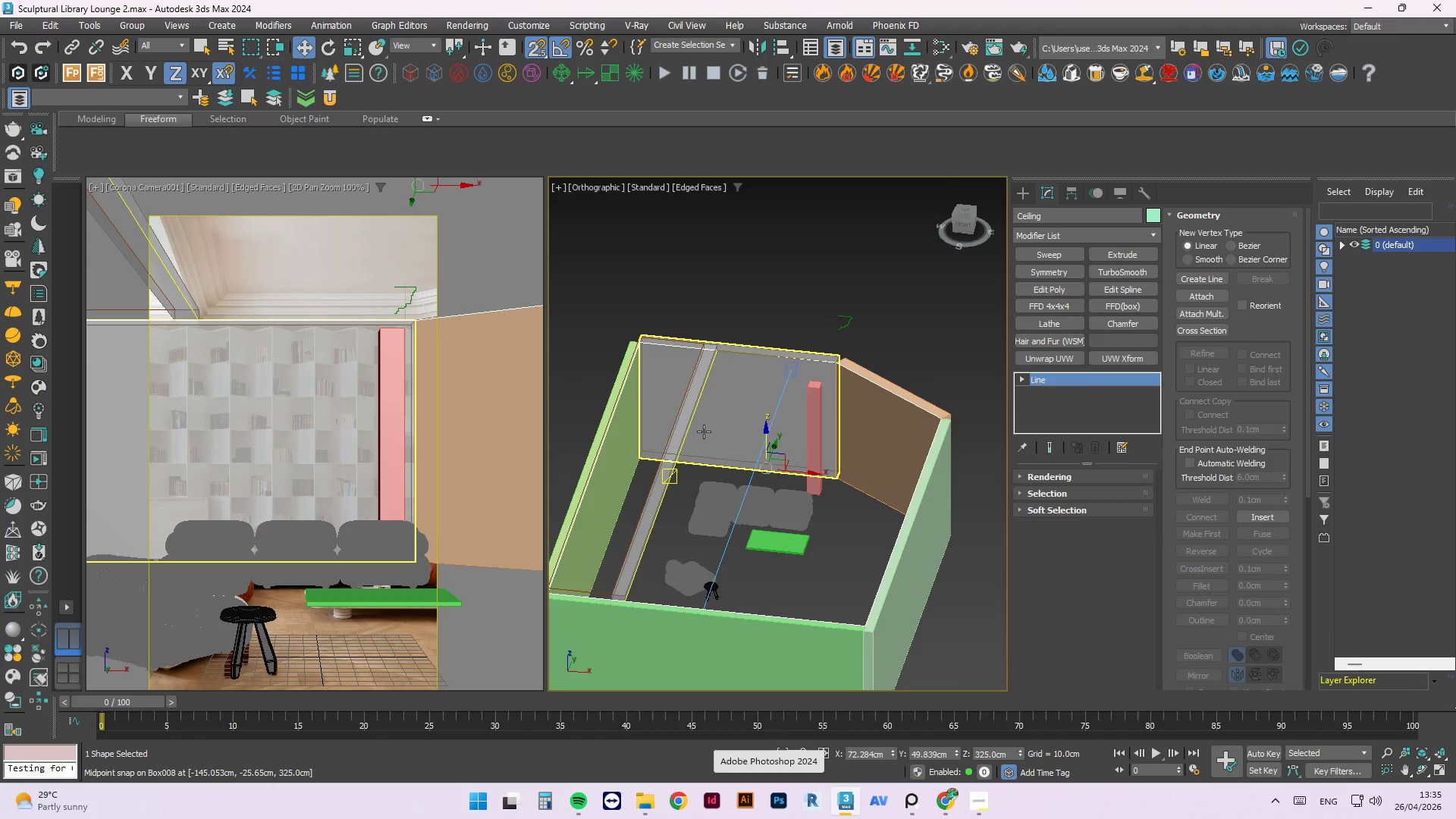 
left_click([691, 426])
 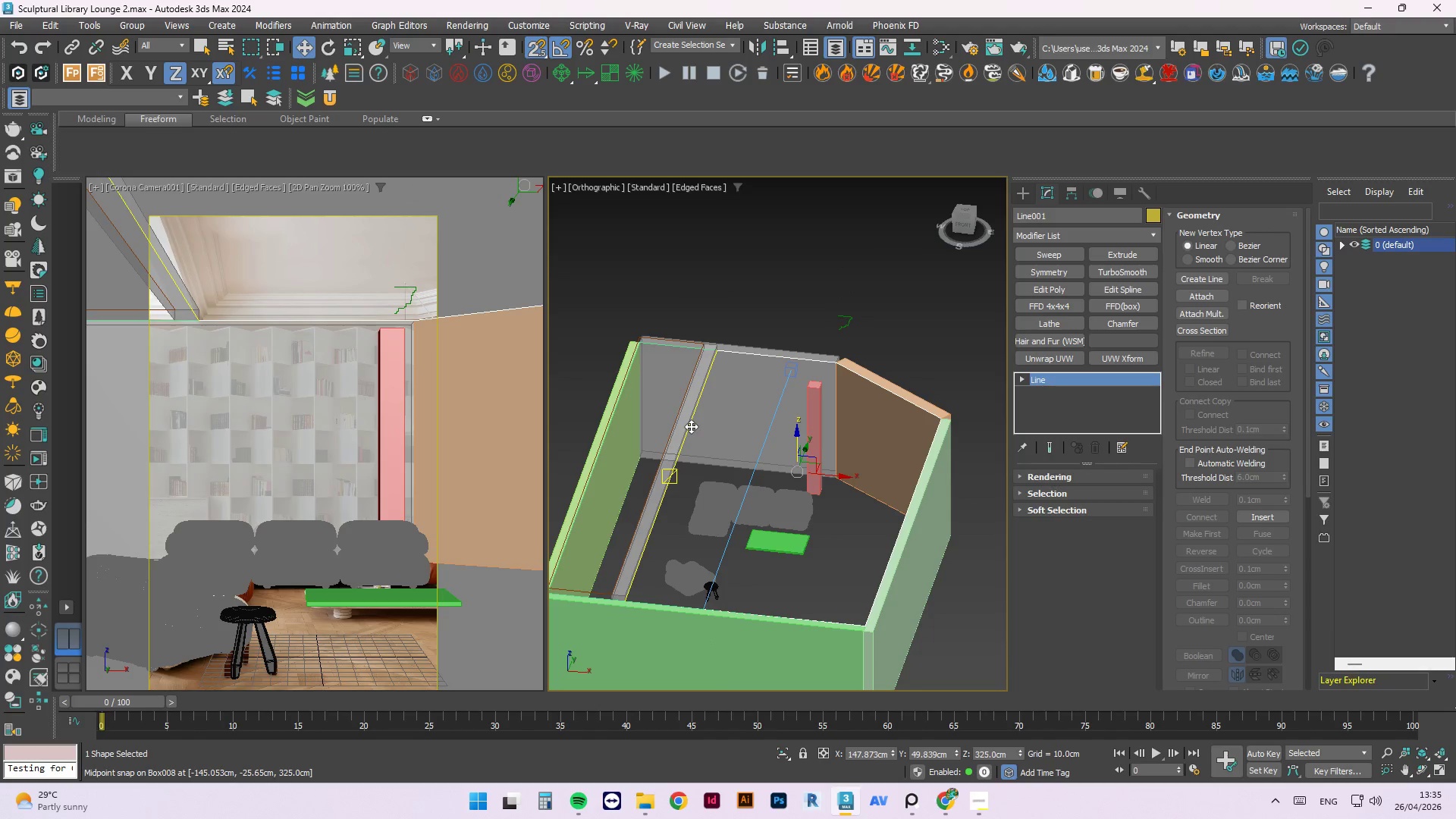 
wait(7.31)
 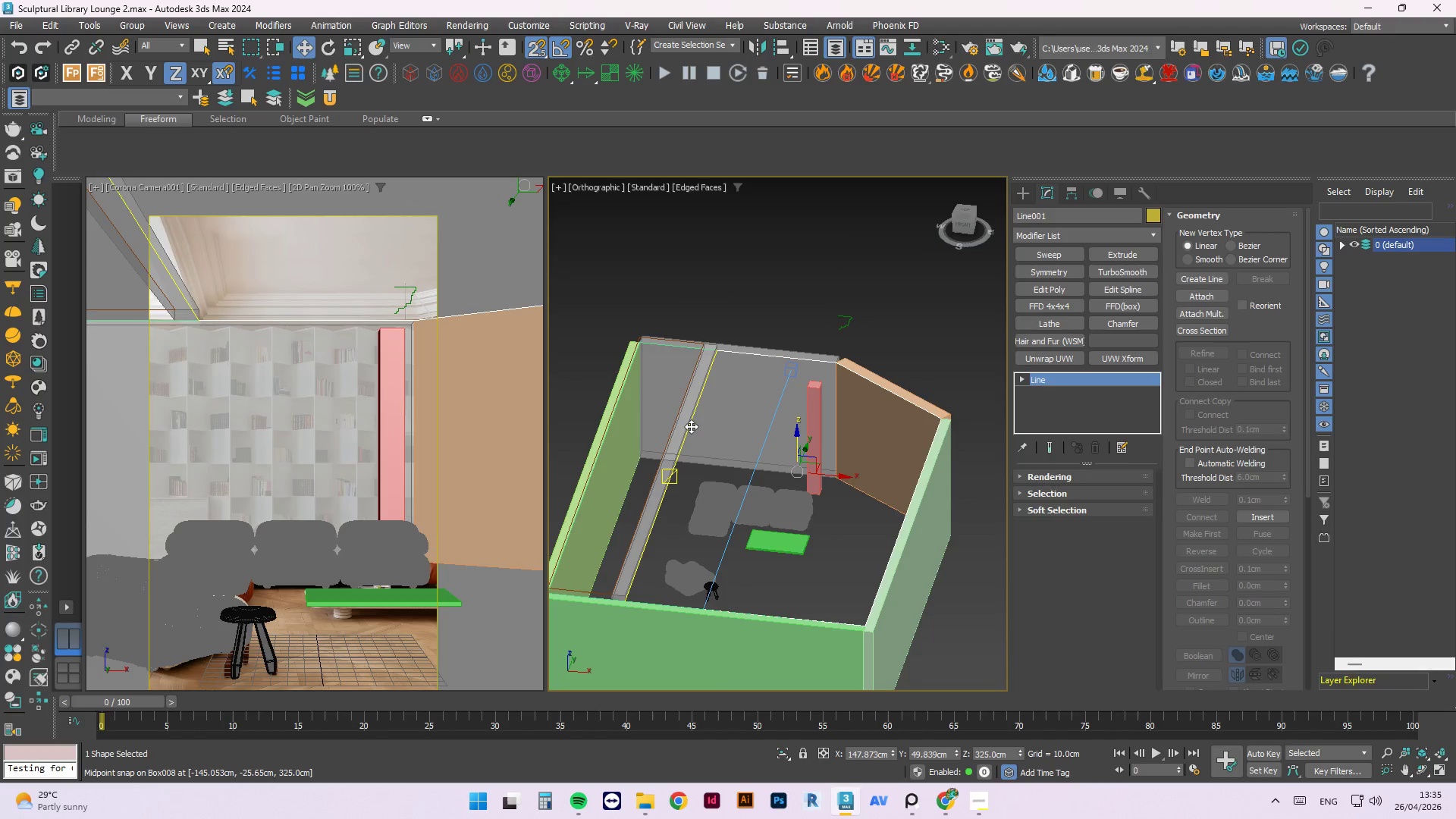 
hold_key(key=ControlLeft, duration=1.06)
double_click([849, 321])
 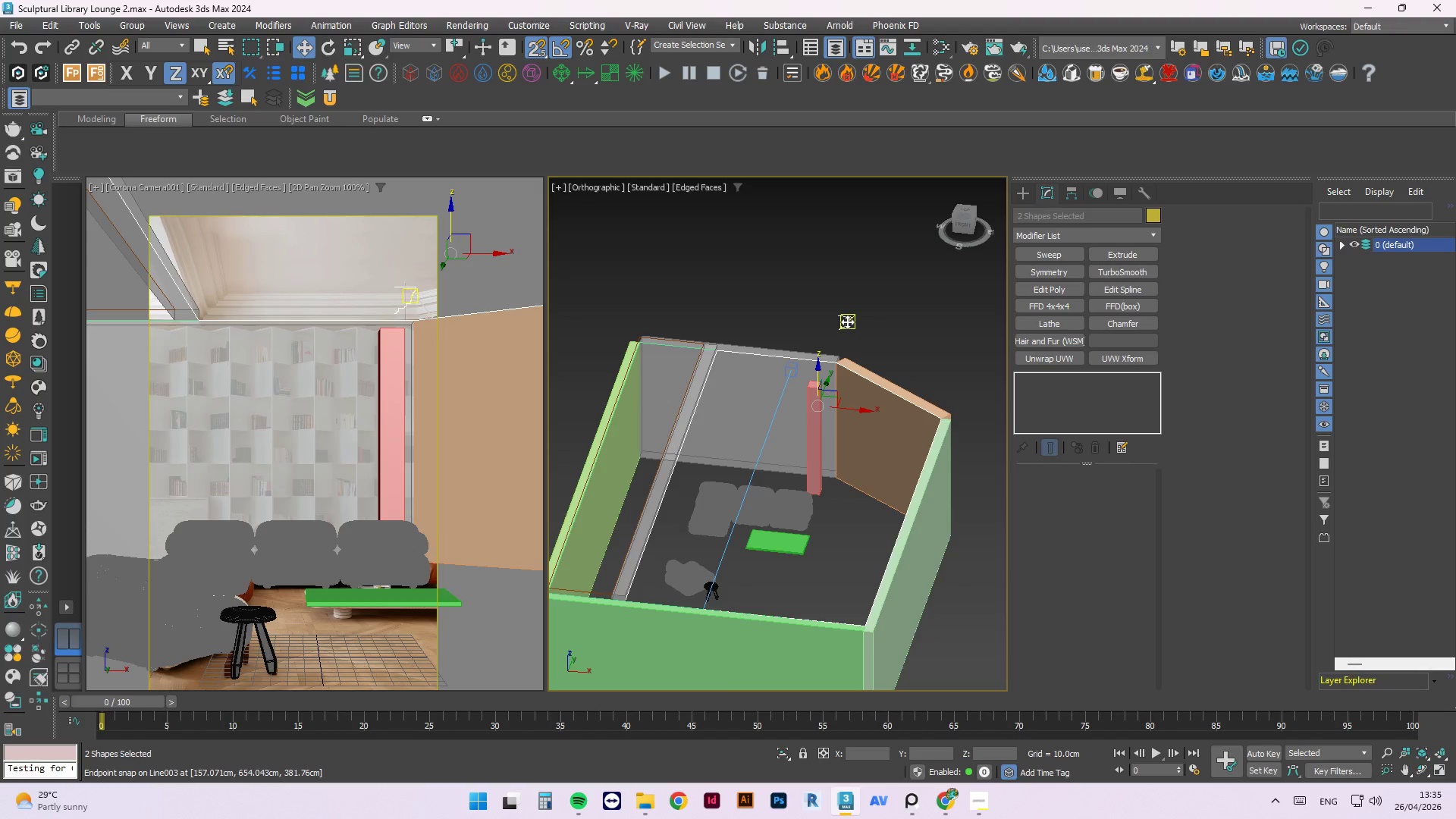 
key(Alt+AltLeft)
 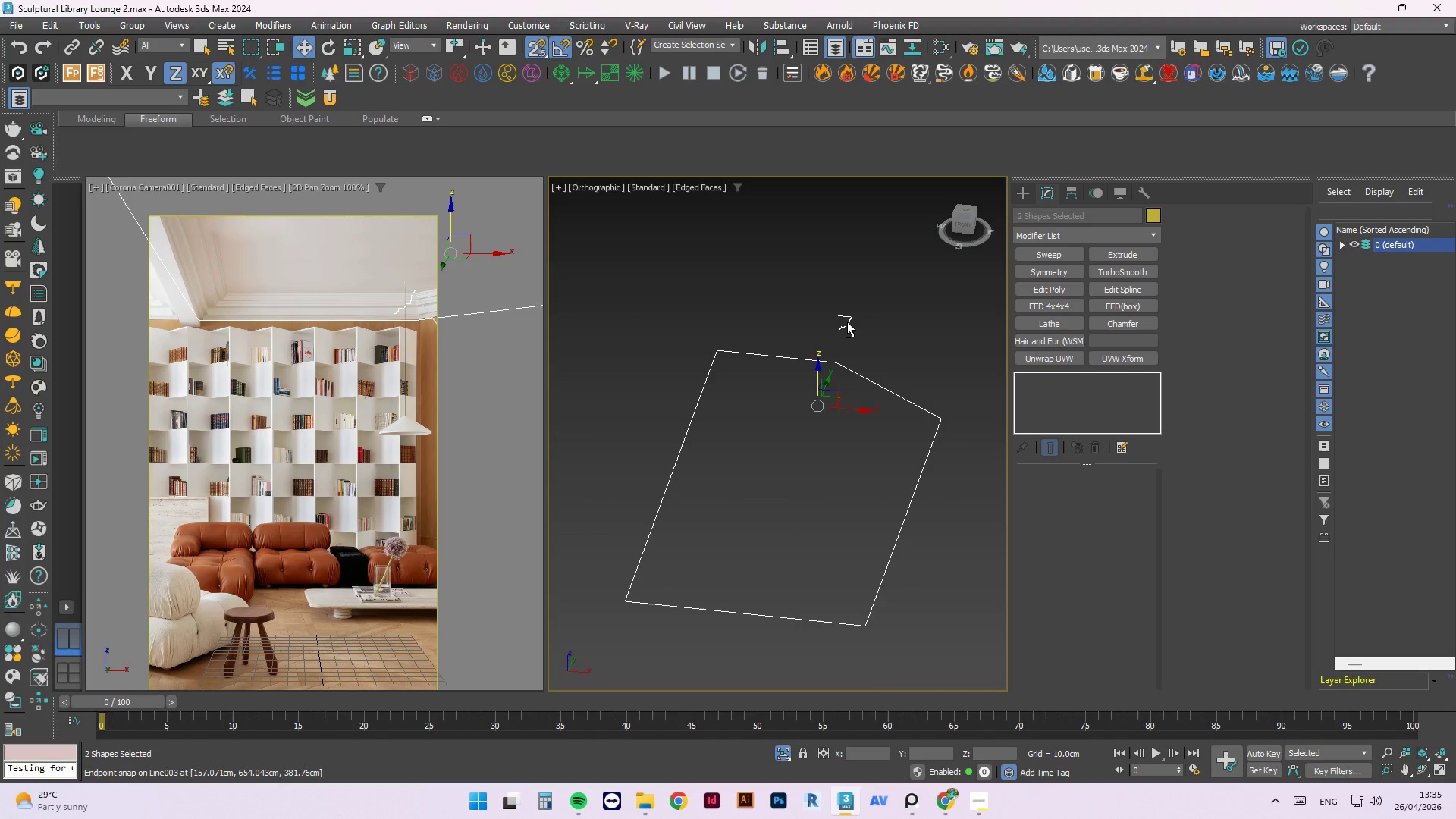 
key(Alt+Q)
 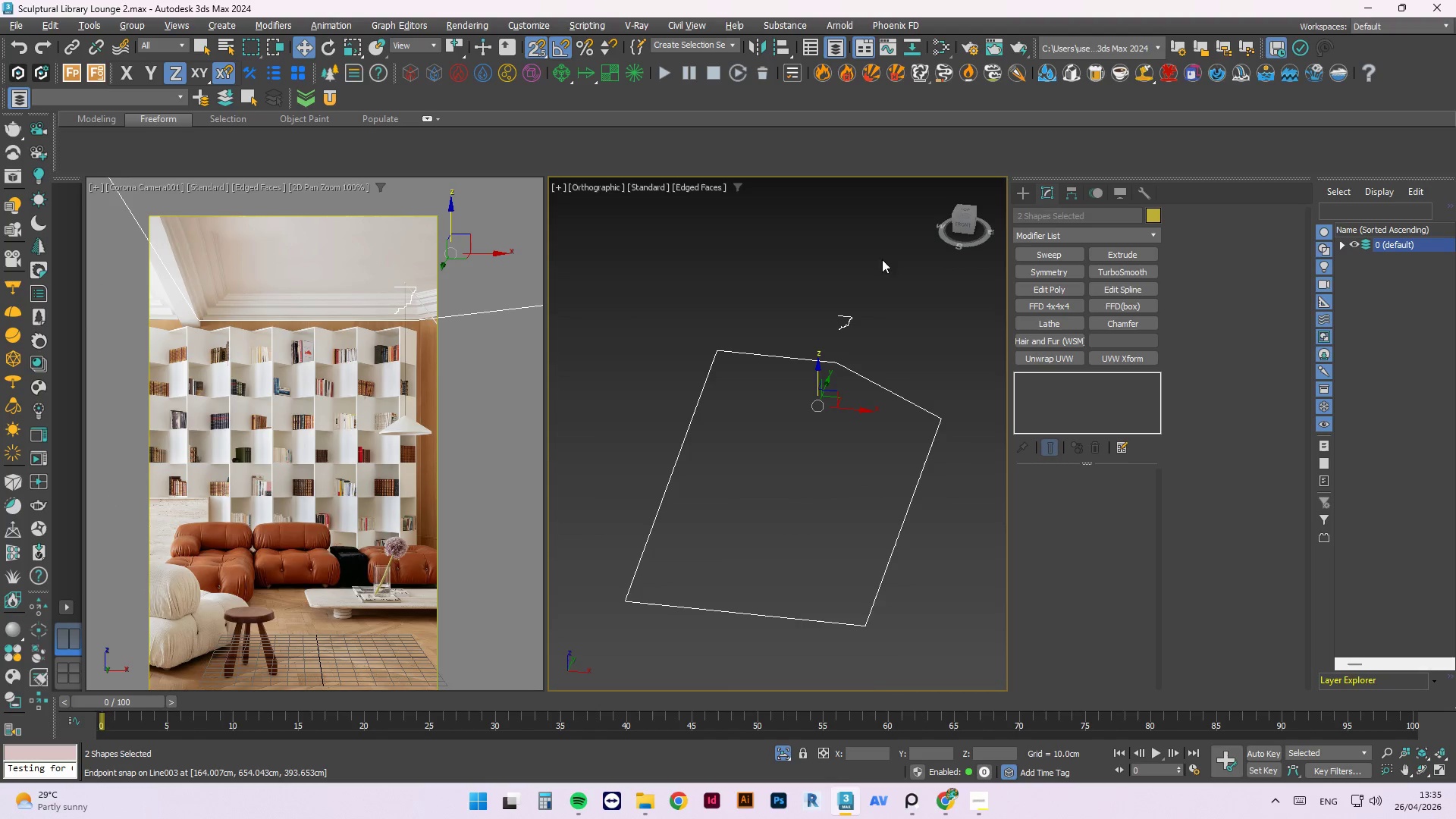 
left_click([884, 243])
 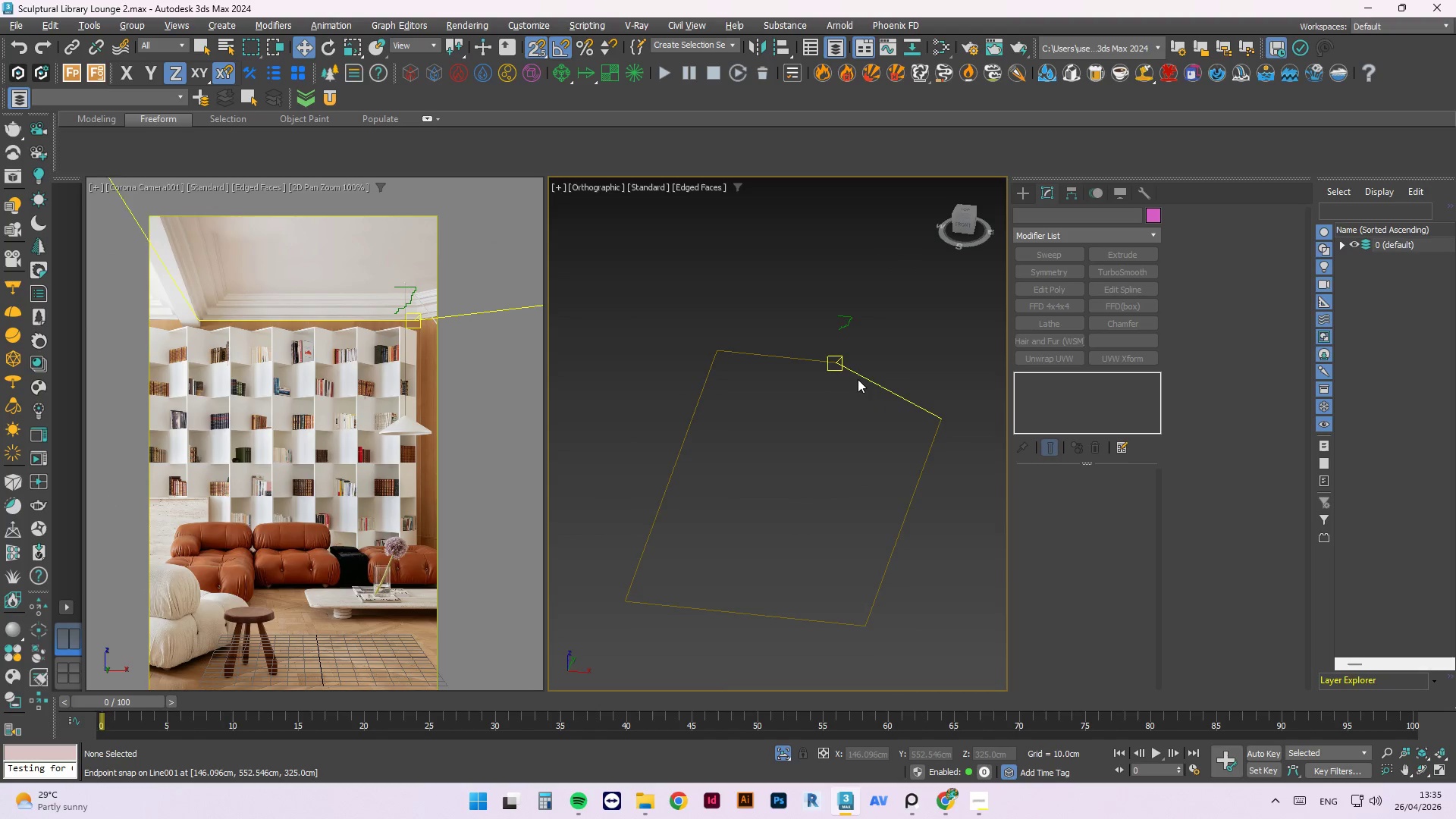 
left_click([854, 372])
 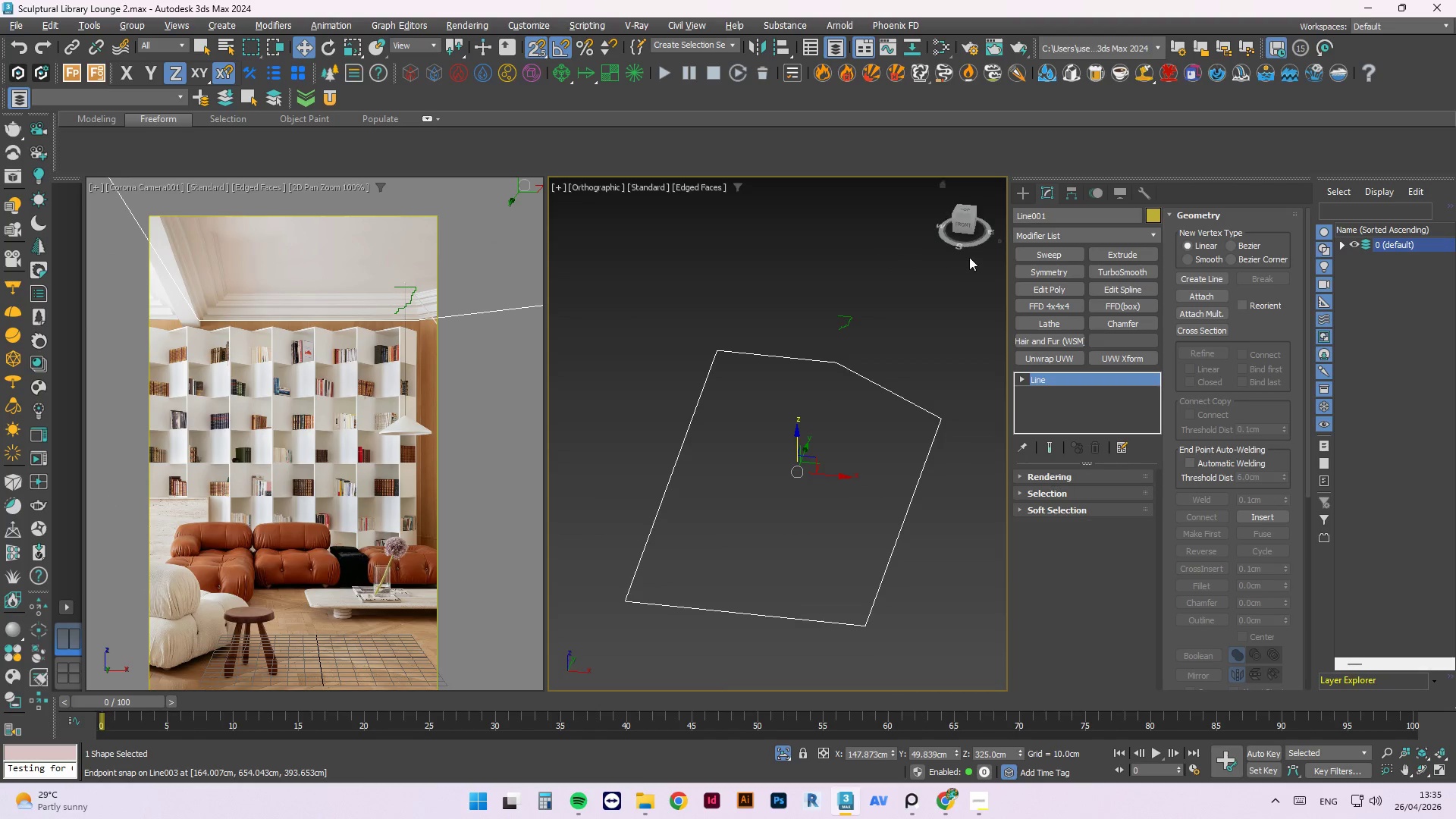 
left_click([1031, 251])
 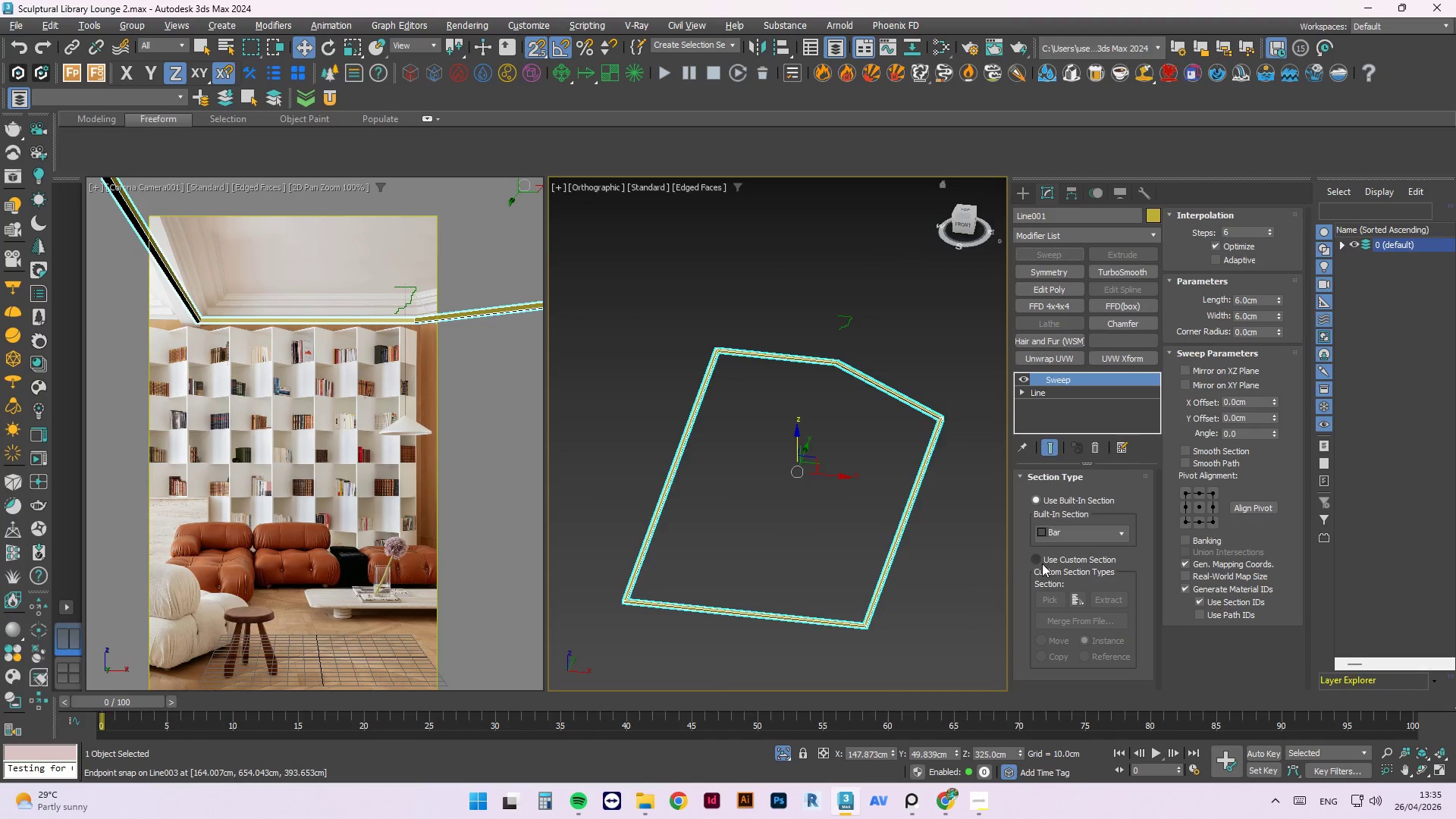 
double_click([1053, 595])
 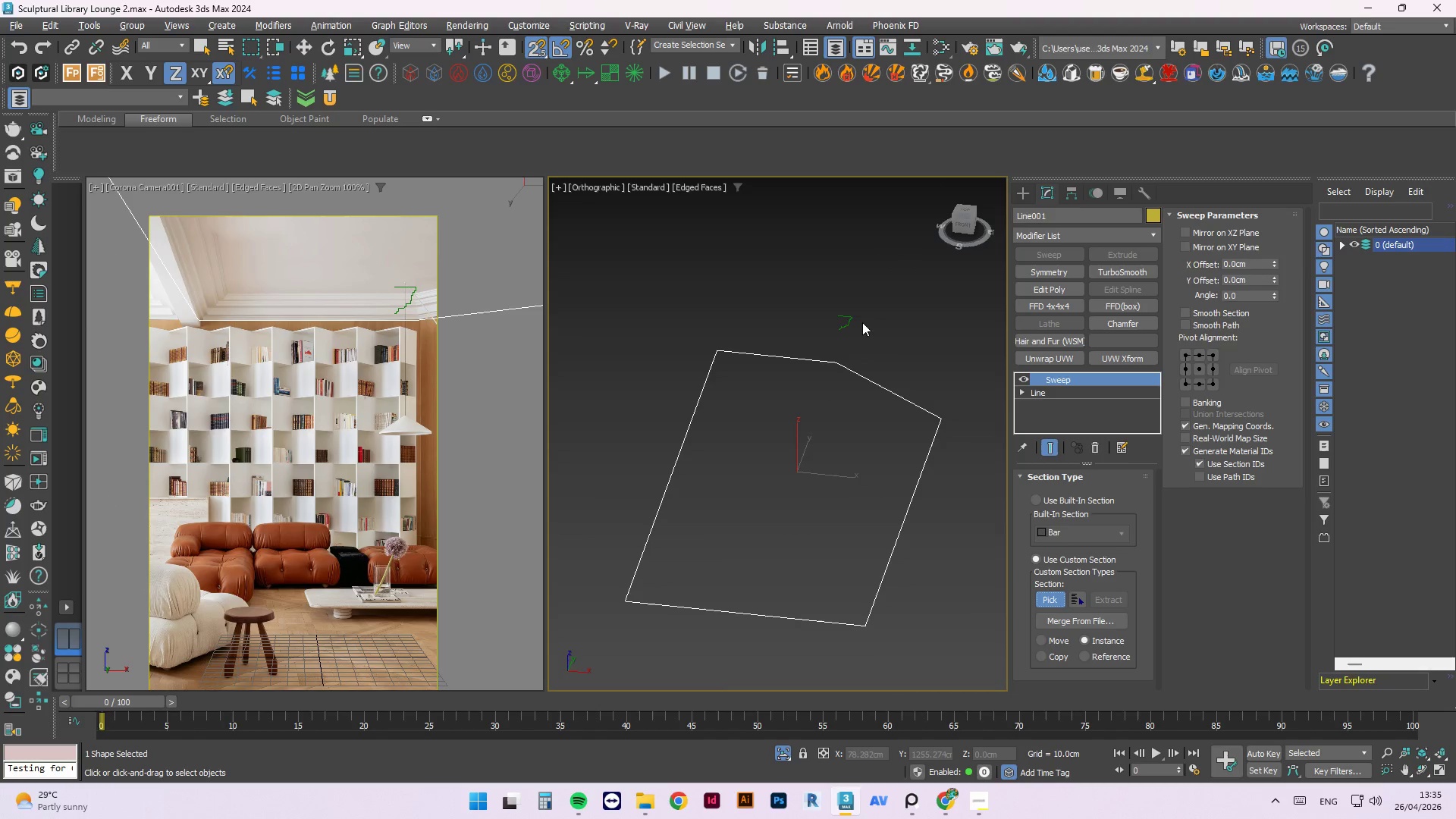 
left_click([849, 322])
 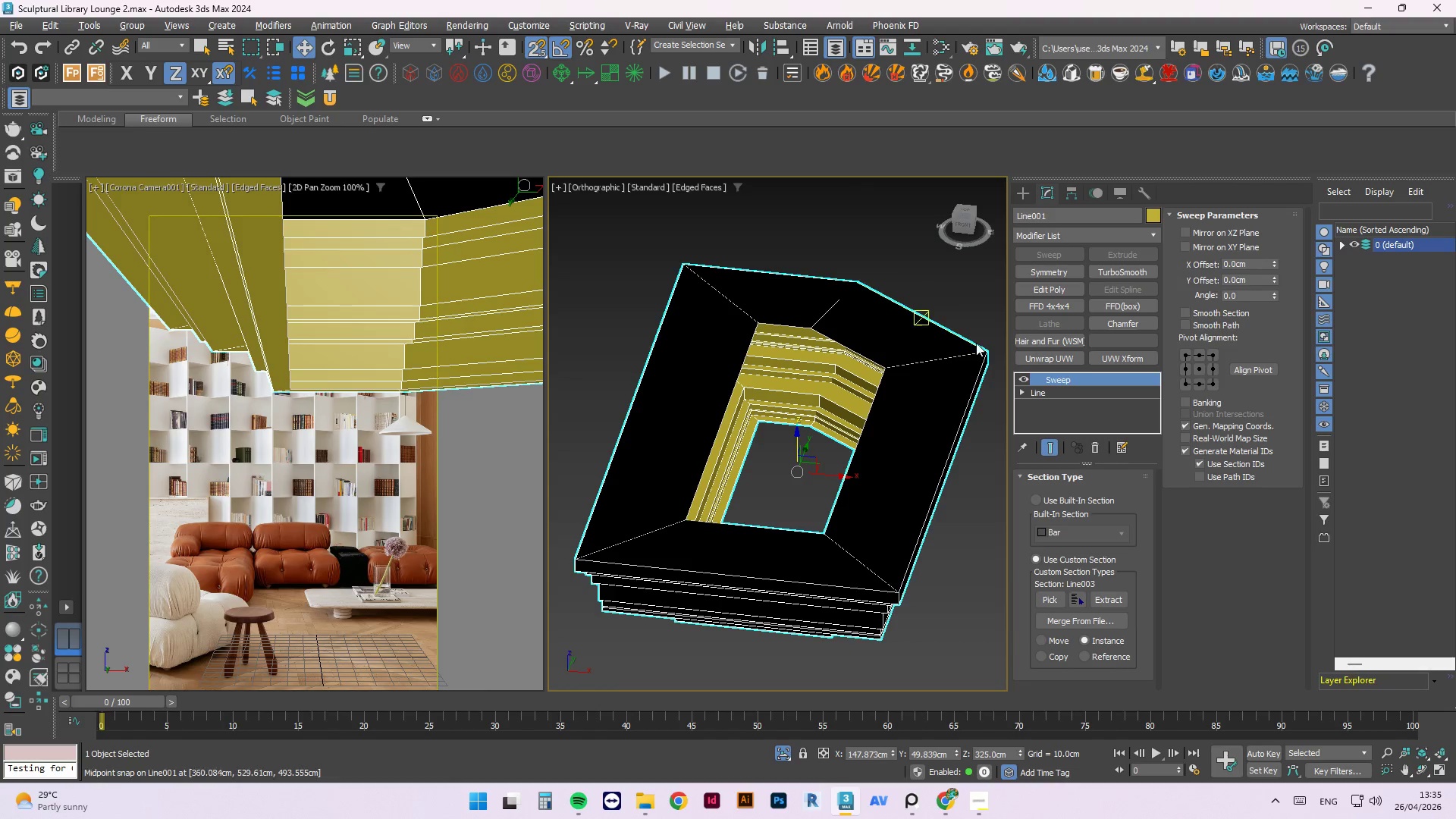 
wait(6.19)
 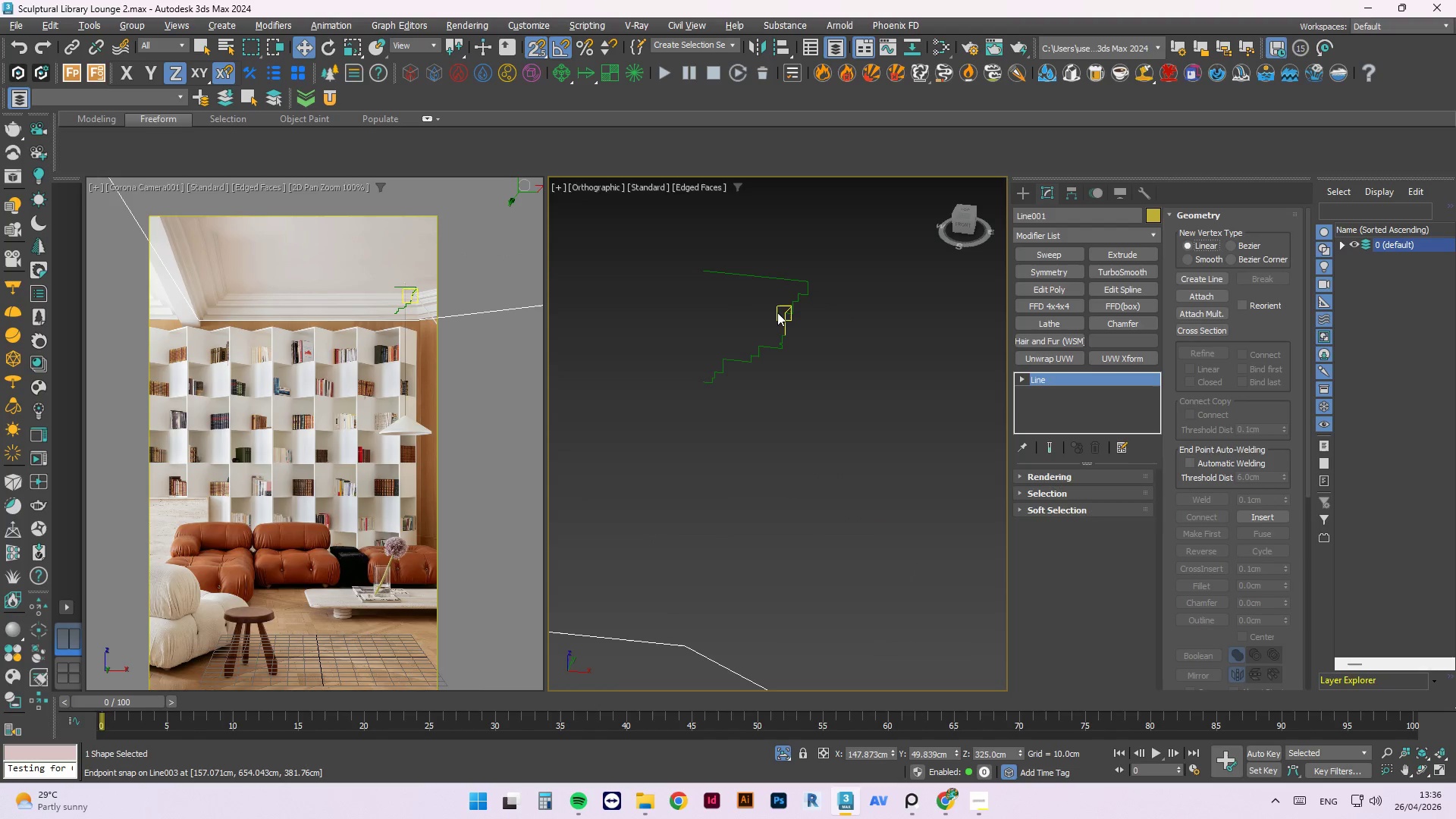 
left_click([777, 312])
 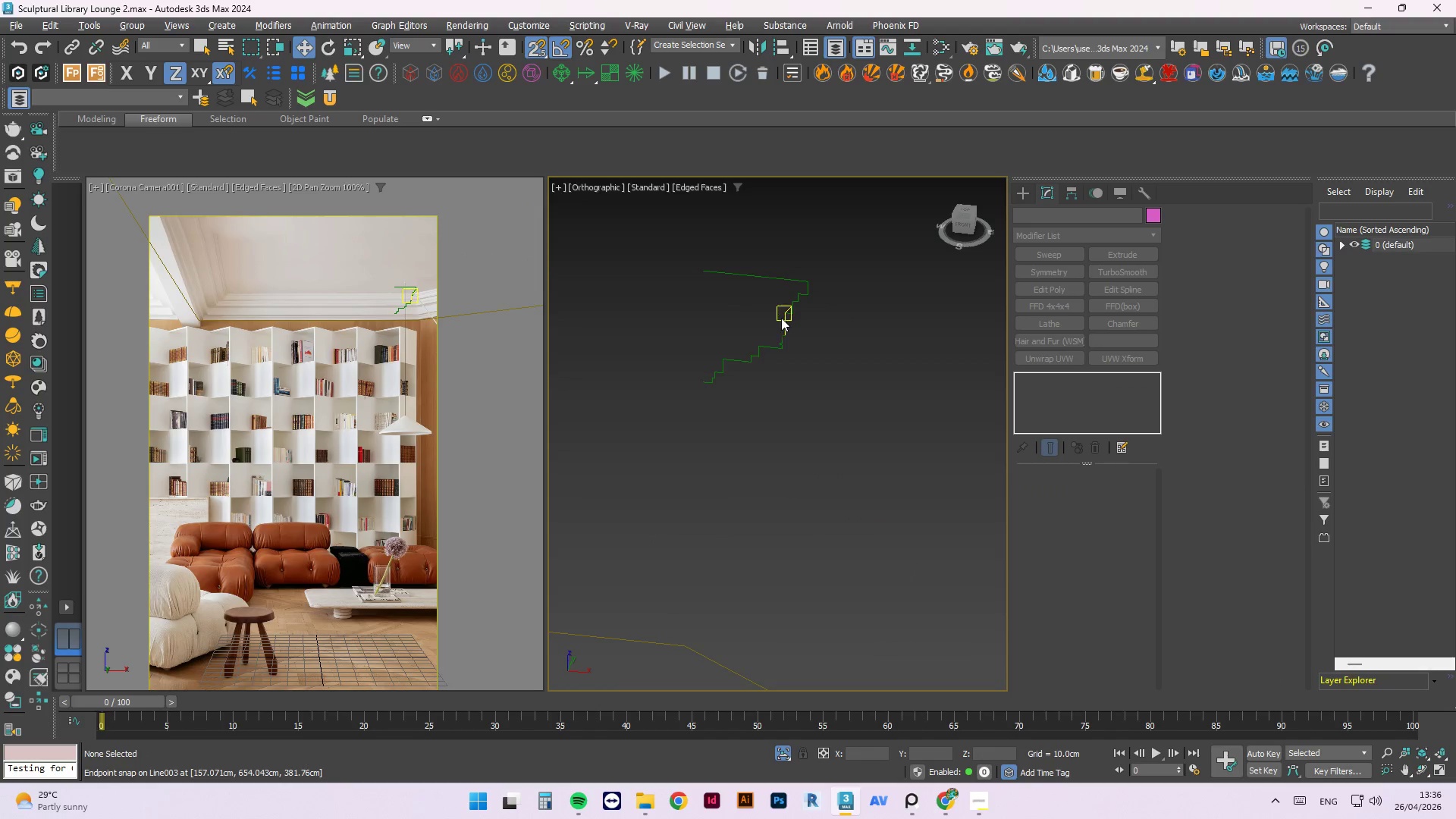 
scroll: coordinate [838, 303], scroll_direction: up, amount: 6.0
 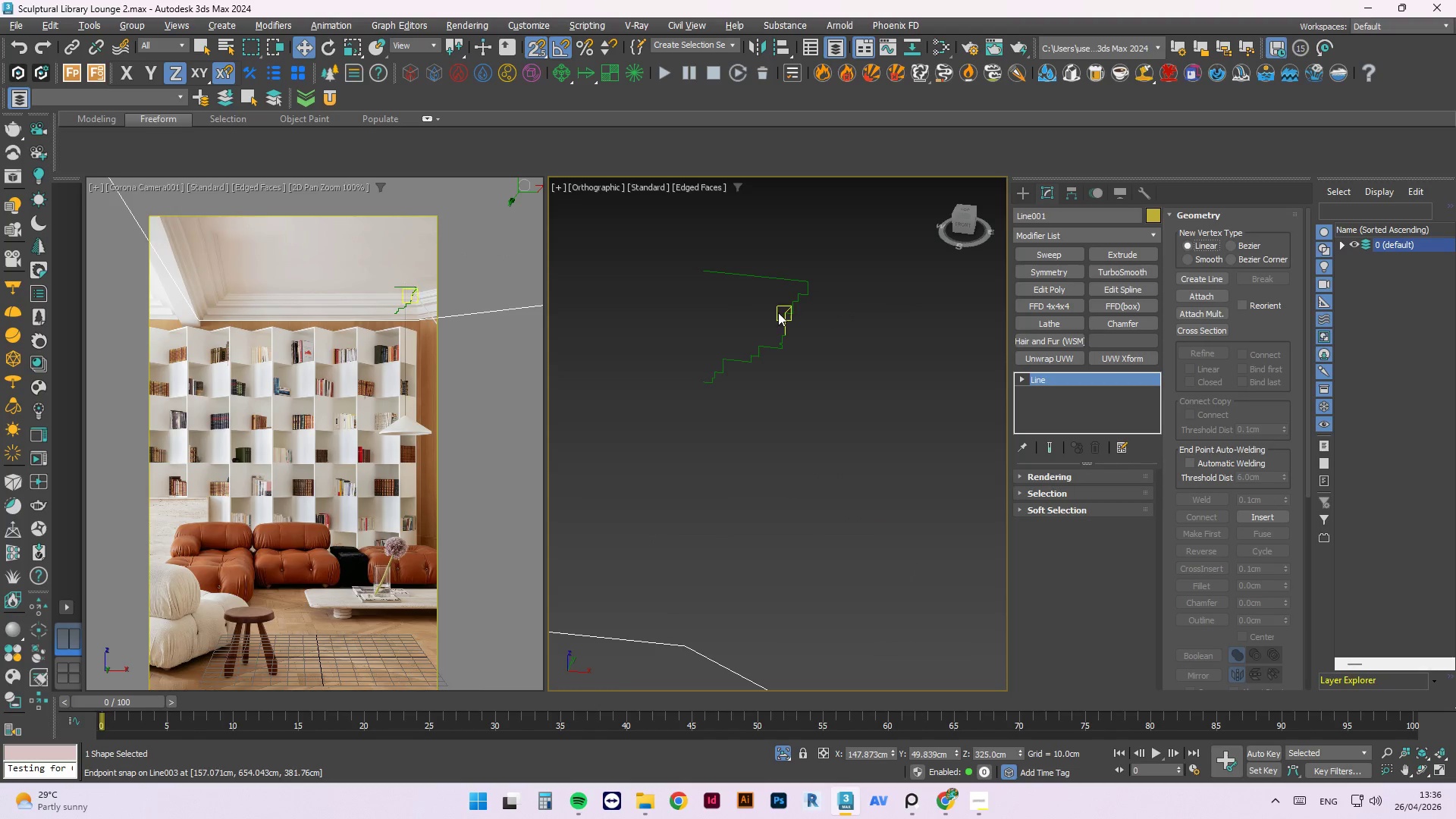 
double_click([786, 322])
 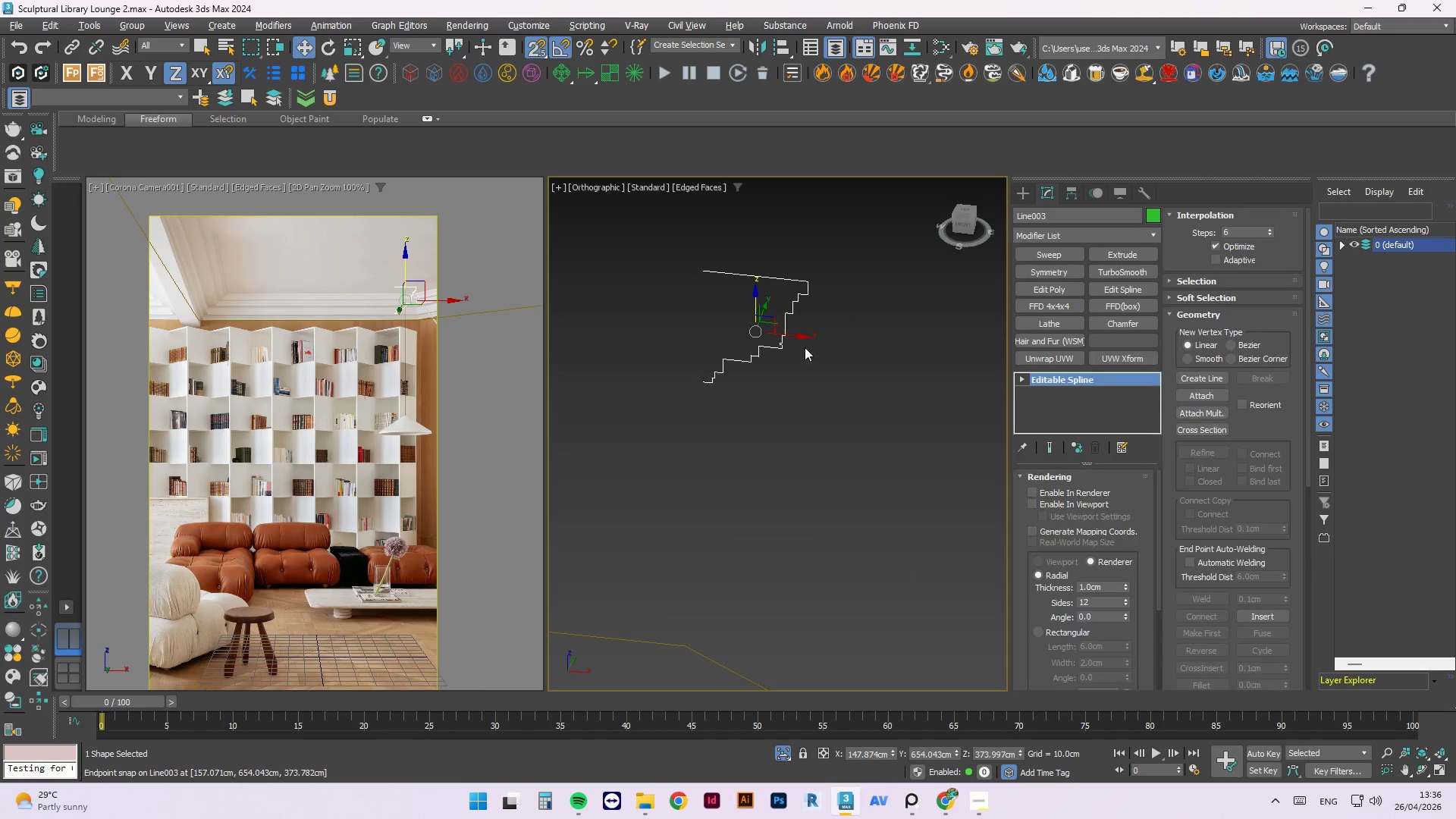 
hold_key(key=AltLeft, duration=0.83)
 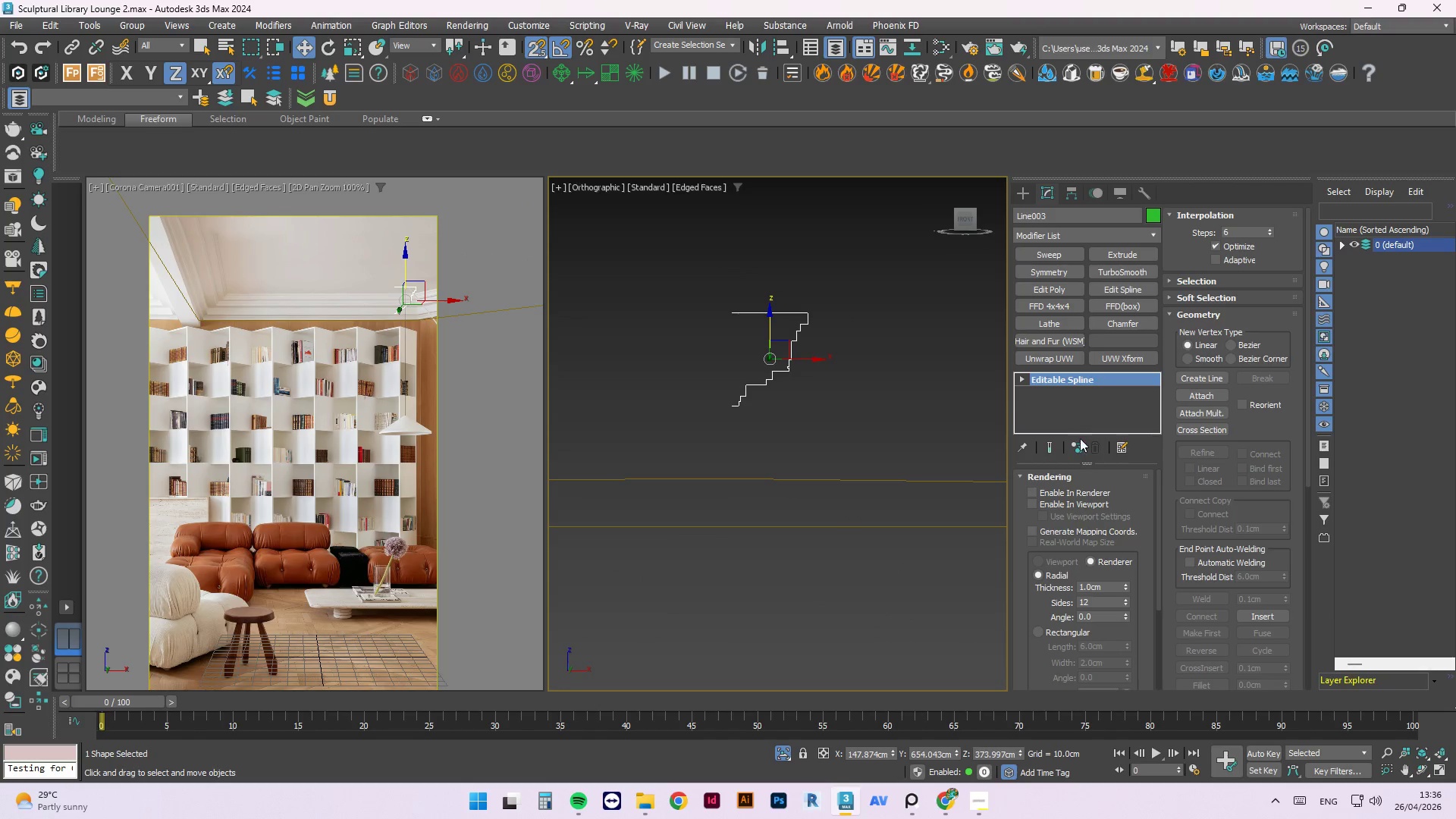 
scroll: coordinate [804, 426], scroll_direction: down, amount: 1.0
 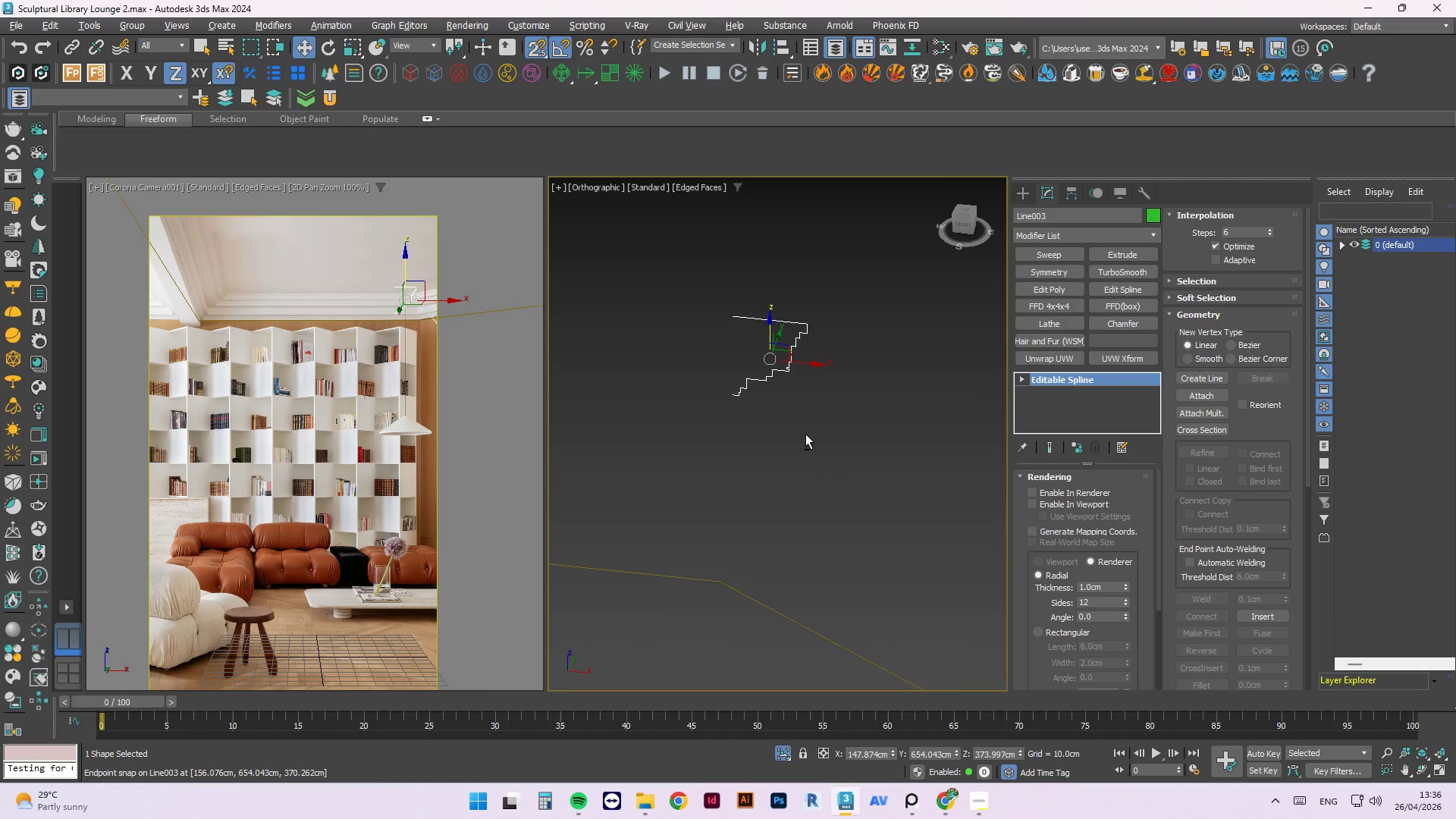 
left_click([1079, 444])
 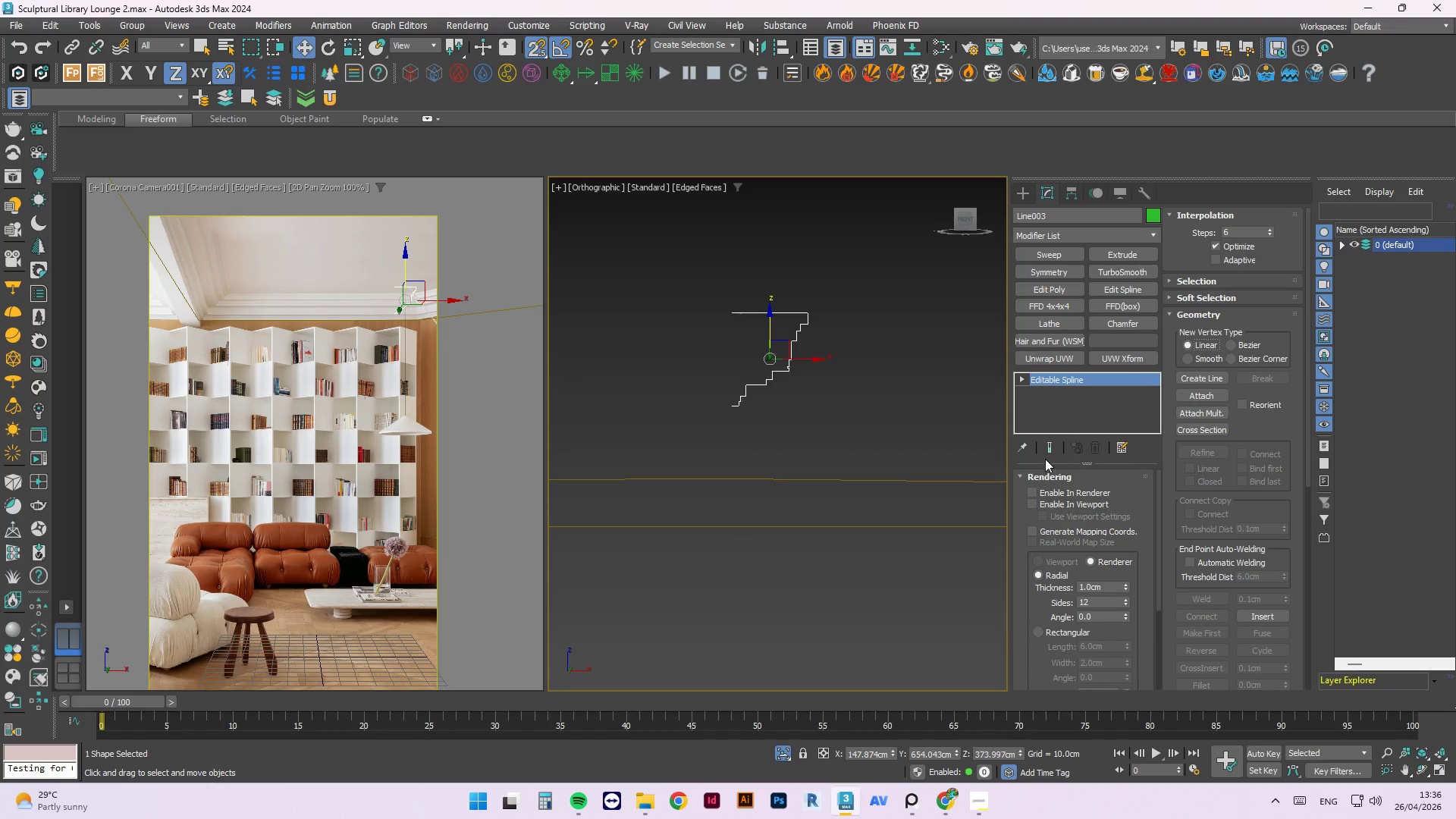 
left_click([861, 373])
 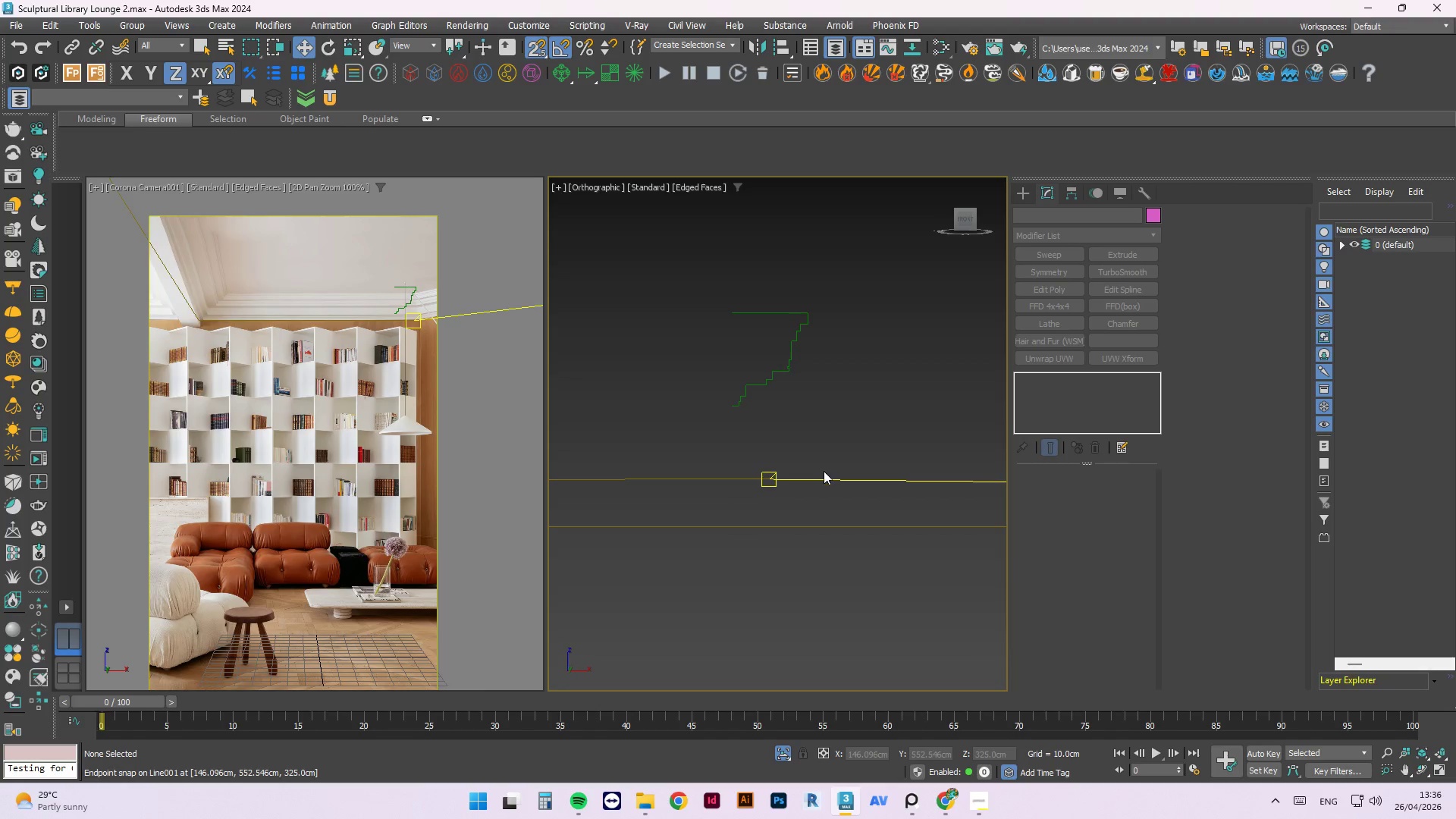 
left_click([819, 466])
 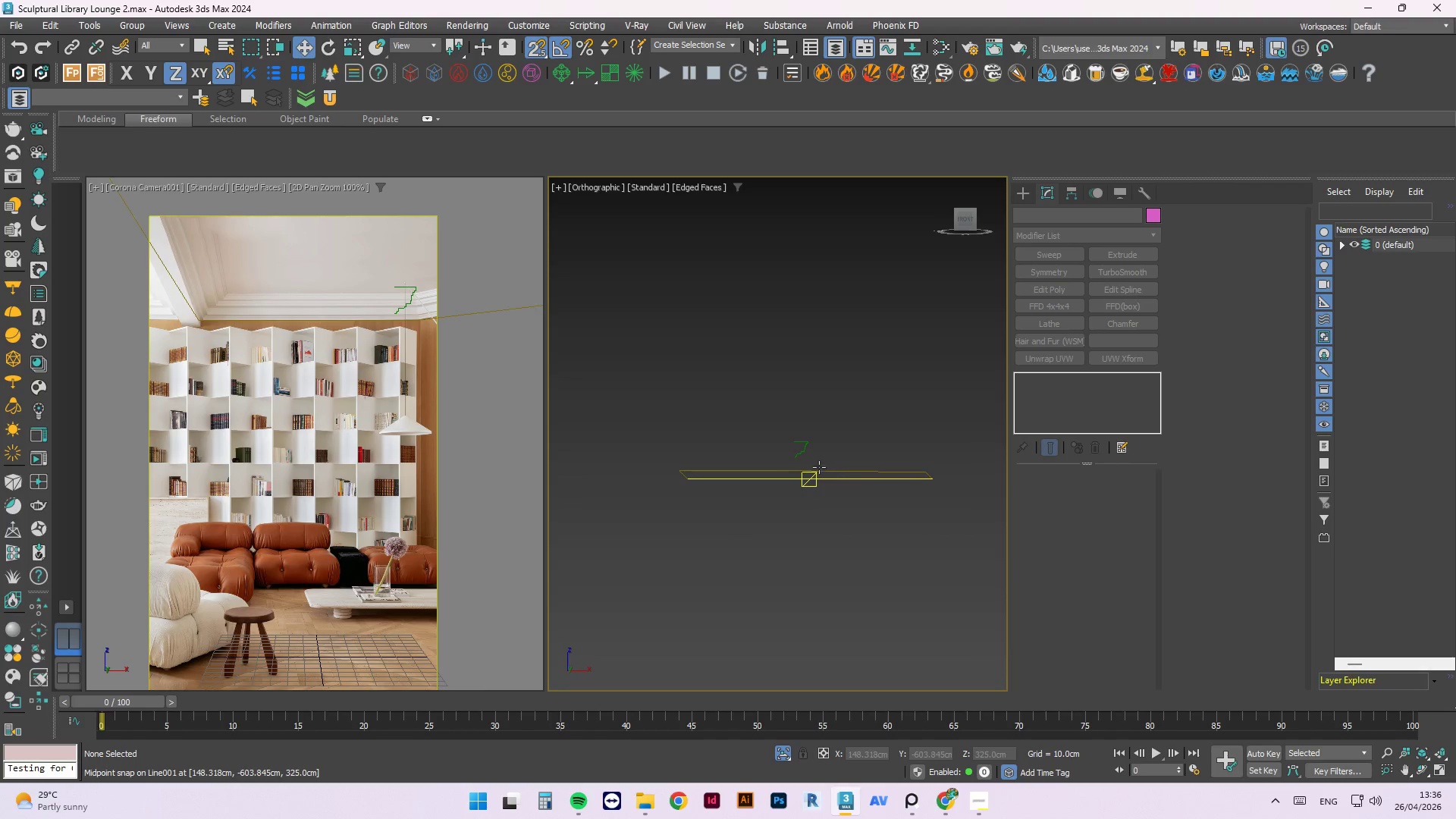 
scroll: coordinate [805, 469], scroll_direction: down, amount: 5.0
 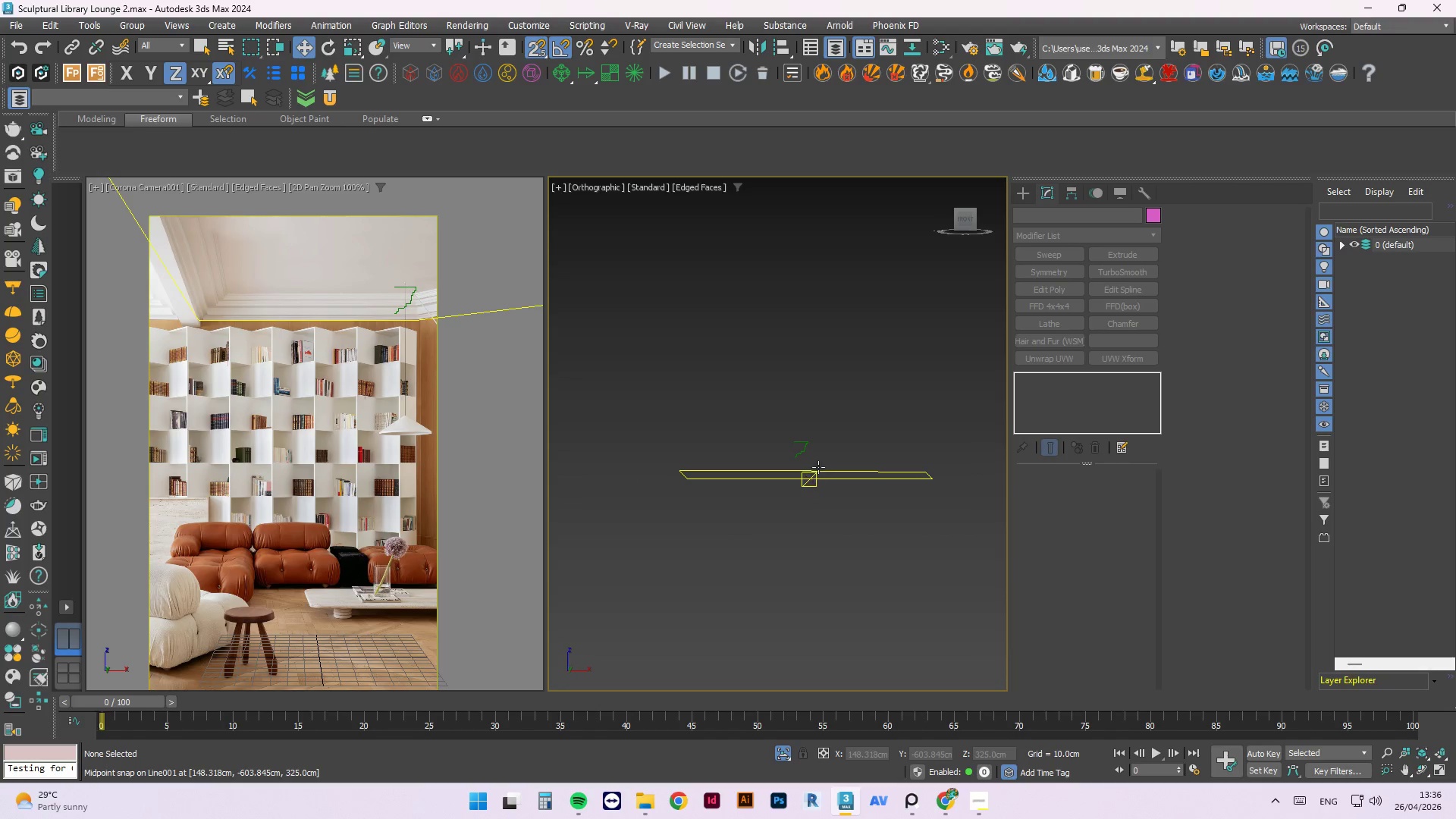 
double_click([819, 471])
 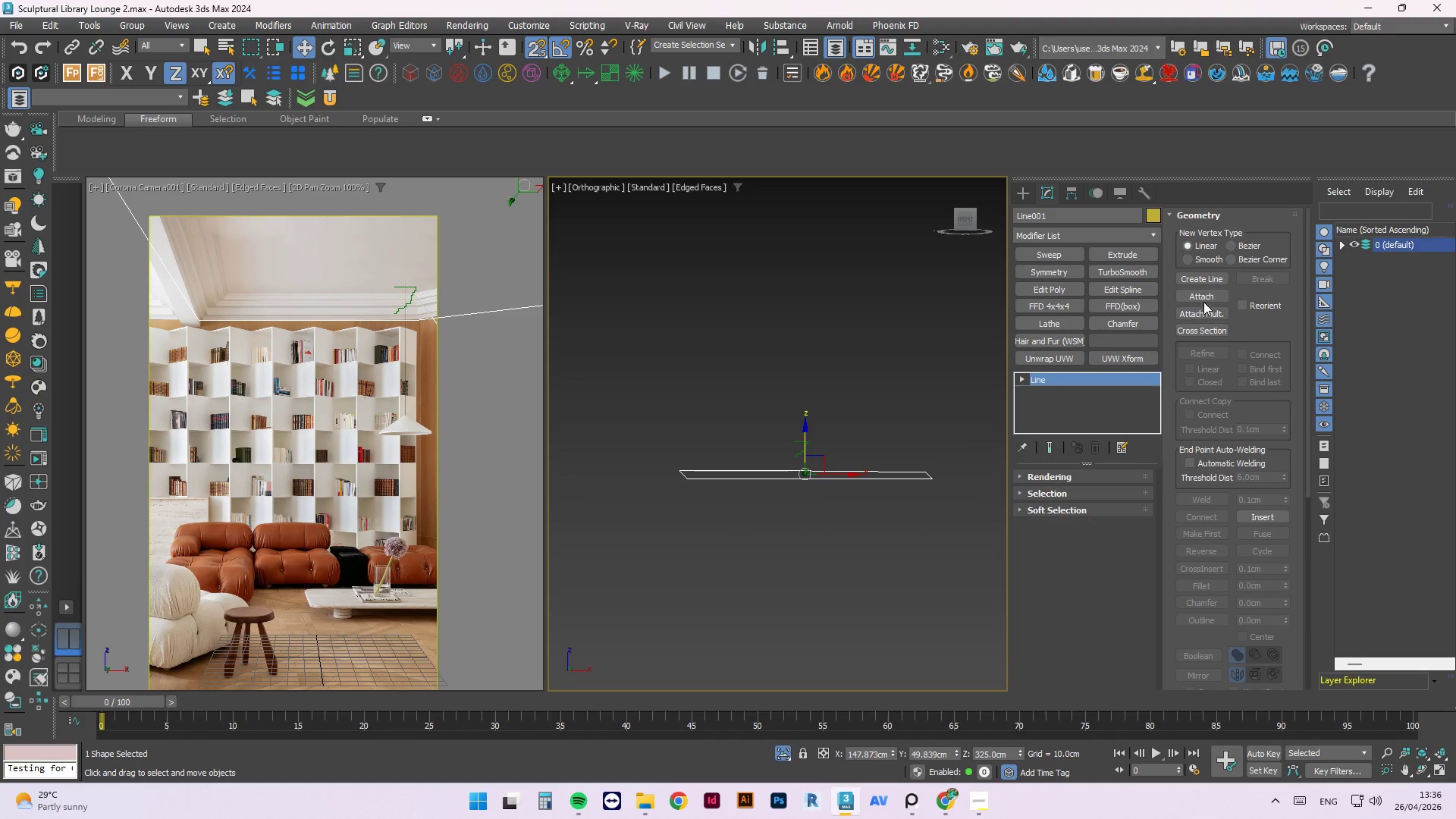 
wait(6.69)
 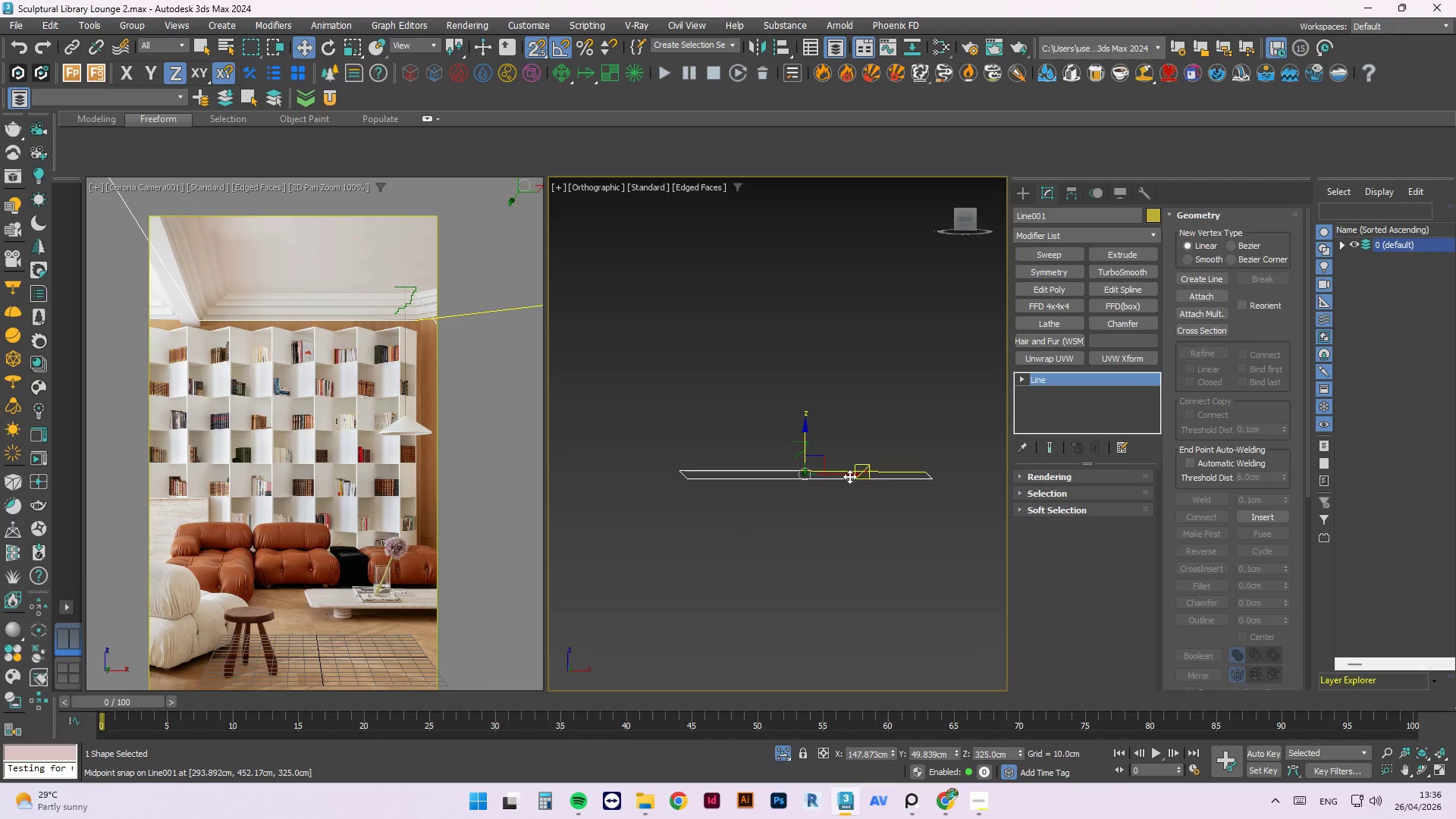 
hold_key(key=AltLeft, duration=0.41)
 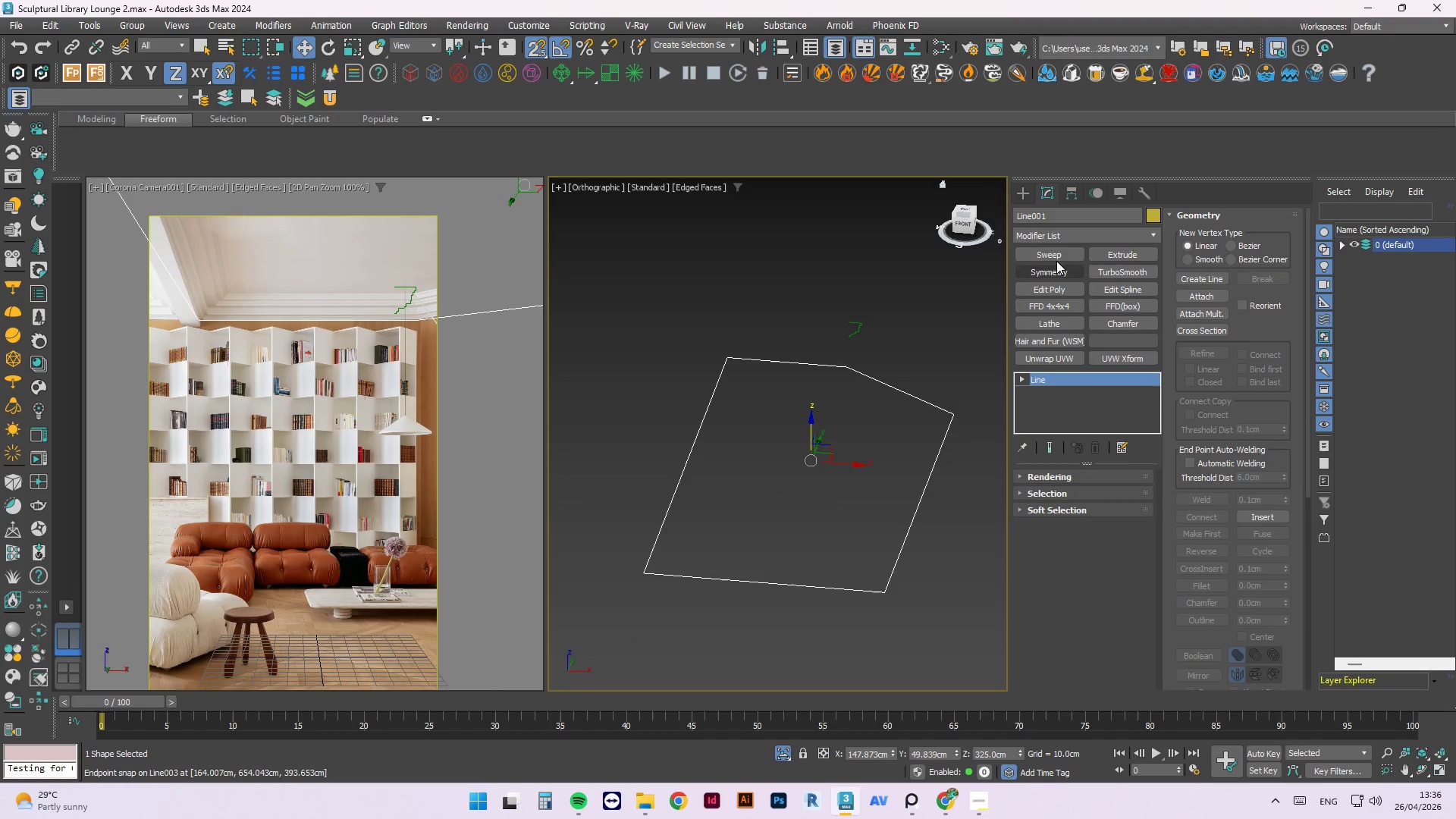 
left_click([1059, 253])
 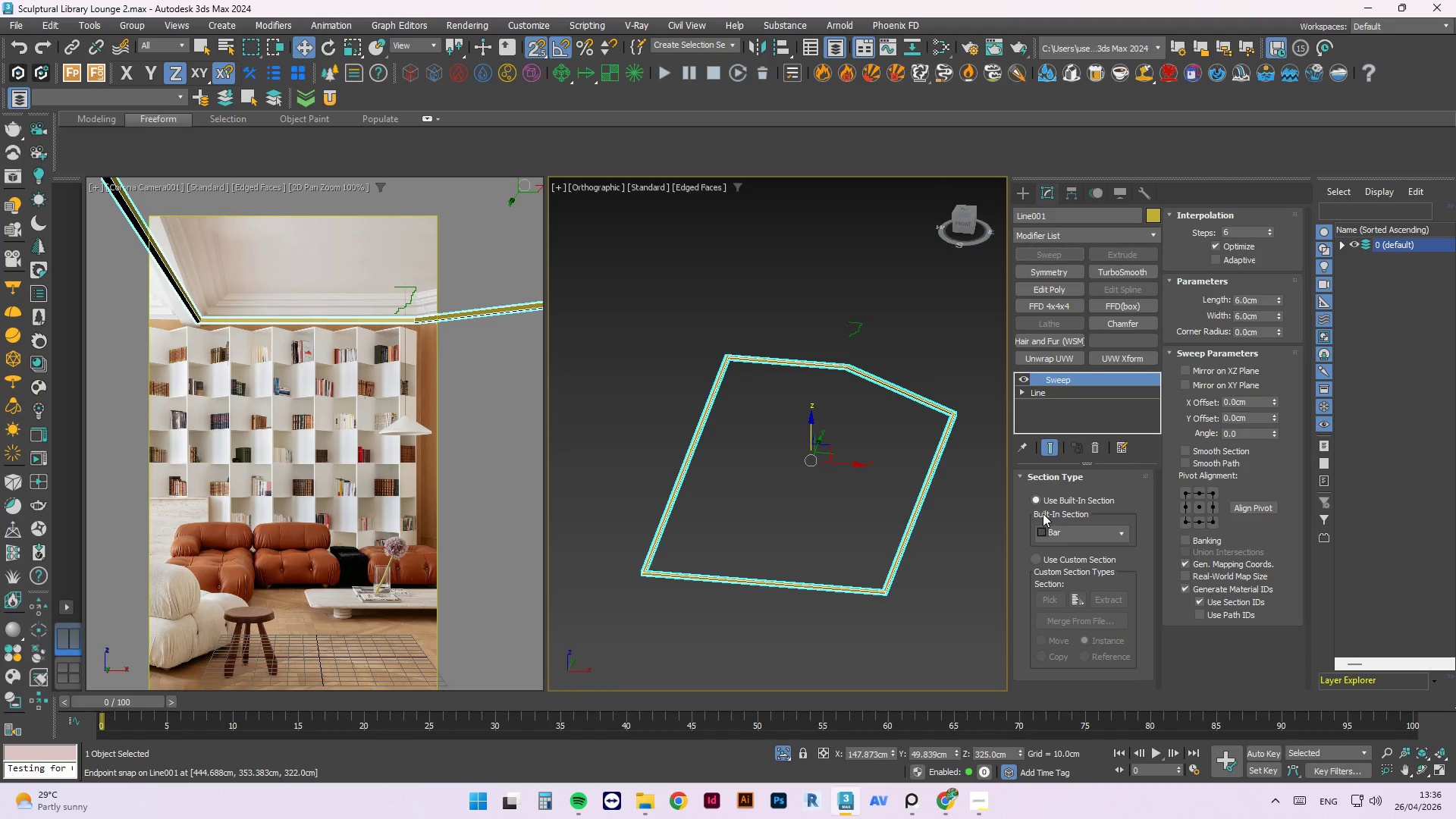 
left_click([1047, 556])
 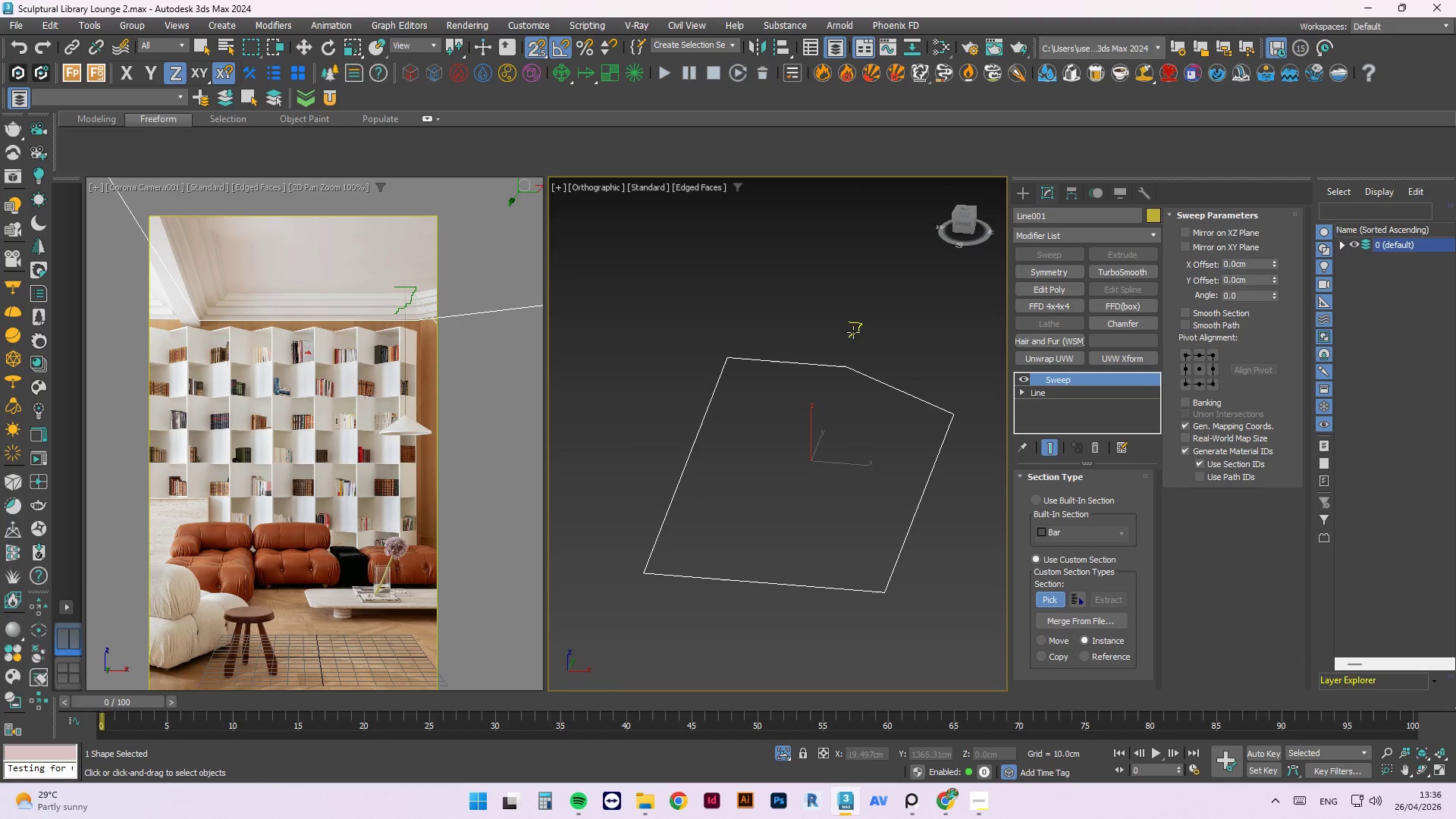 
left_click([855, 332])
 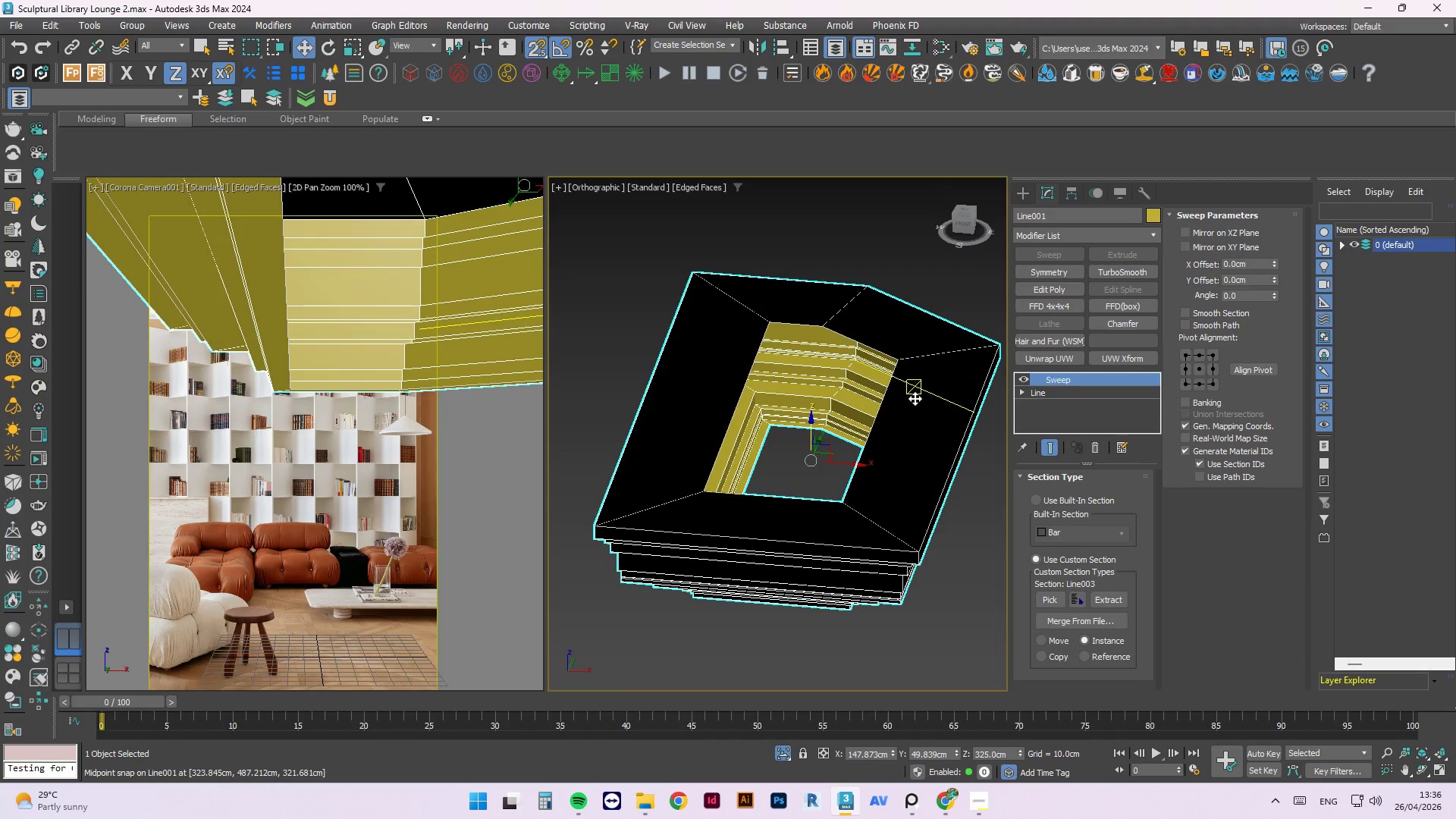 
wait(5.52)
 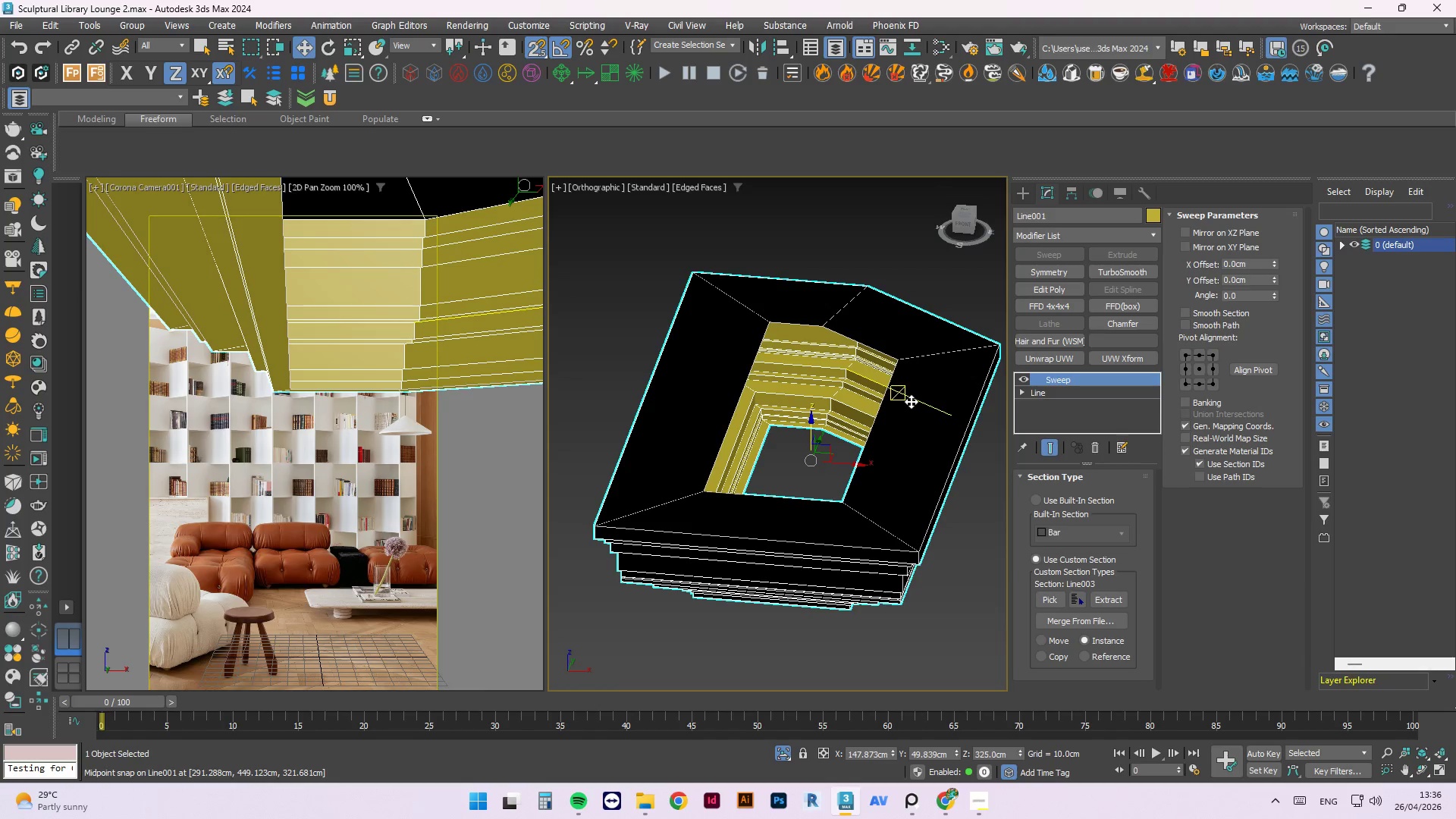 
key(Control+Z)
 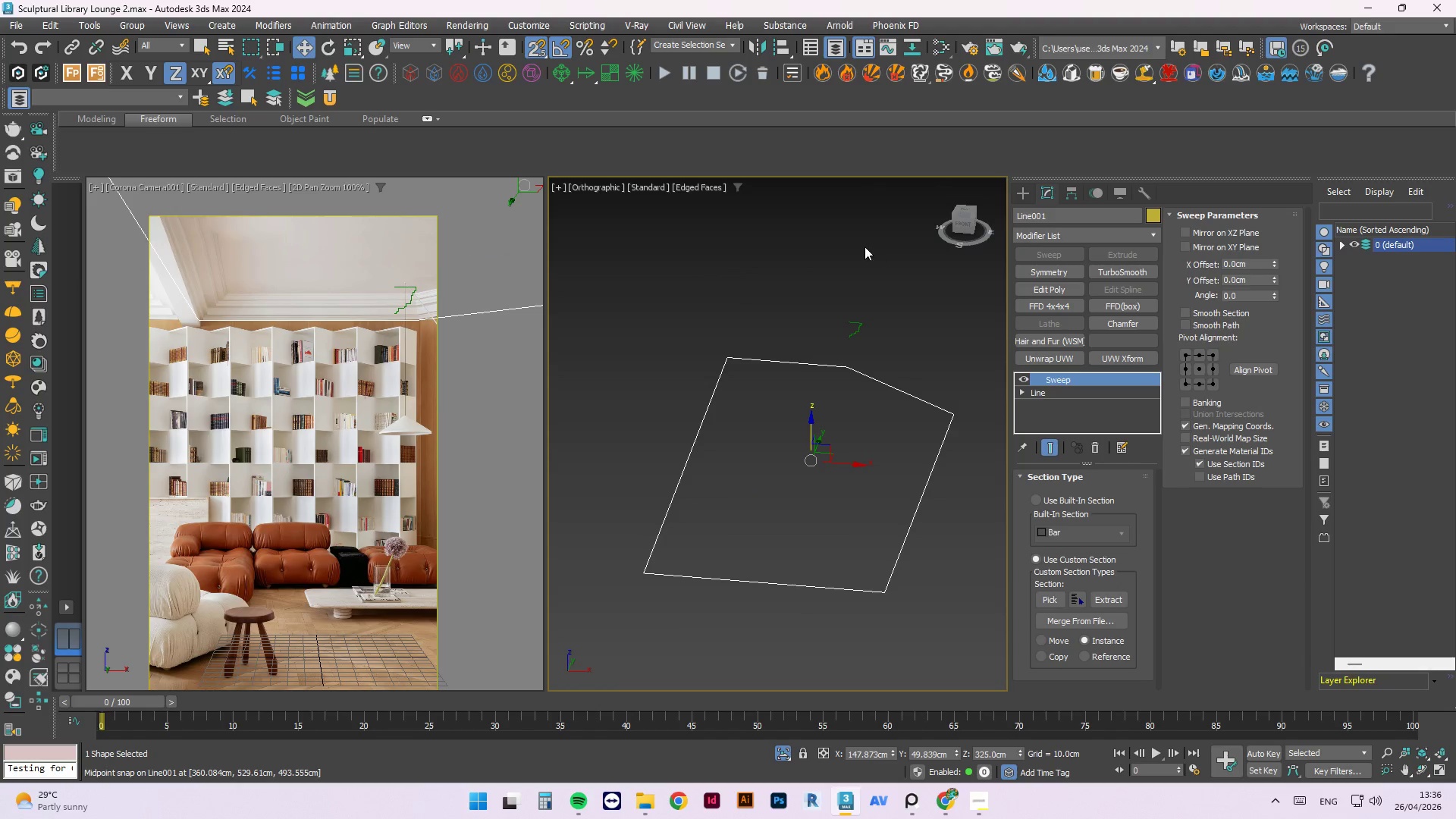 
left_click_drag(start_coordinate=[880, 243], to_coordinate=[740, 374])
 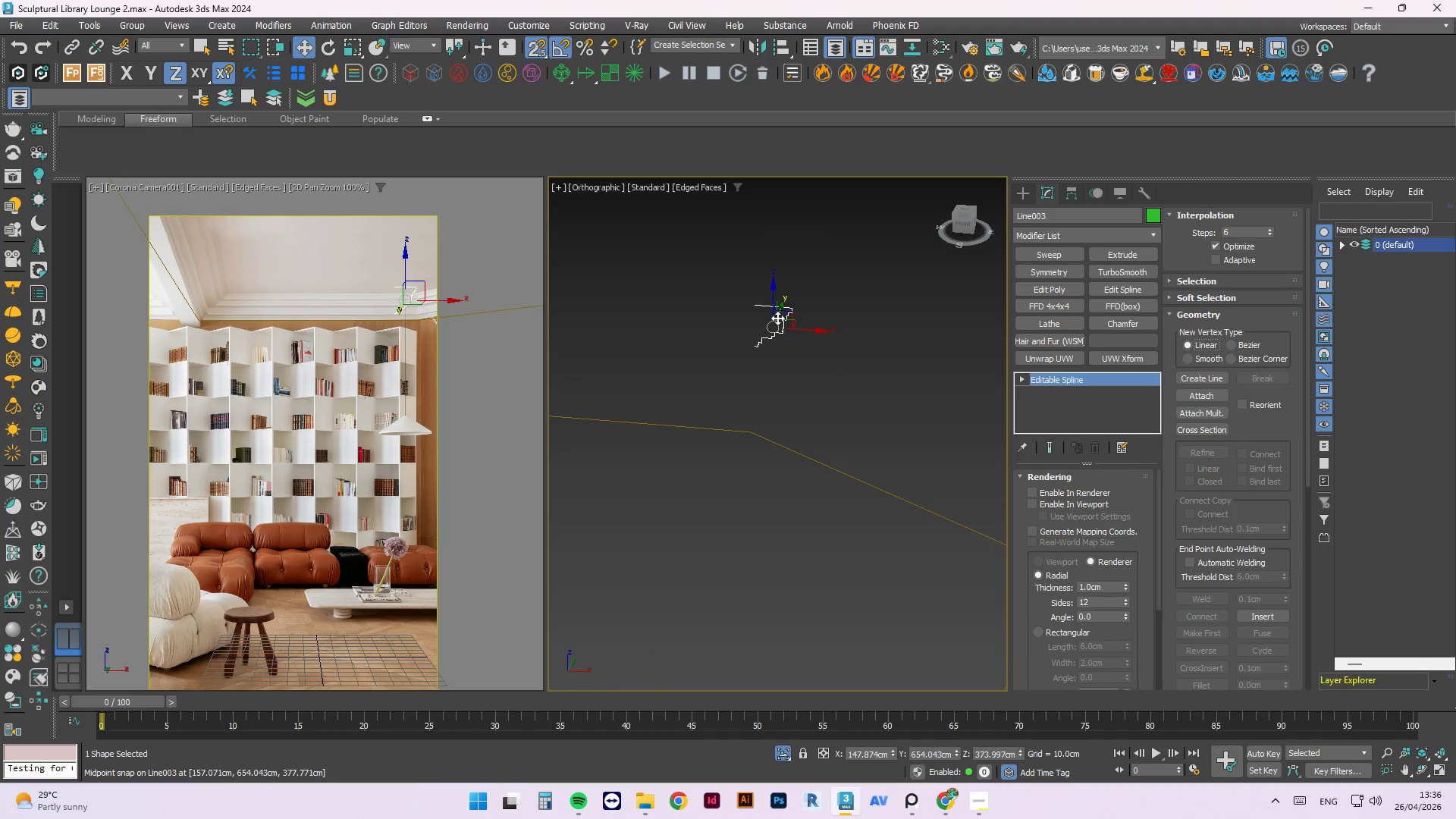 
scroll: coordinate [915, 362], scroll_direction: up, amount: 3.0
 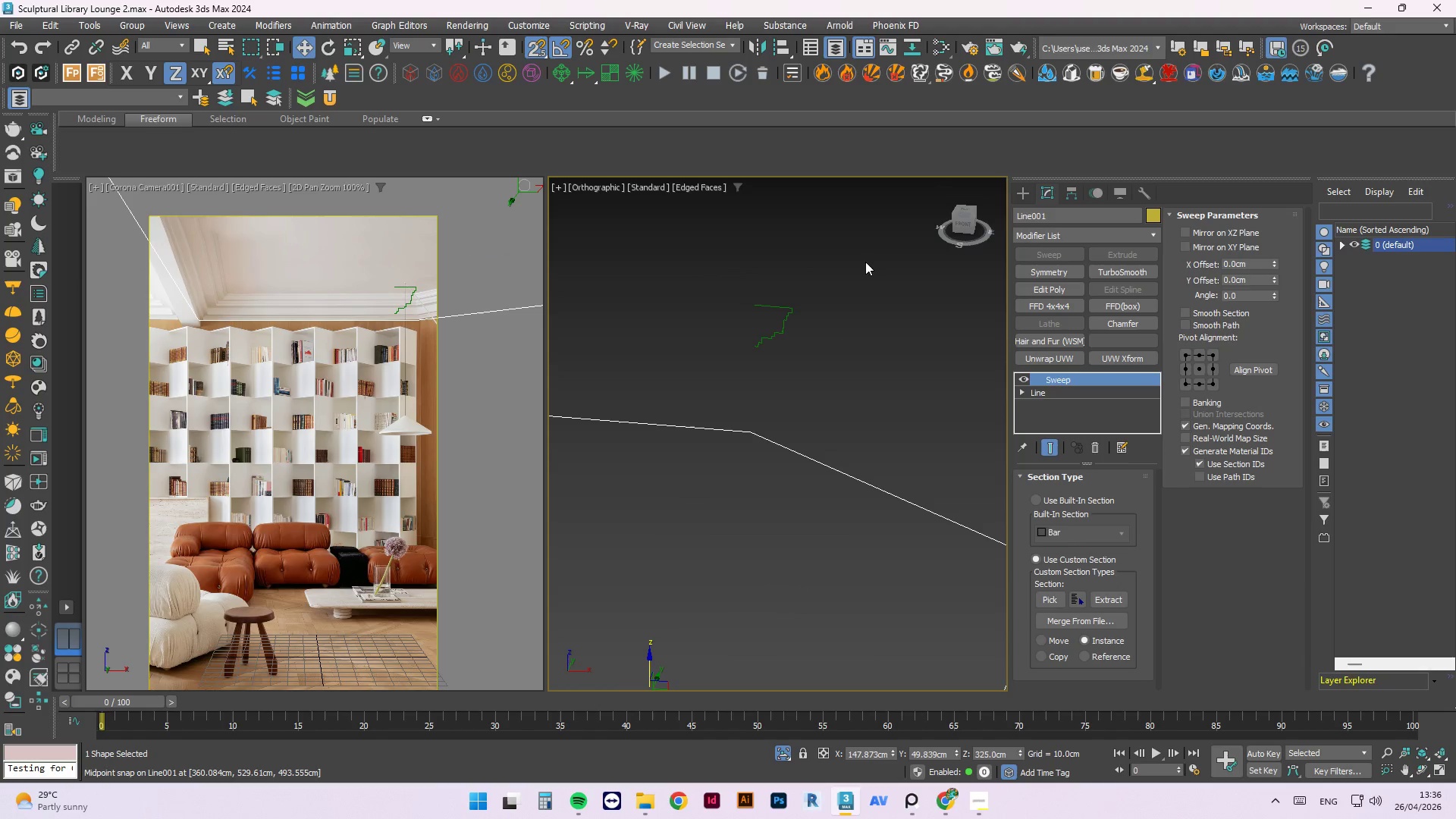 
key(R)
 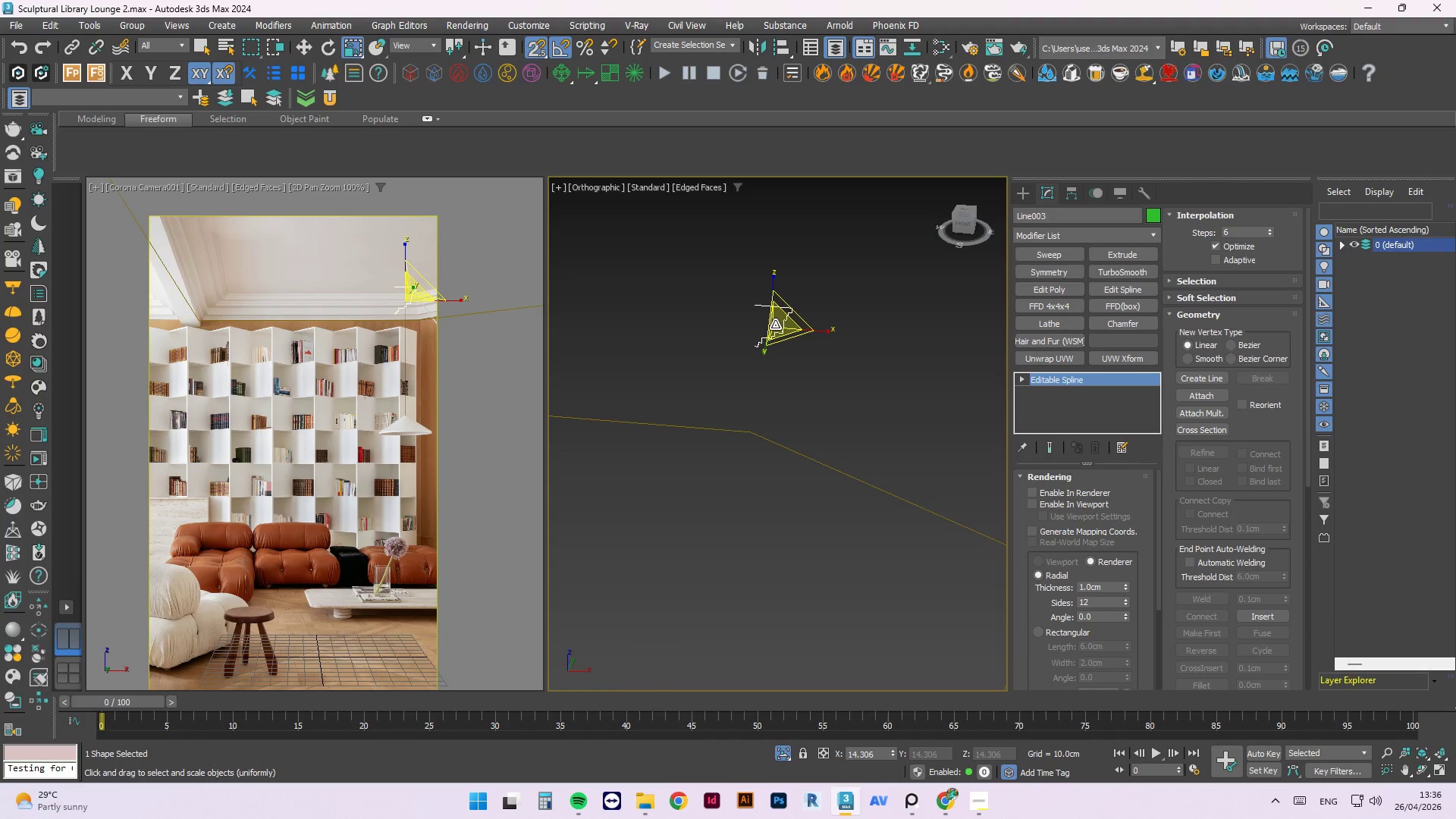 
left_click_drag(start_coordinate=[775, 325], to_coordinate=[744, 578])
 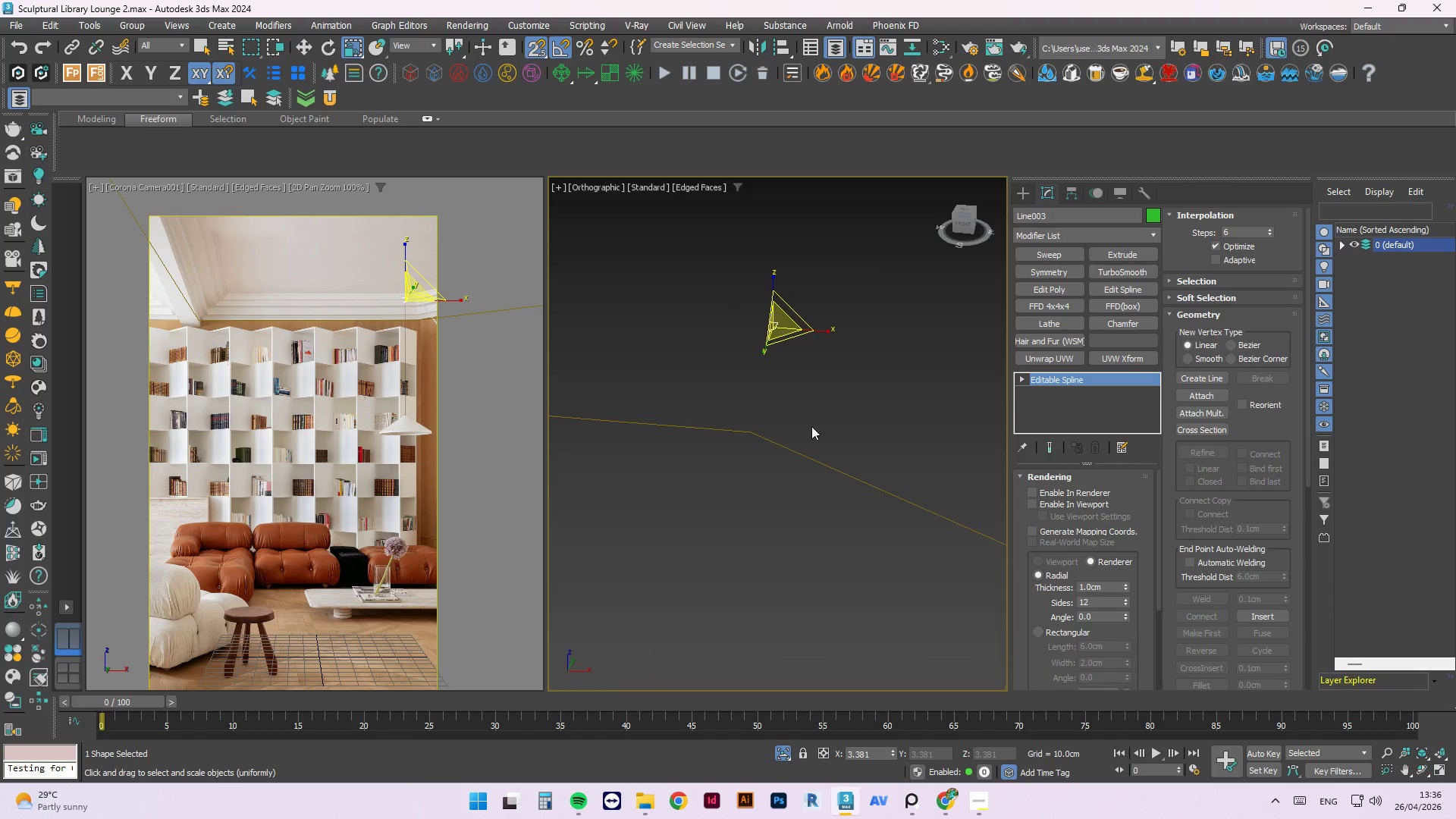 
left_click([832, 392])
 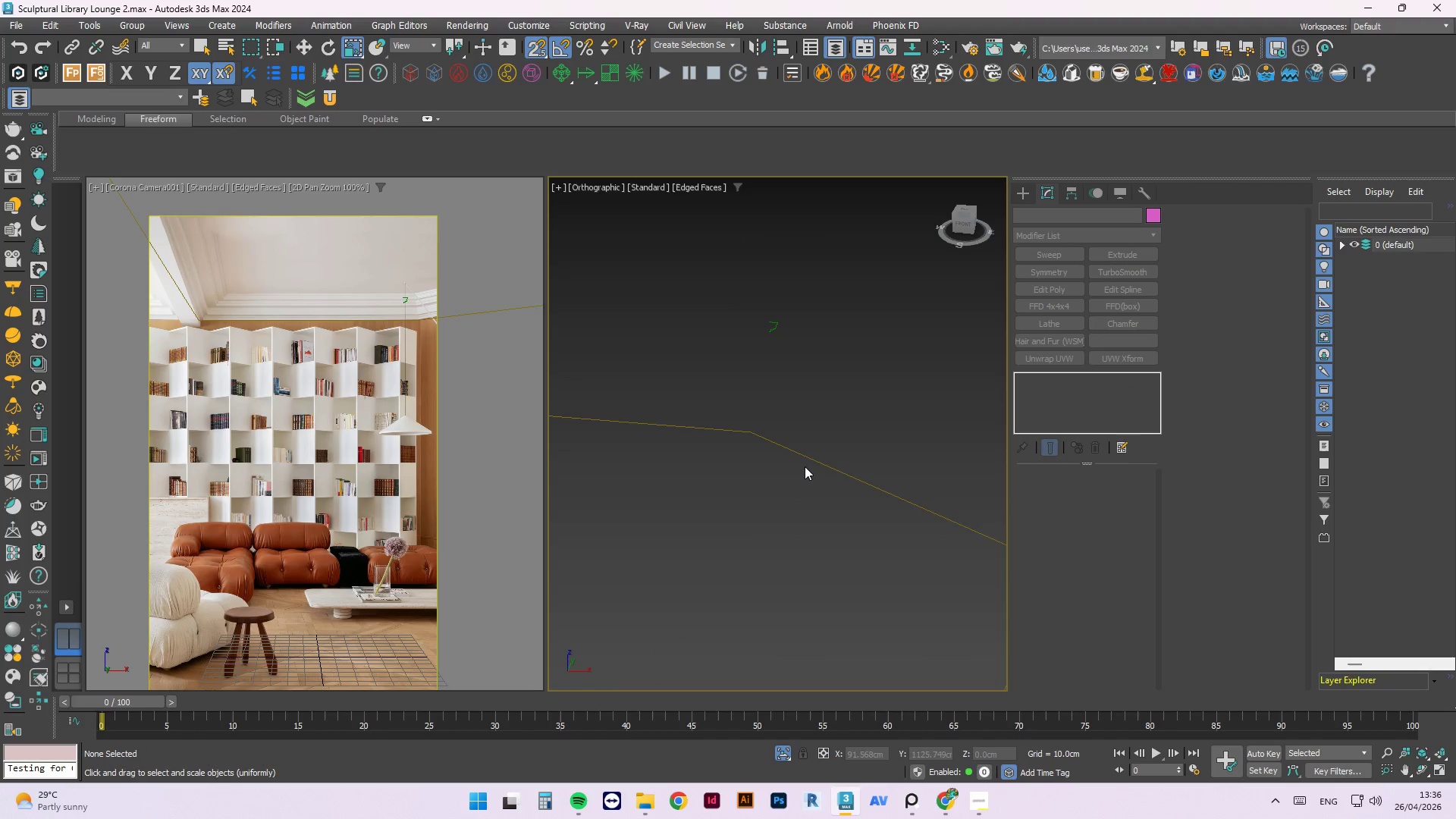 
left_click([805, 457])
 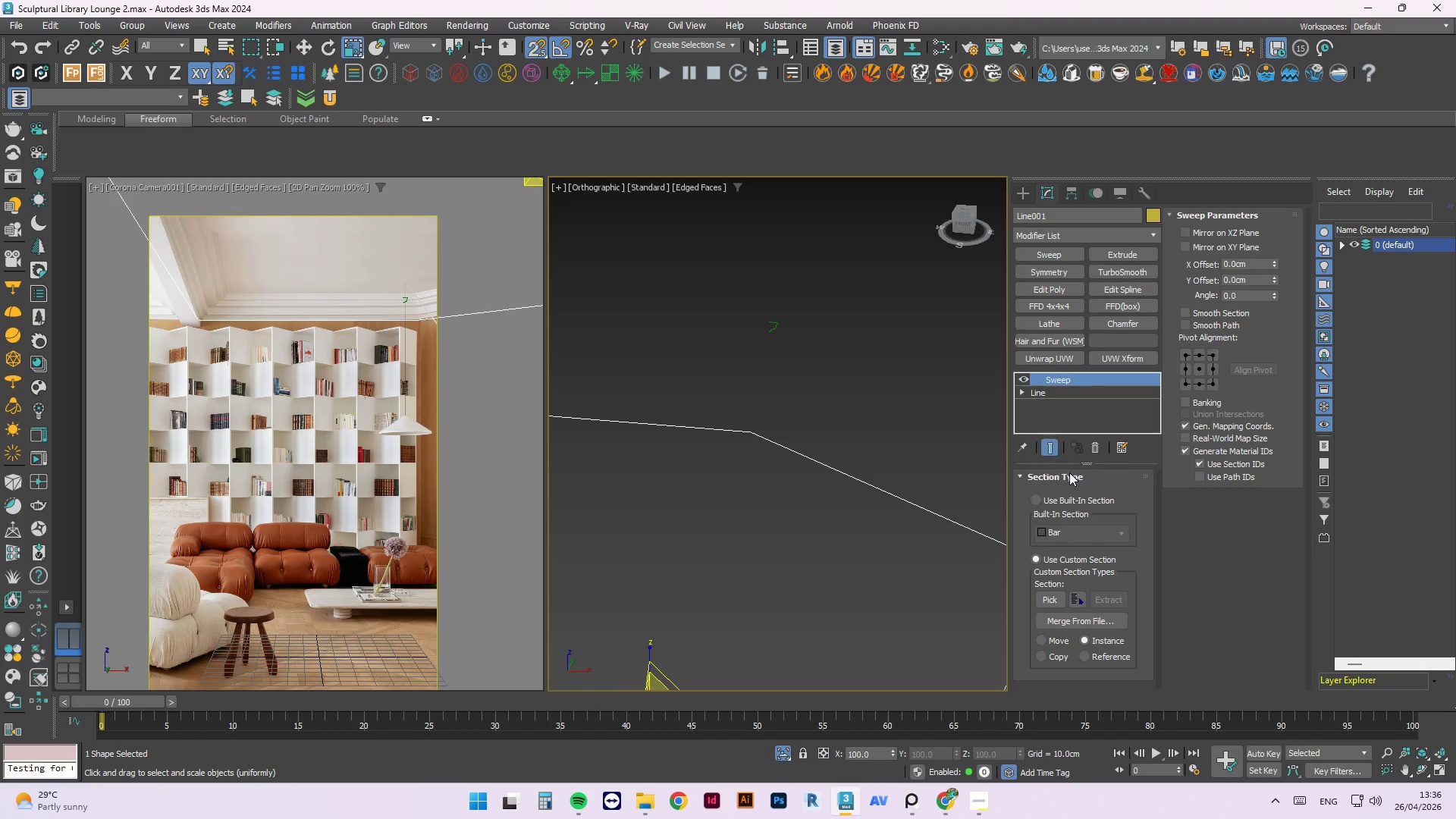 
left_click([1100, 453])
 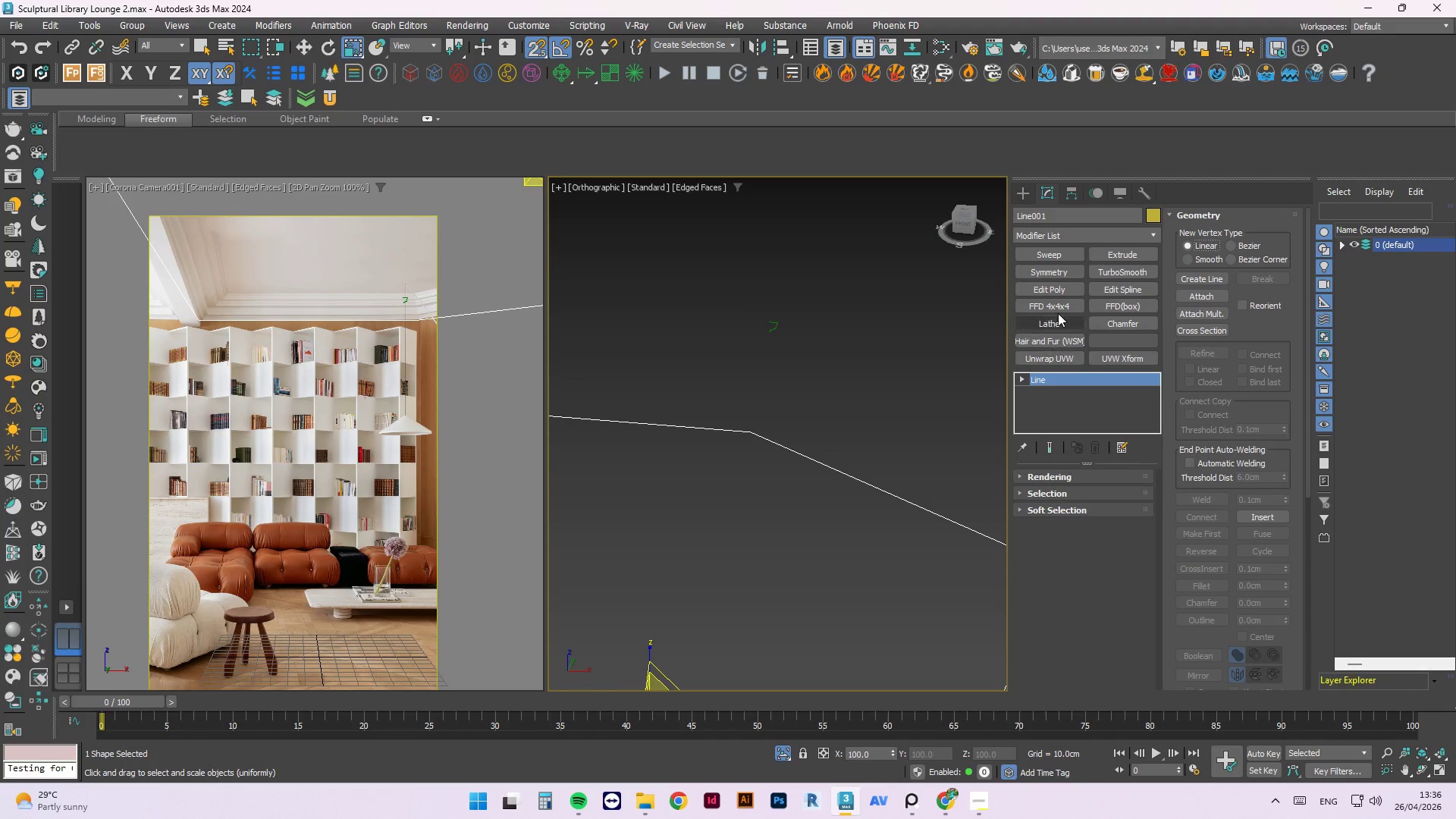 
left_click([1068, 256])
 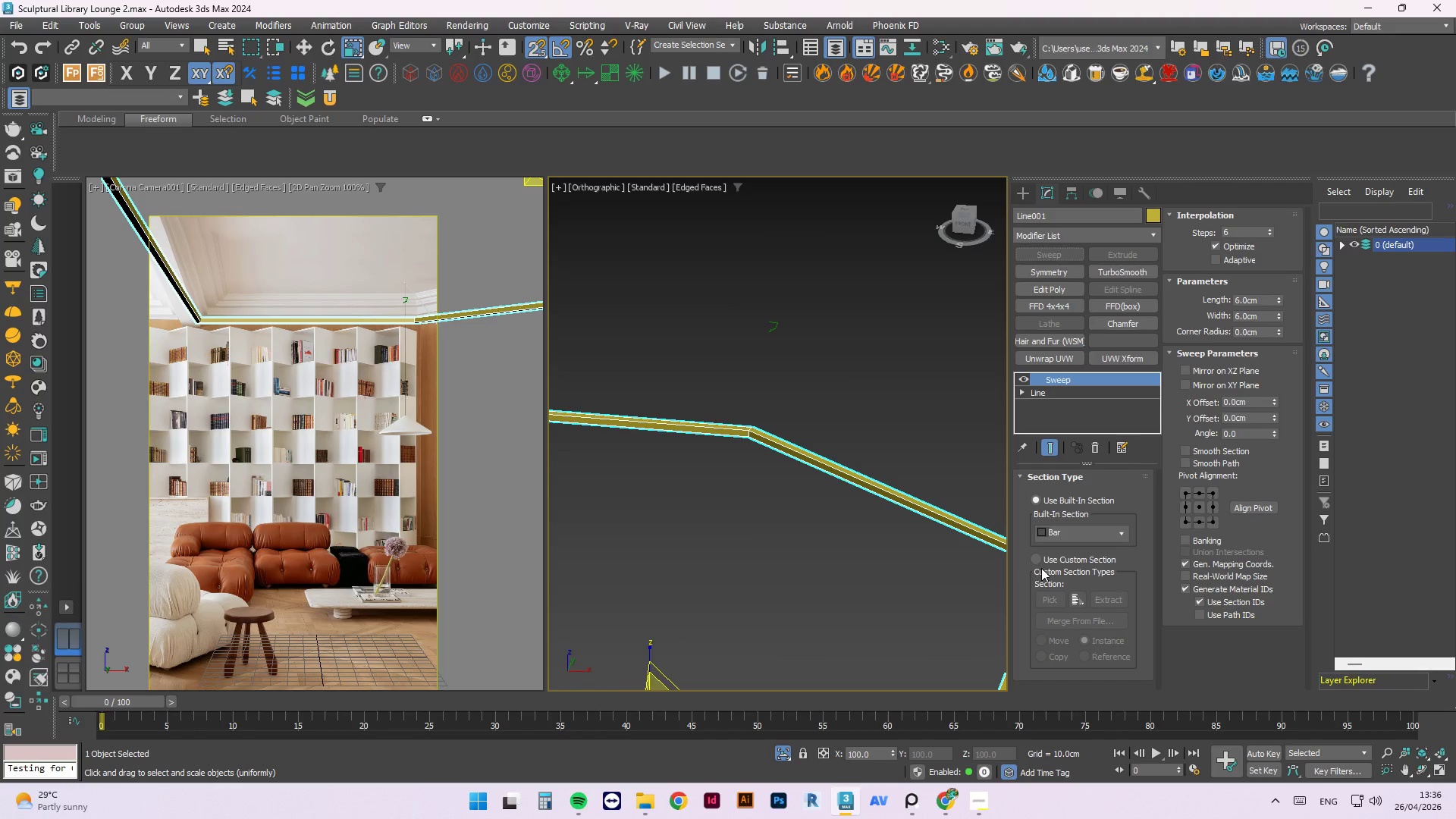 
double_click([1046, 592])
 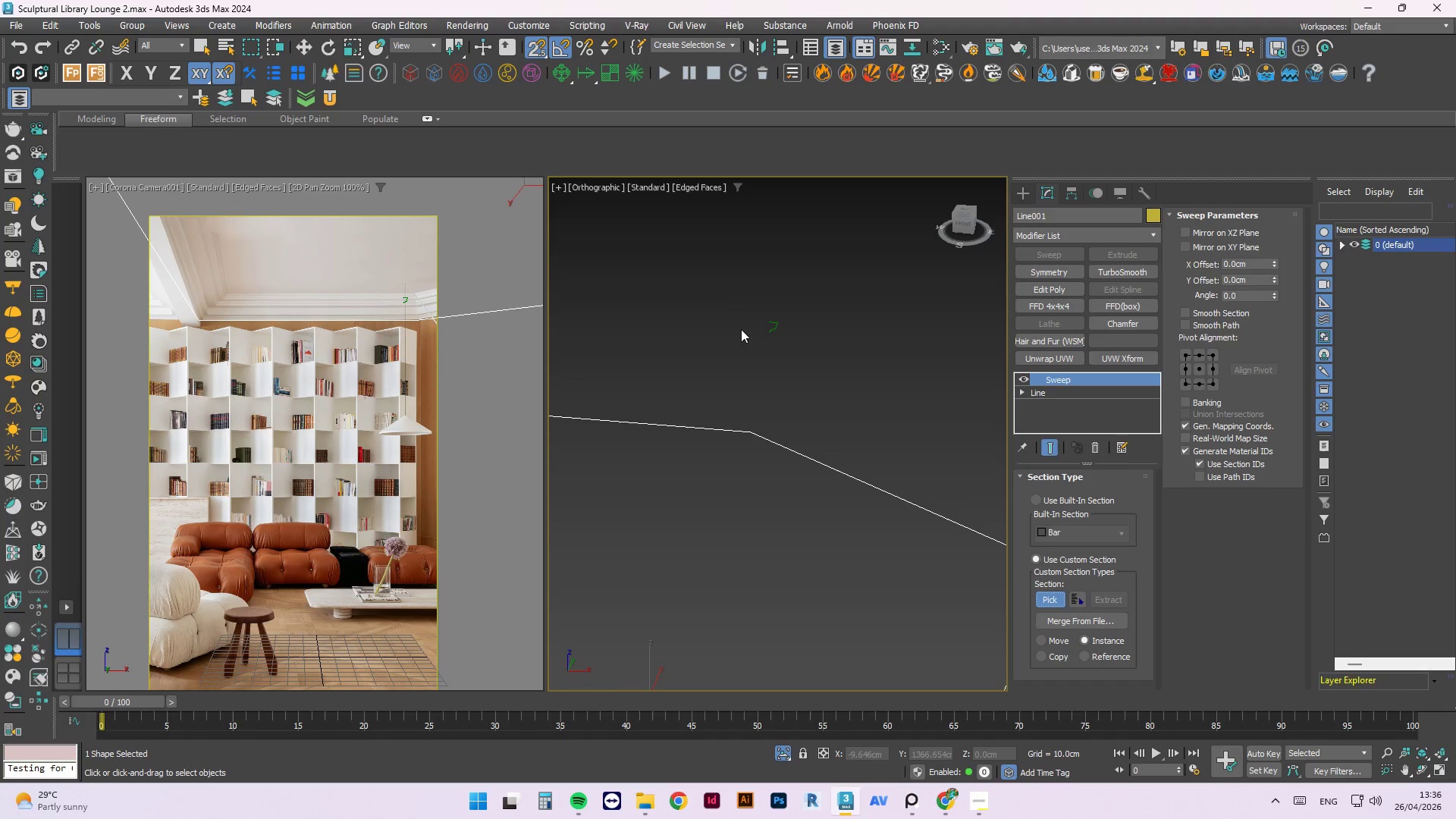 
left_click([773, 325])
 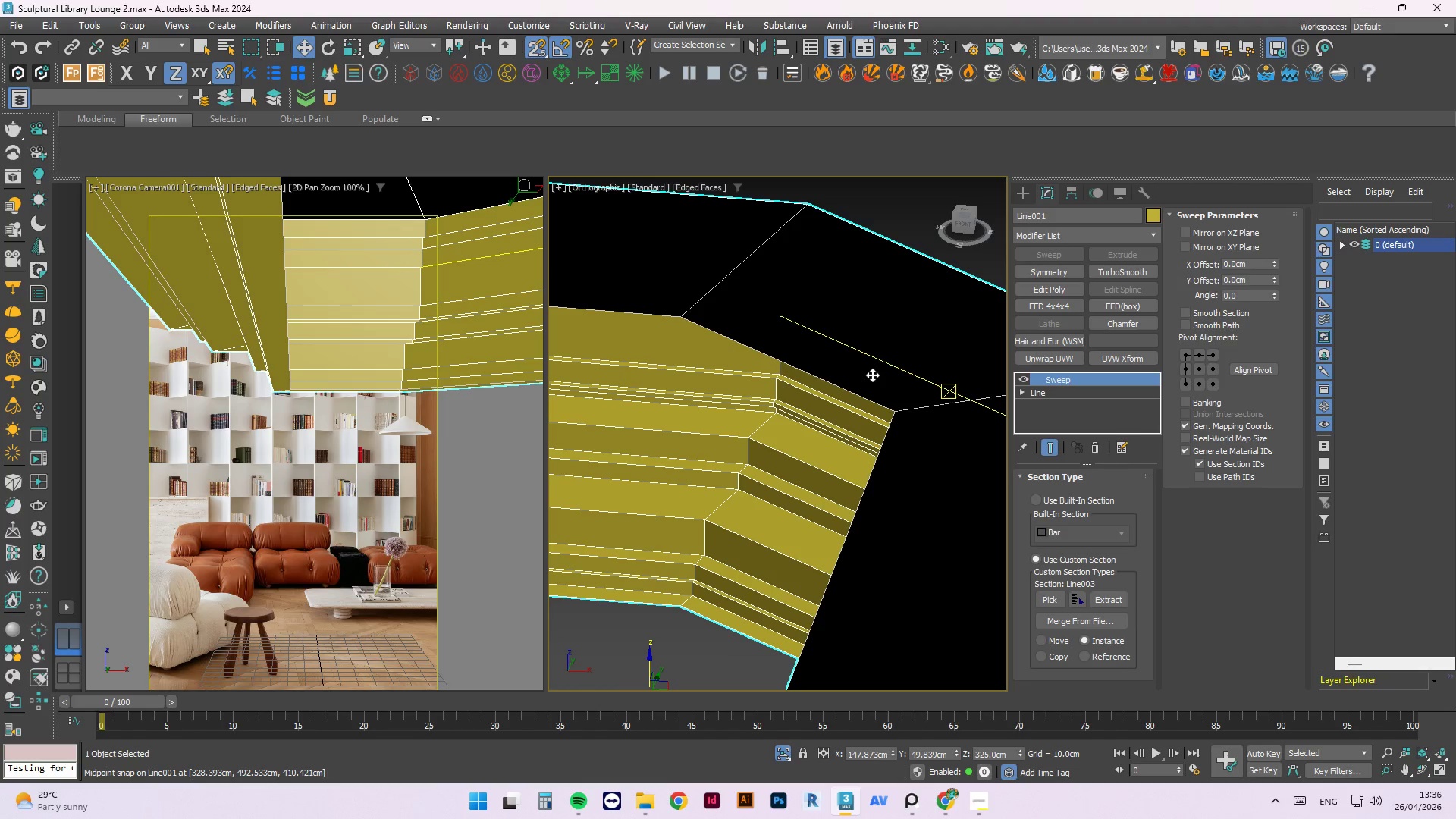 
wait(9.84)
 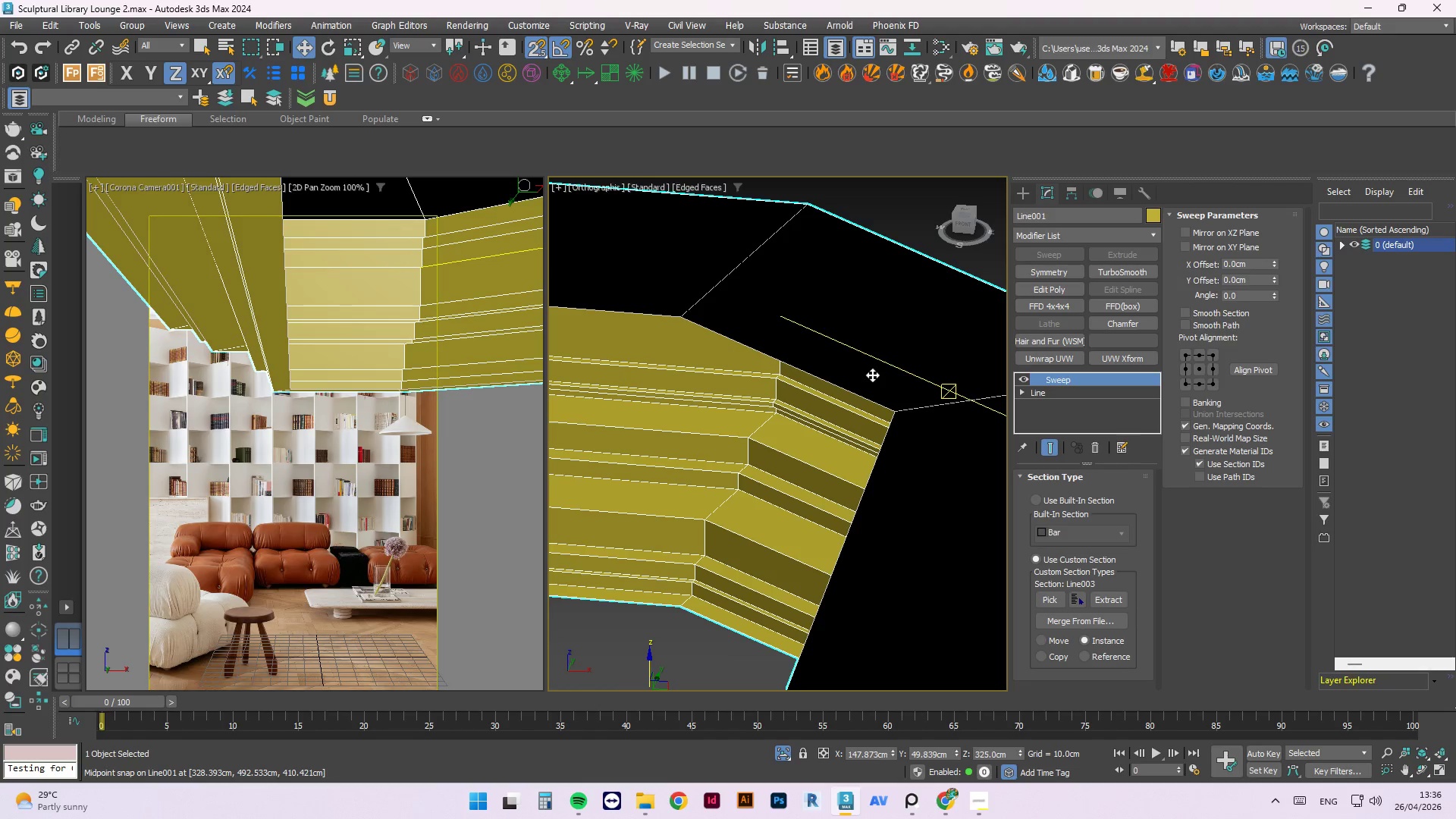 
scroll: coordinate [921, 361], scroll_direction: down, amount: 3.0
 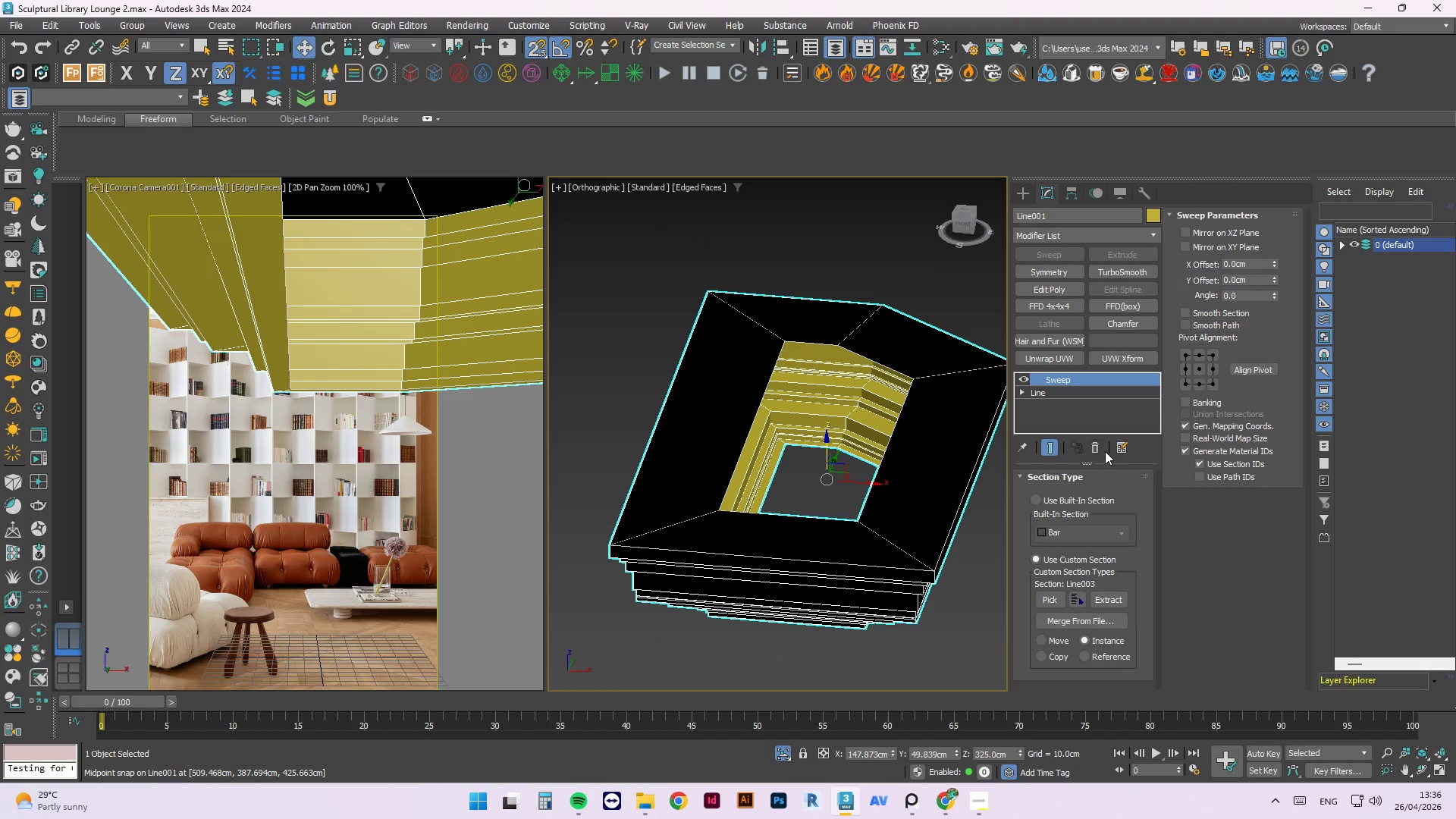 
left_click([1097, 444])
 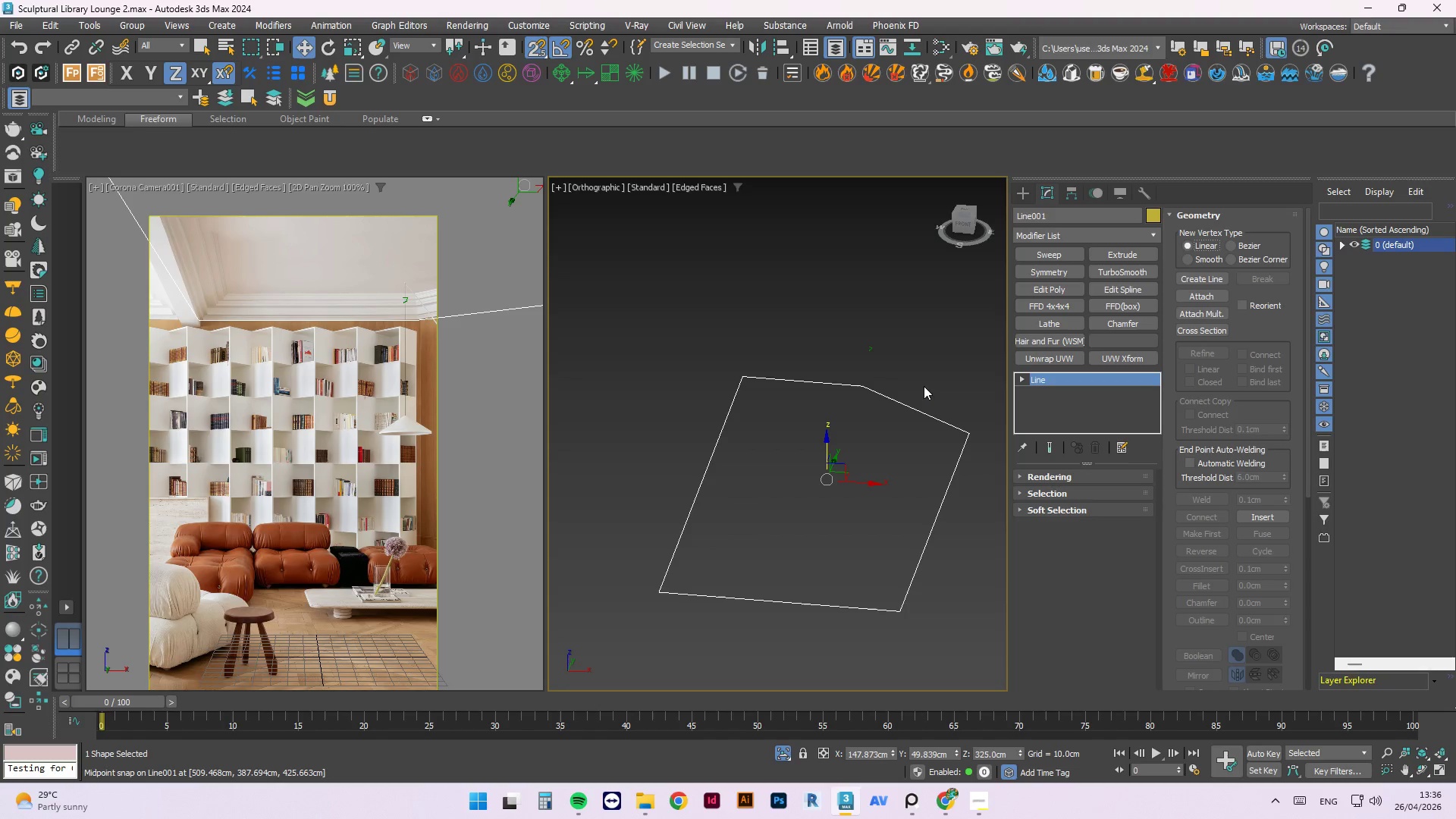 
scroll: coordinate [733, 512], scroll_direction: down, amount: 1.0
 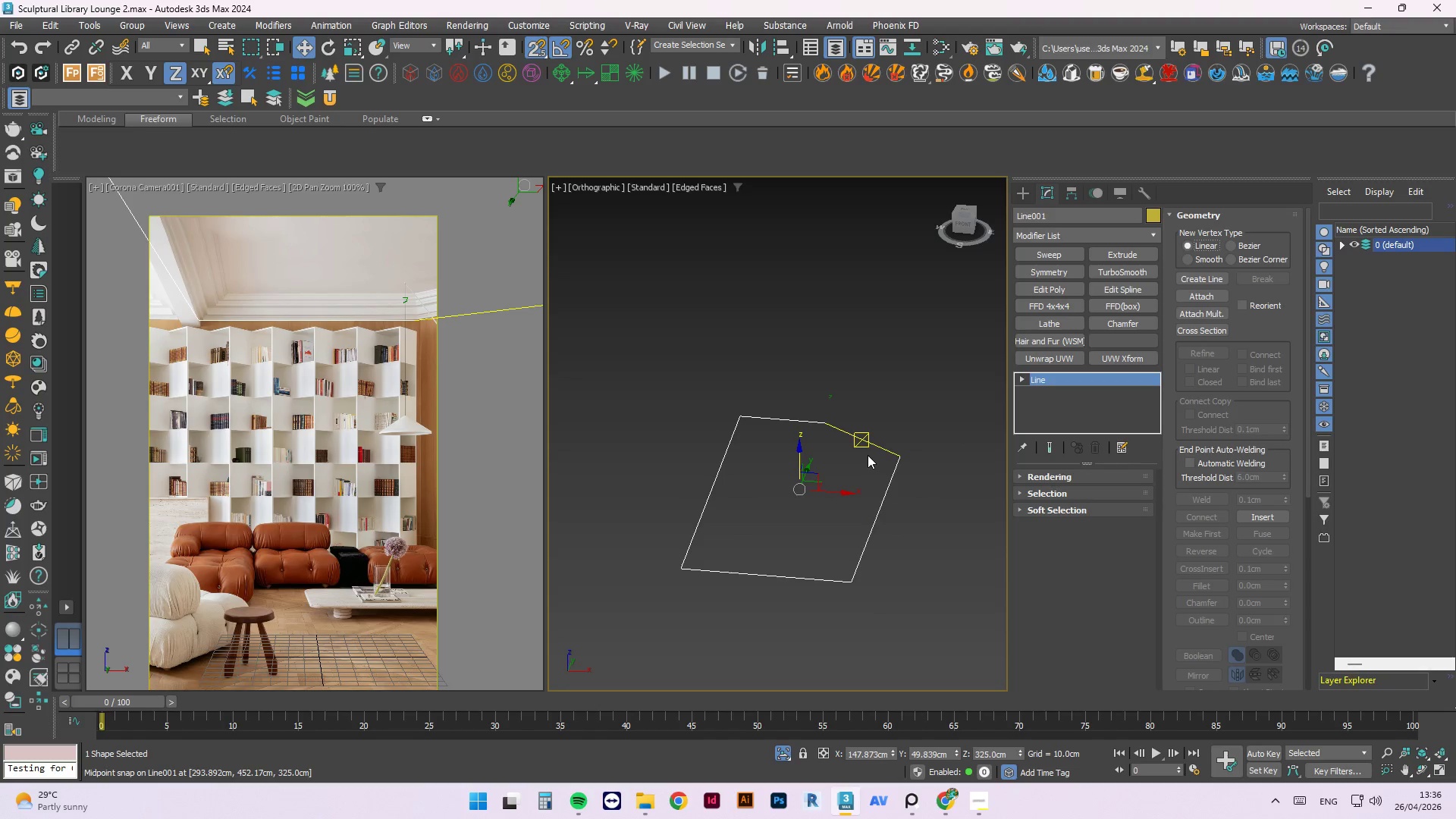 
scroll: coordinate [817, 202], scroll_direction: up, amount: 11.0
 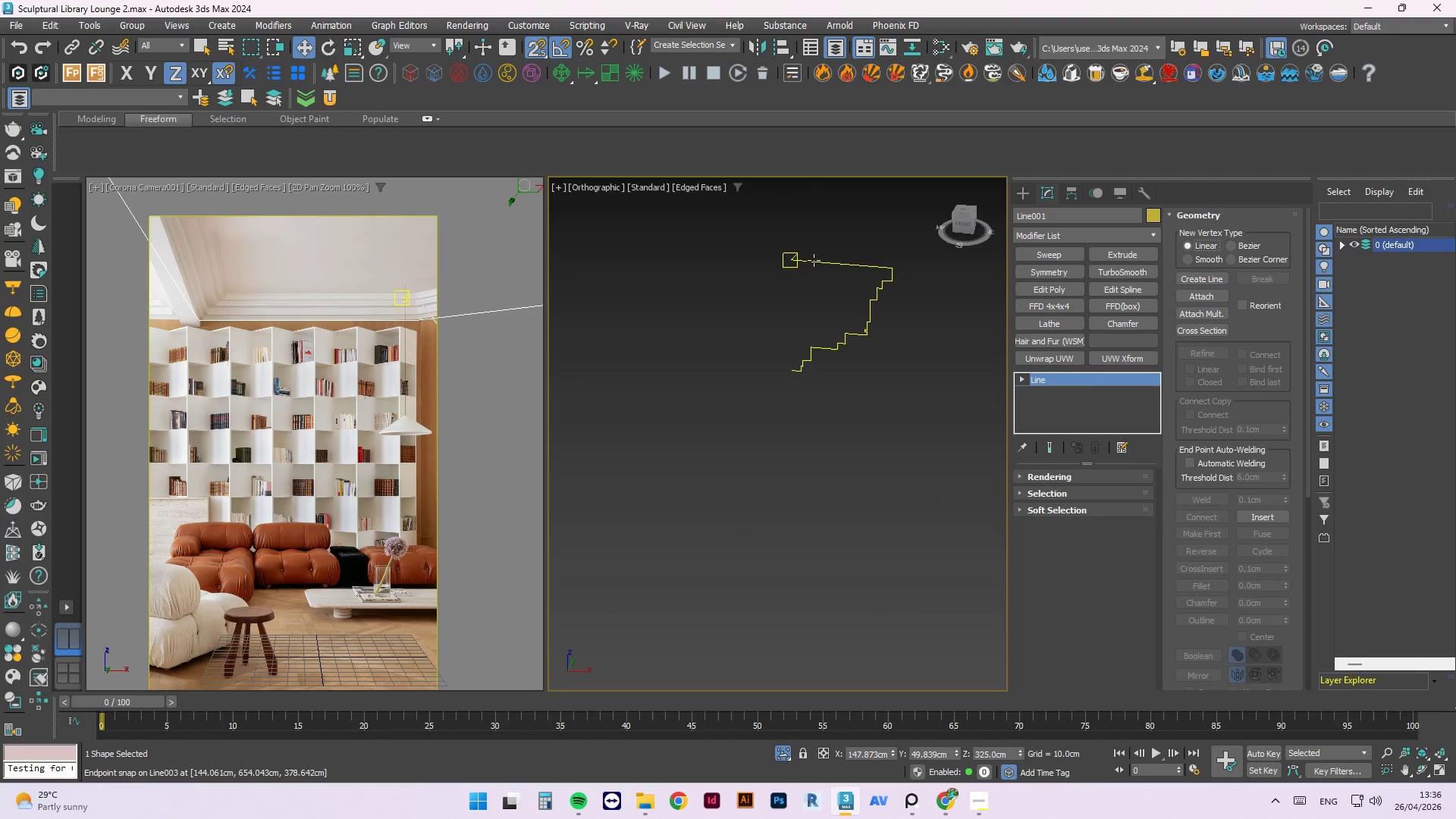 
left_click([814, 262])
 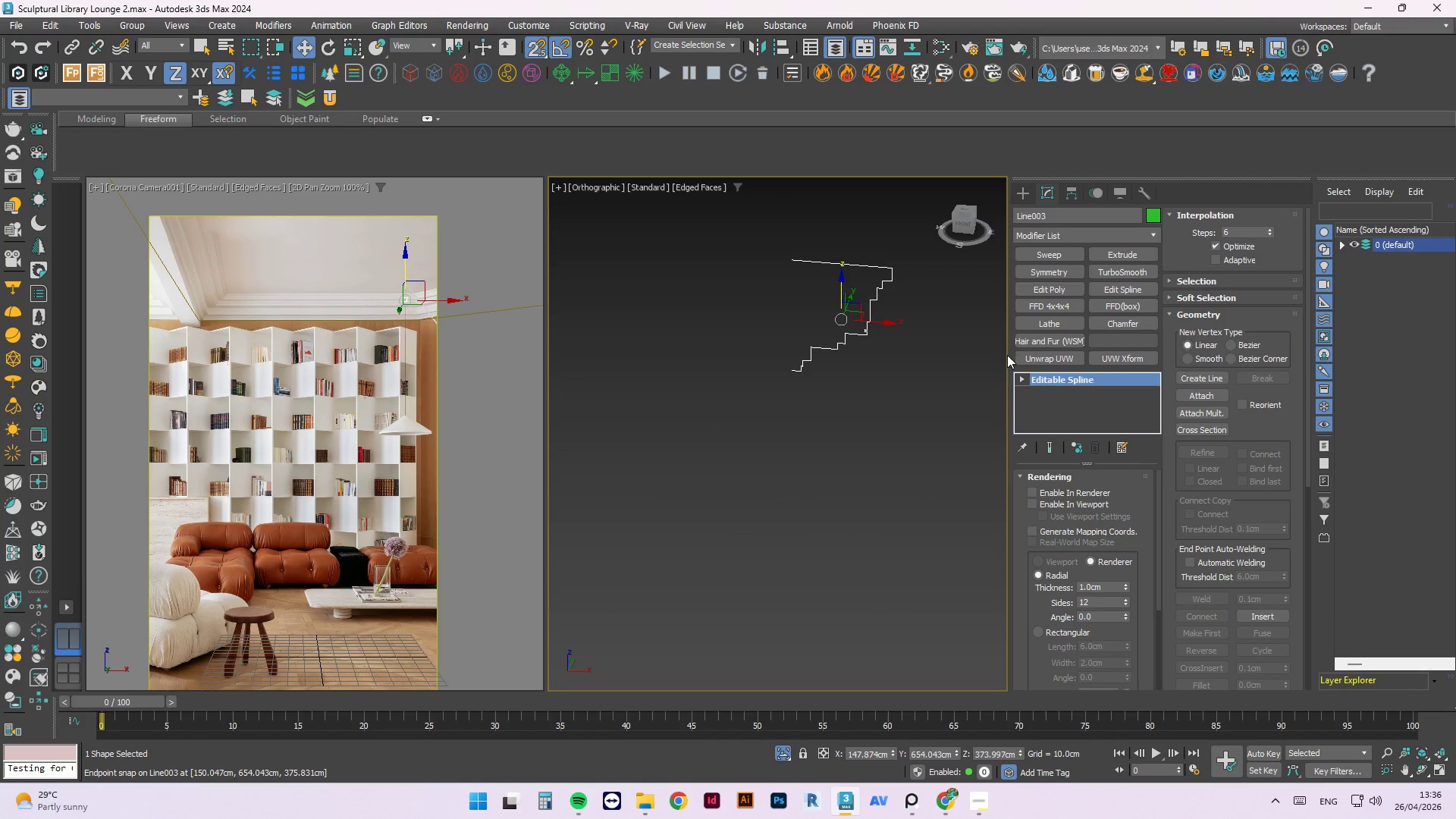 
key(2)
 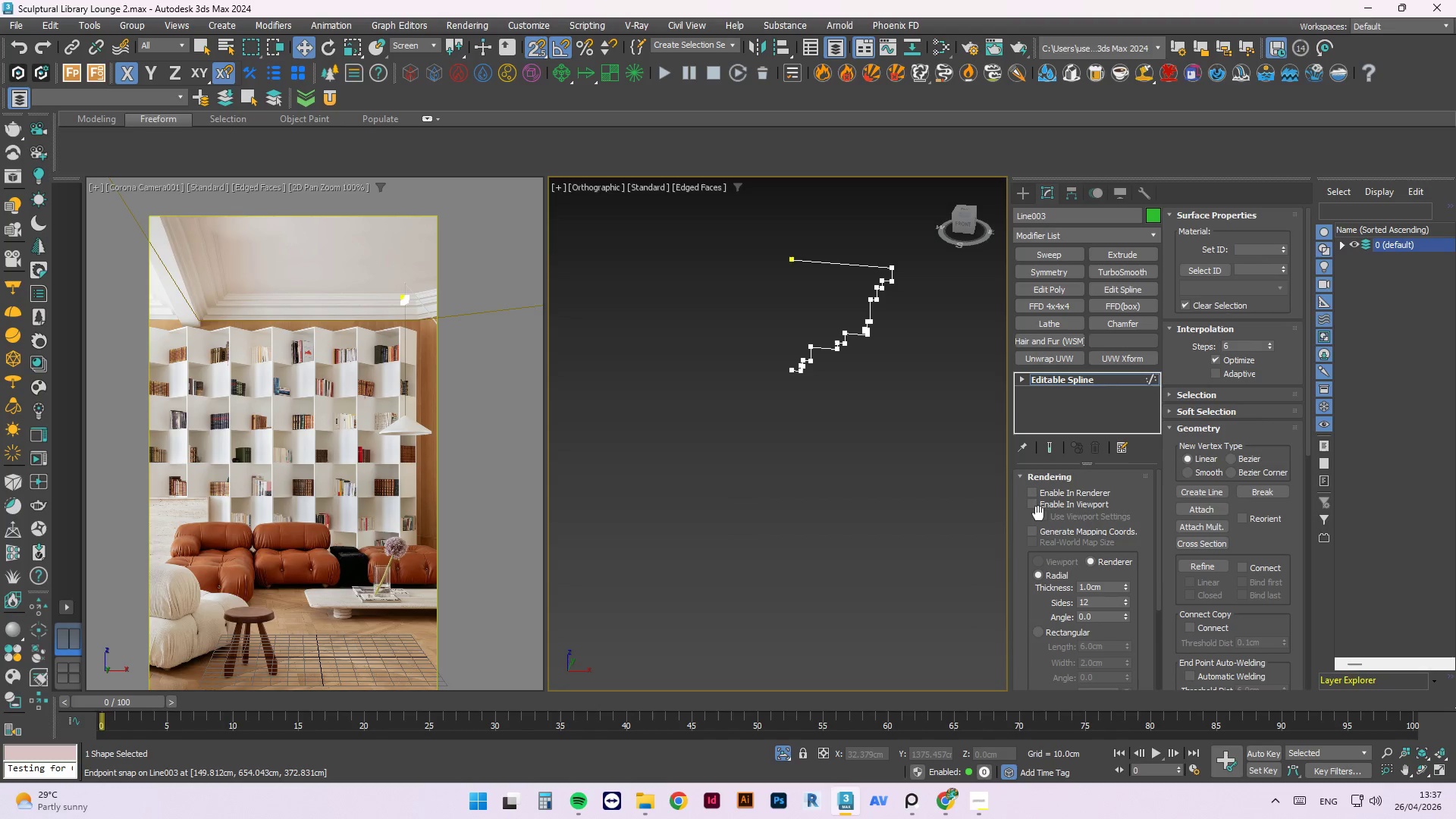 
left_click([1198, 491])
 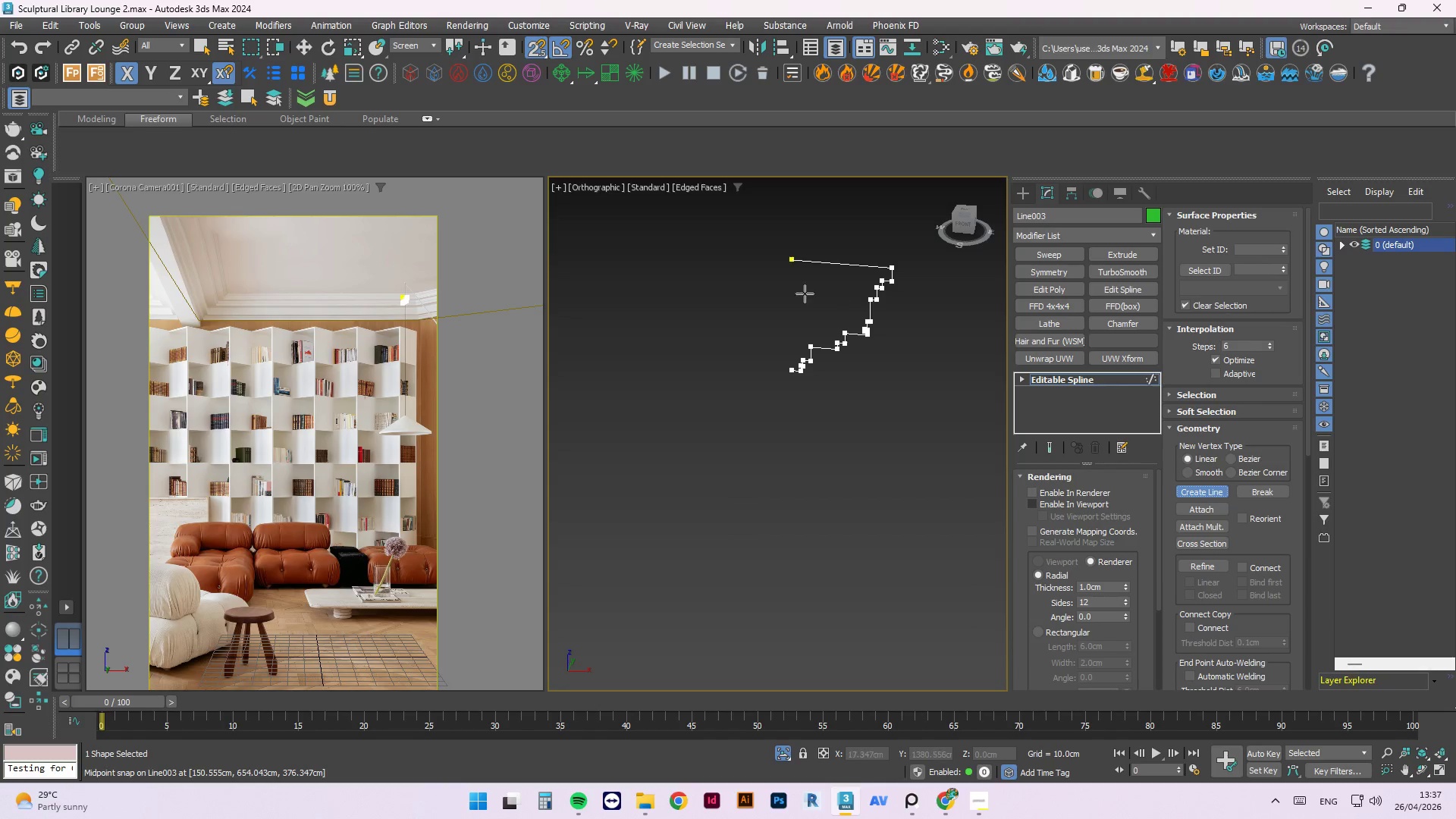 
key(Escape)
 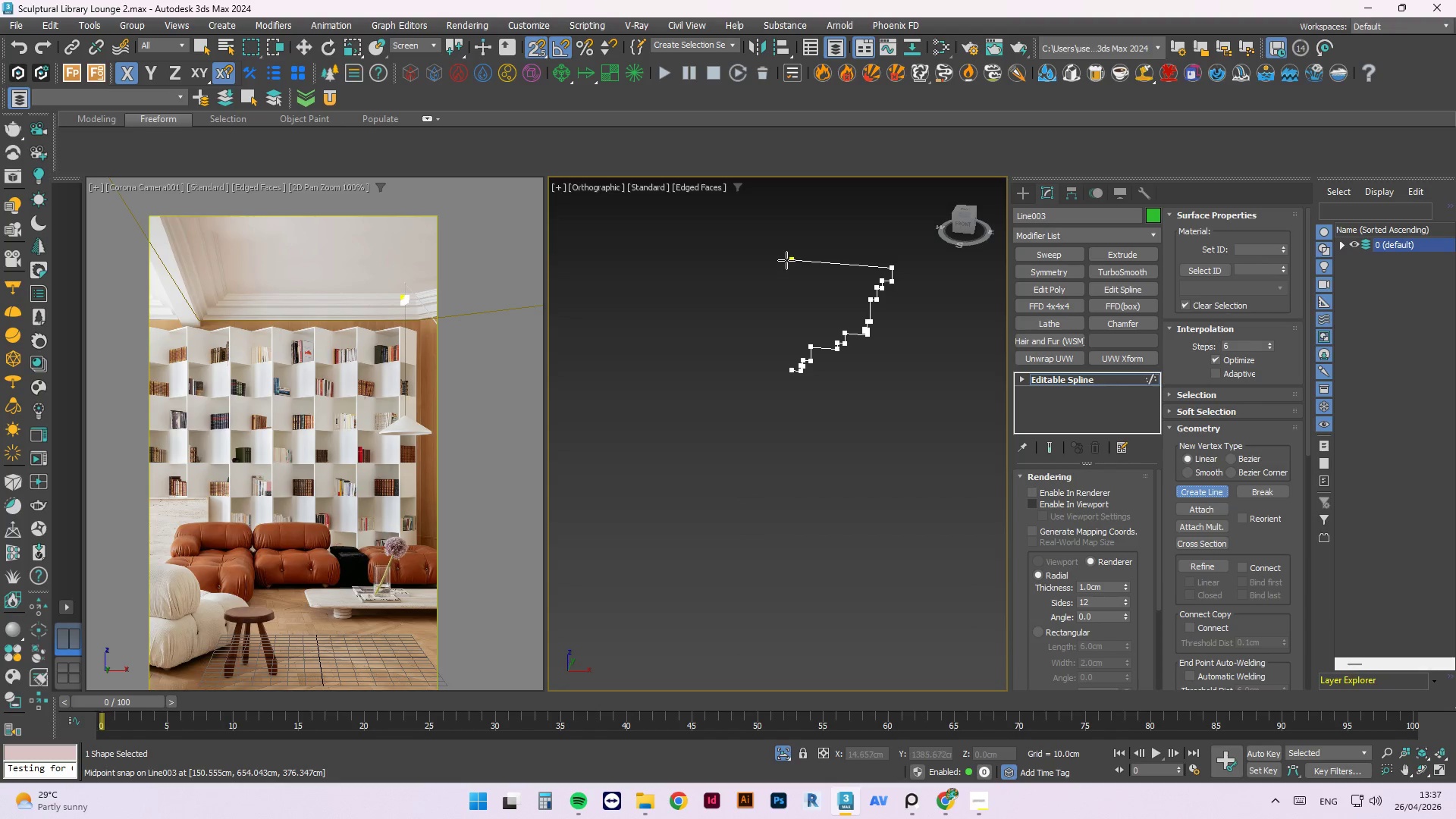 
key(Escape)
 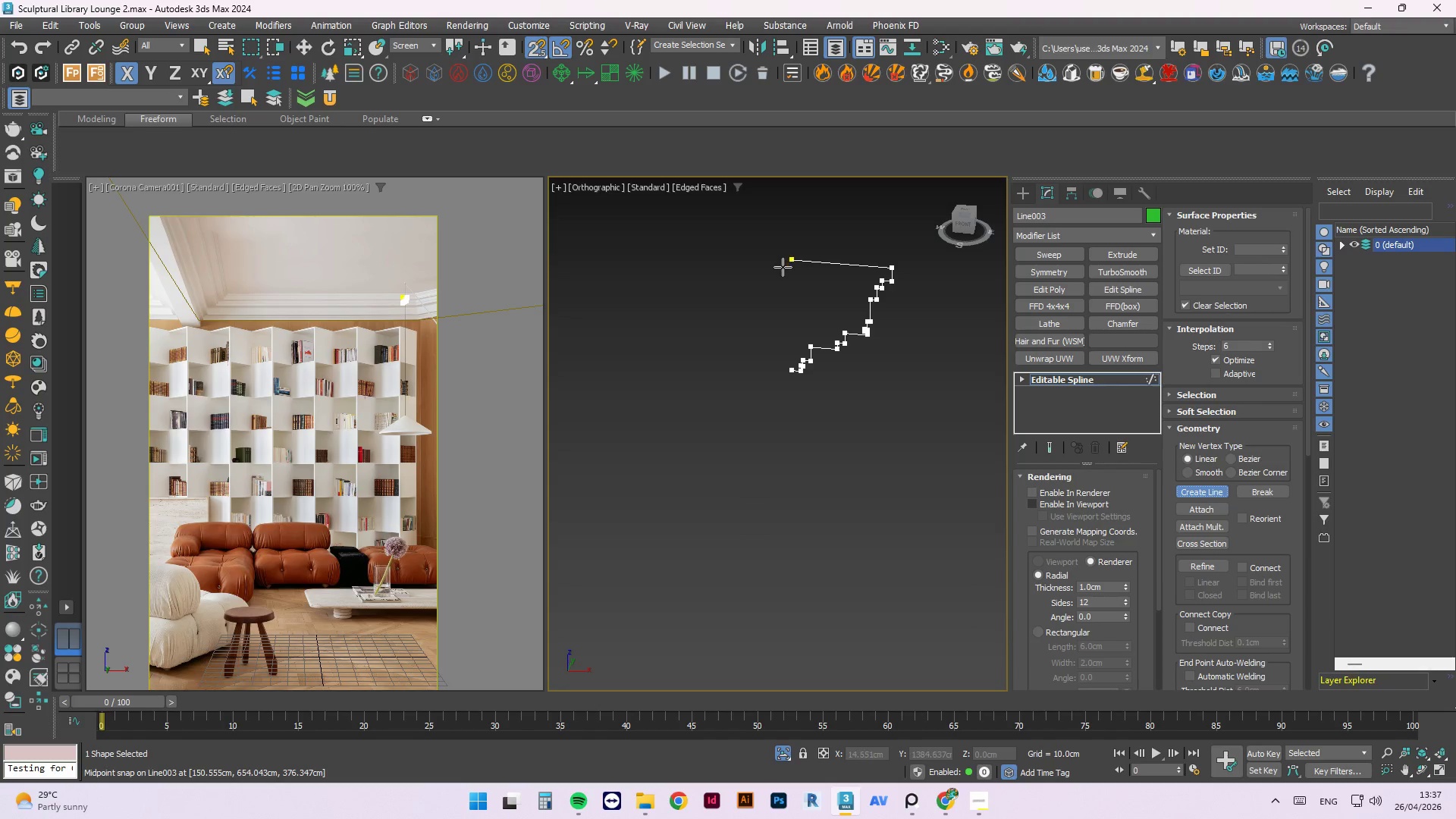 
left_click_drag(start_coordinate=[814, 220], to_coordinate=[765, 316])
 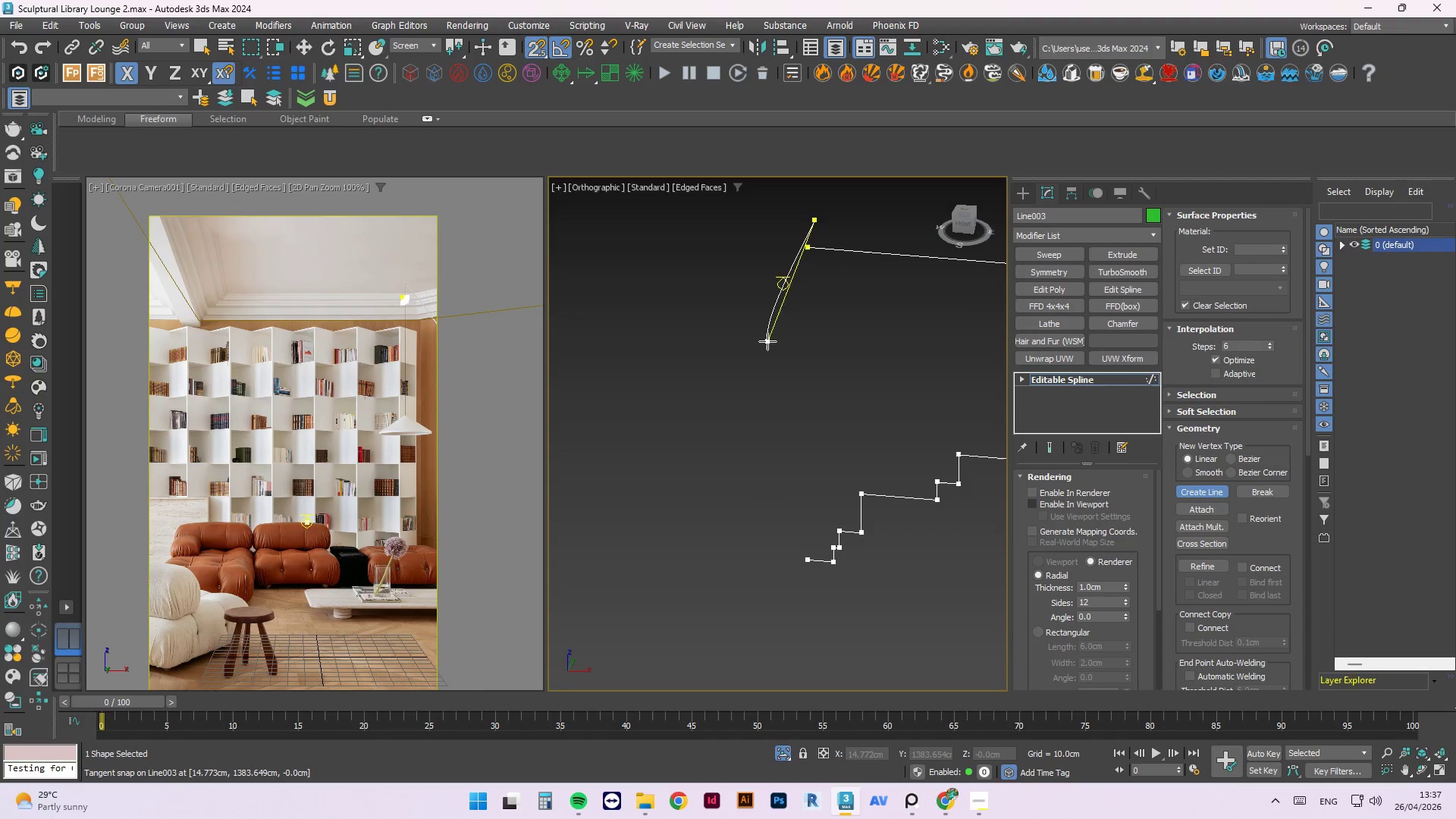 
scroll: coordinate [783, 267], scroll_direction: up, amount: 3.0
 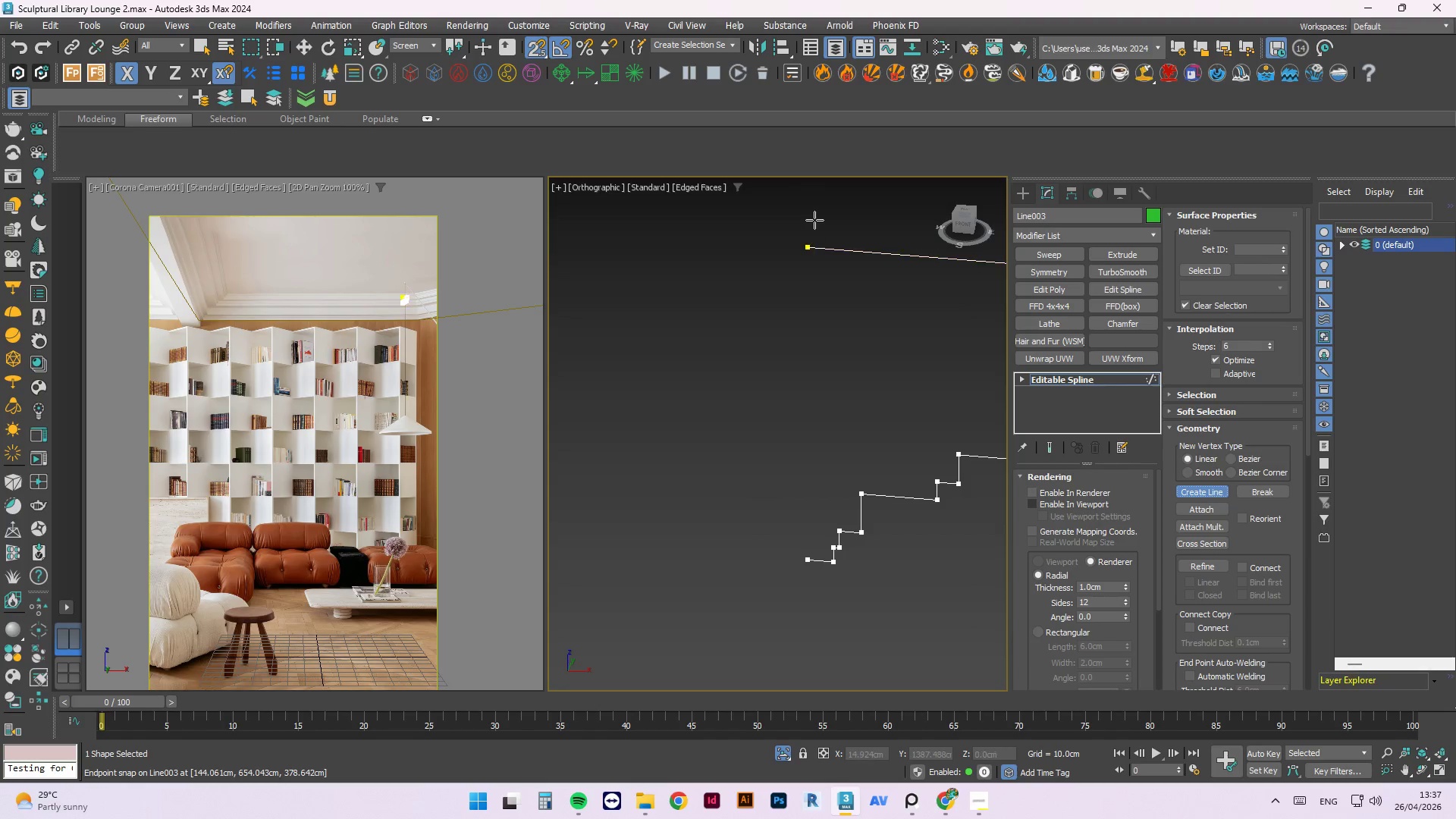 
key(Escape)
 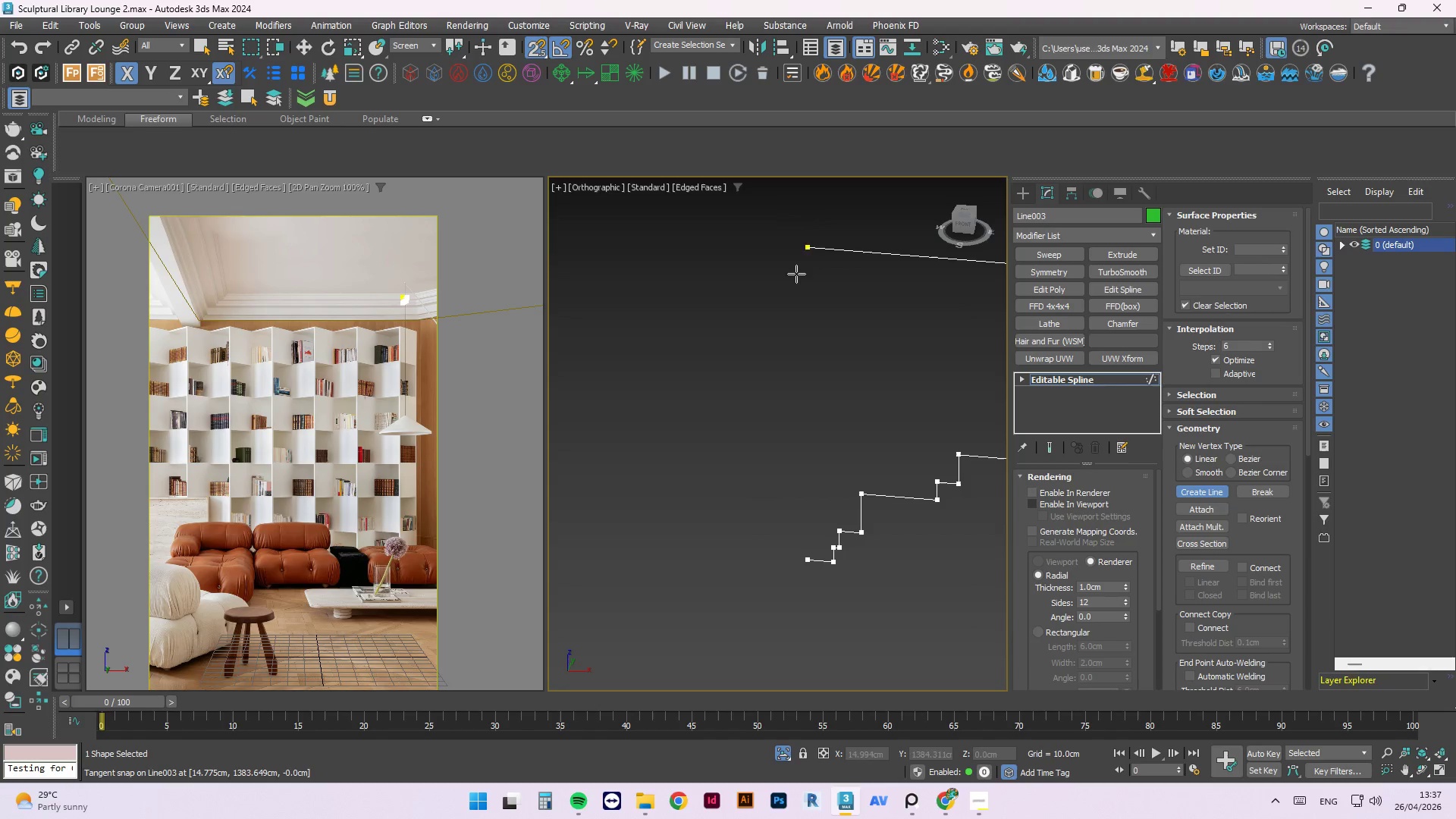 
key(Escape)
 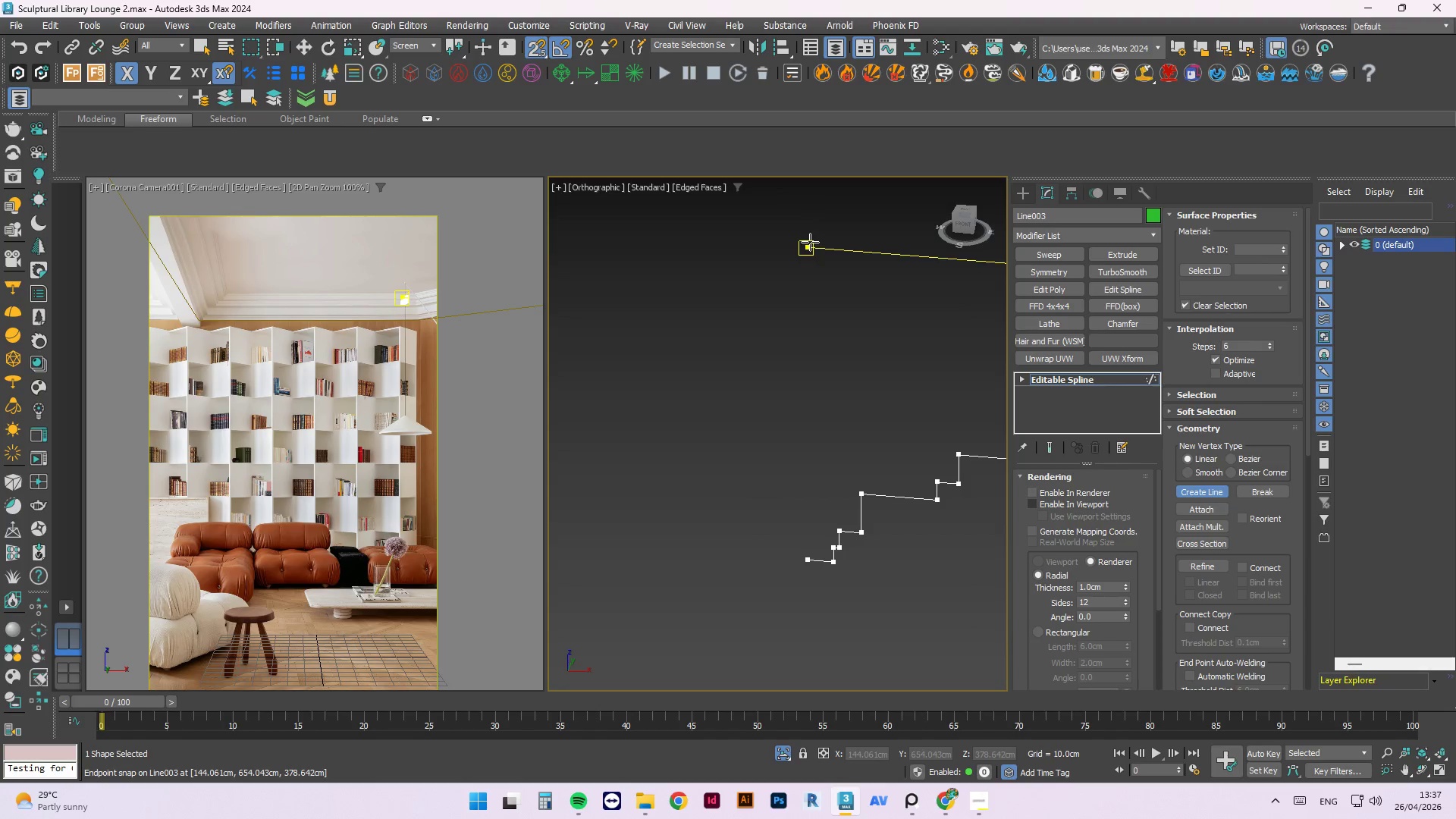 
left_click([810, 242])
 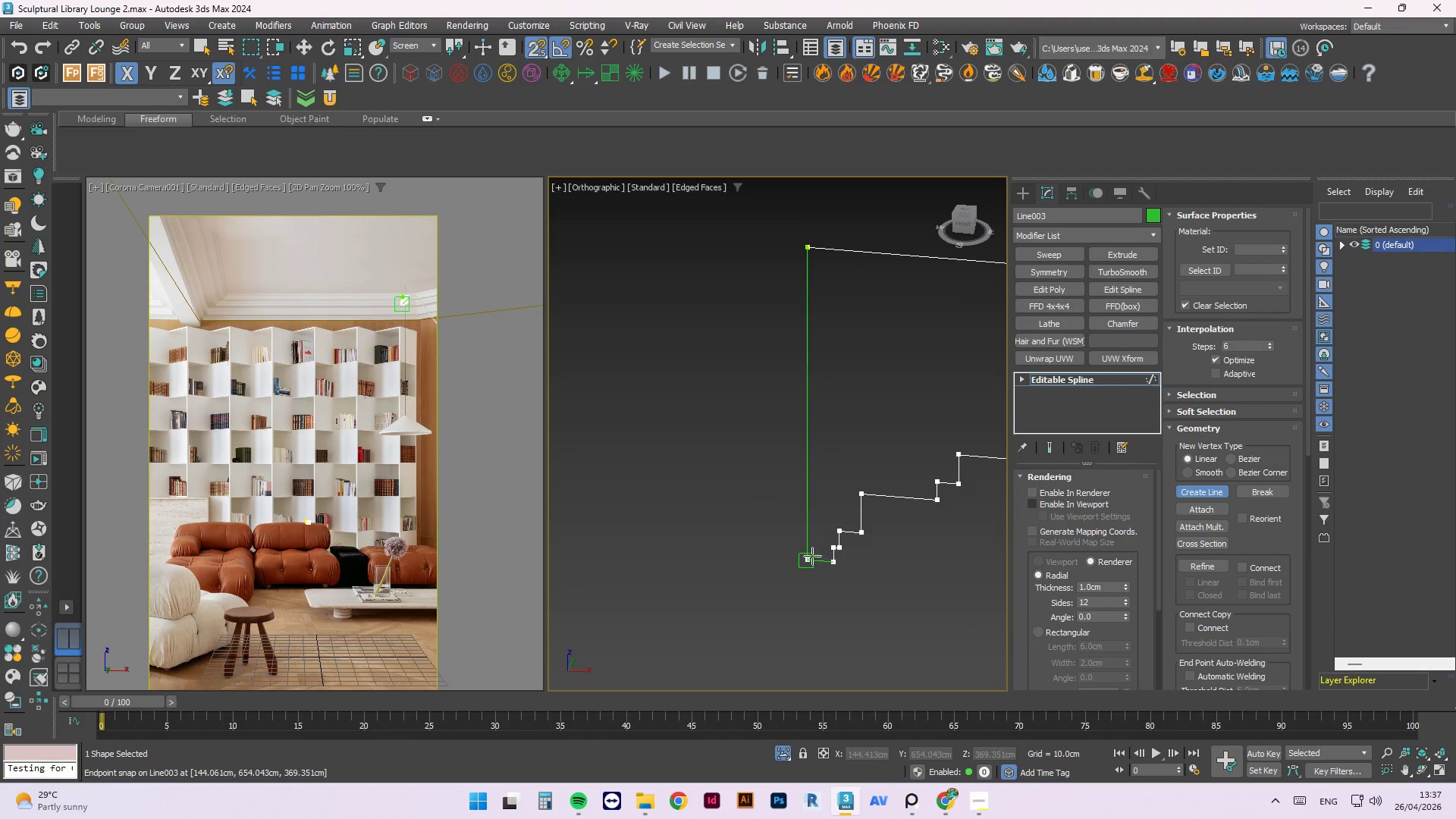 
left_click([809, 560])
 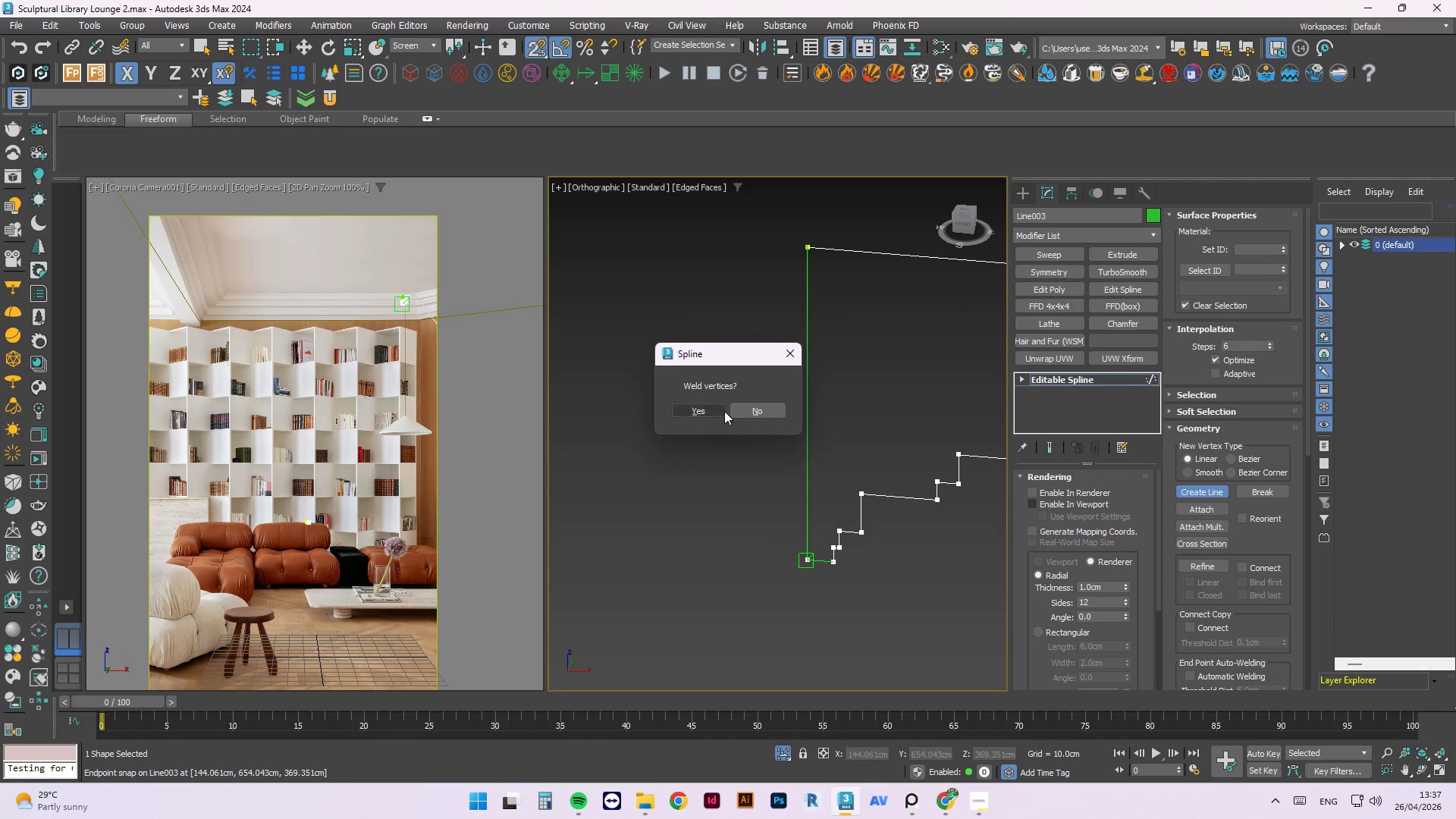 
left_click([710, 406])
 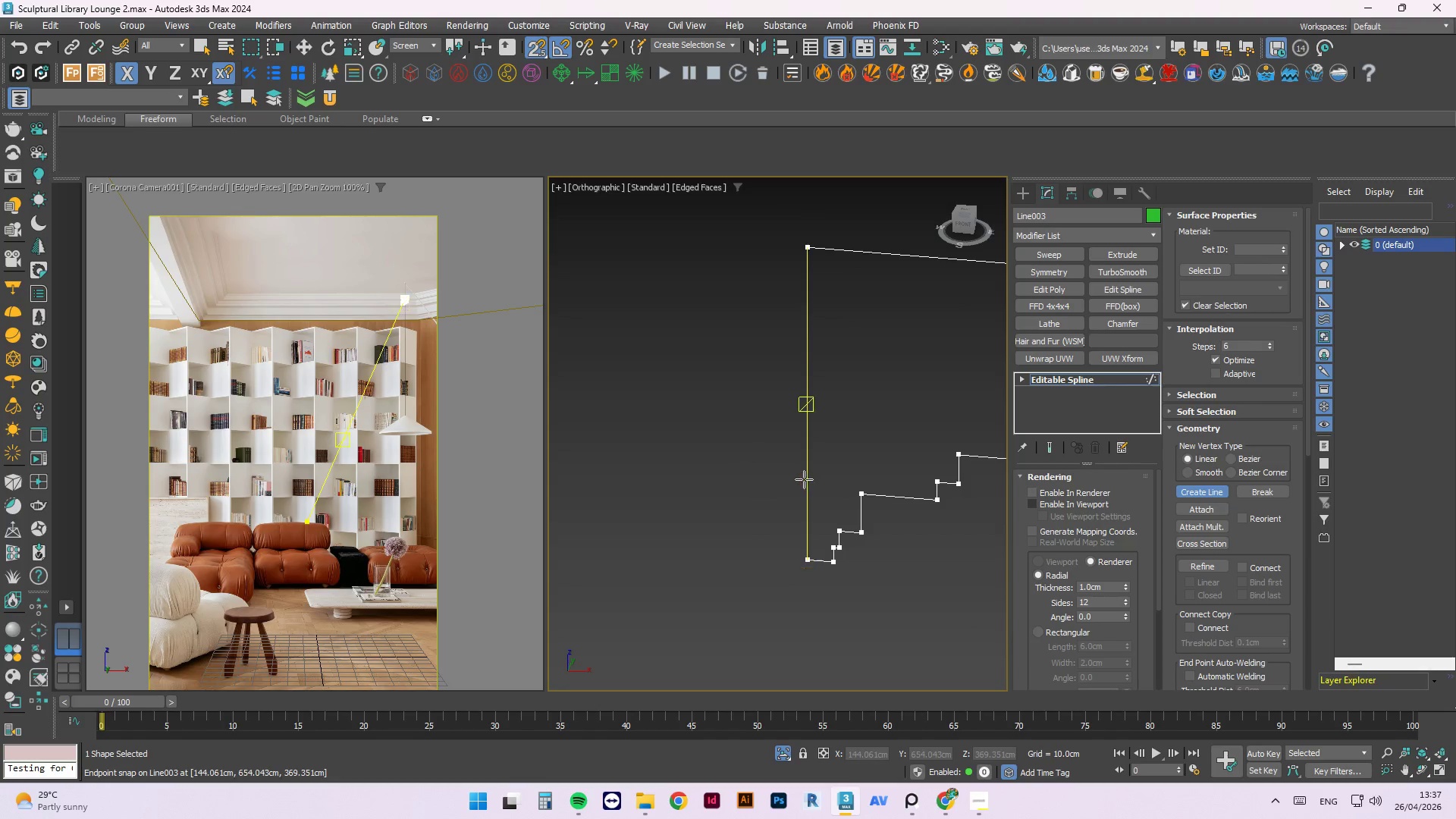 
key(W)
 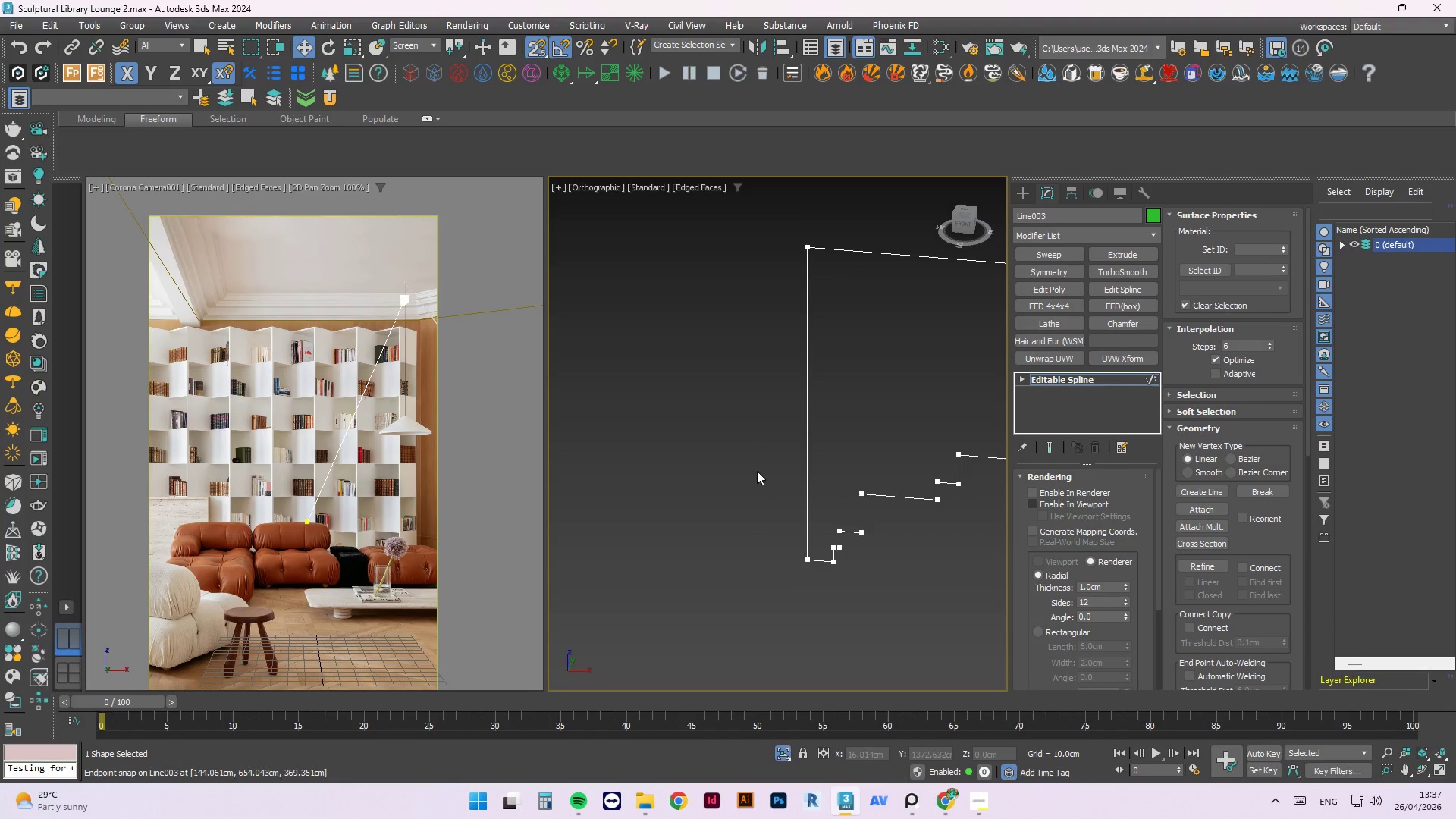 
scroll: coordinate [780, 420], scroll_direction: down, amount: 7.0
 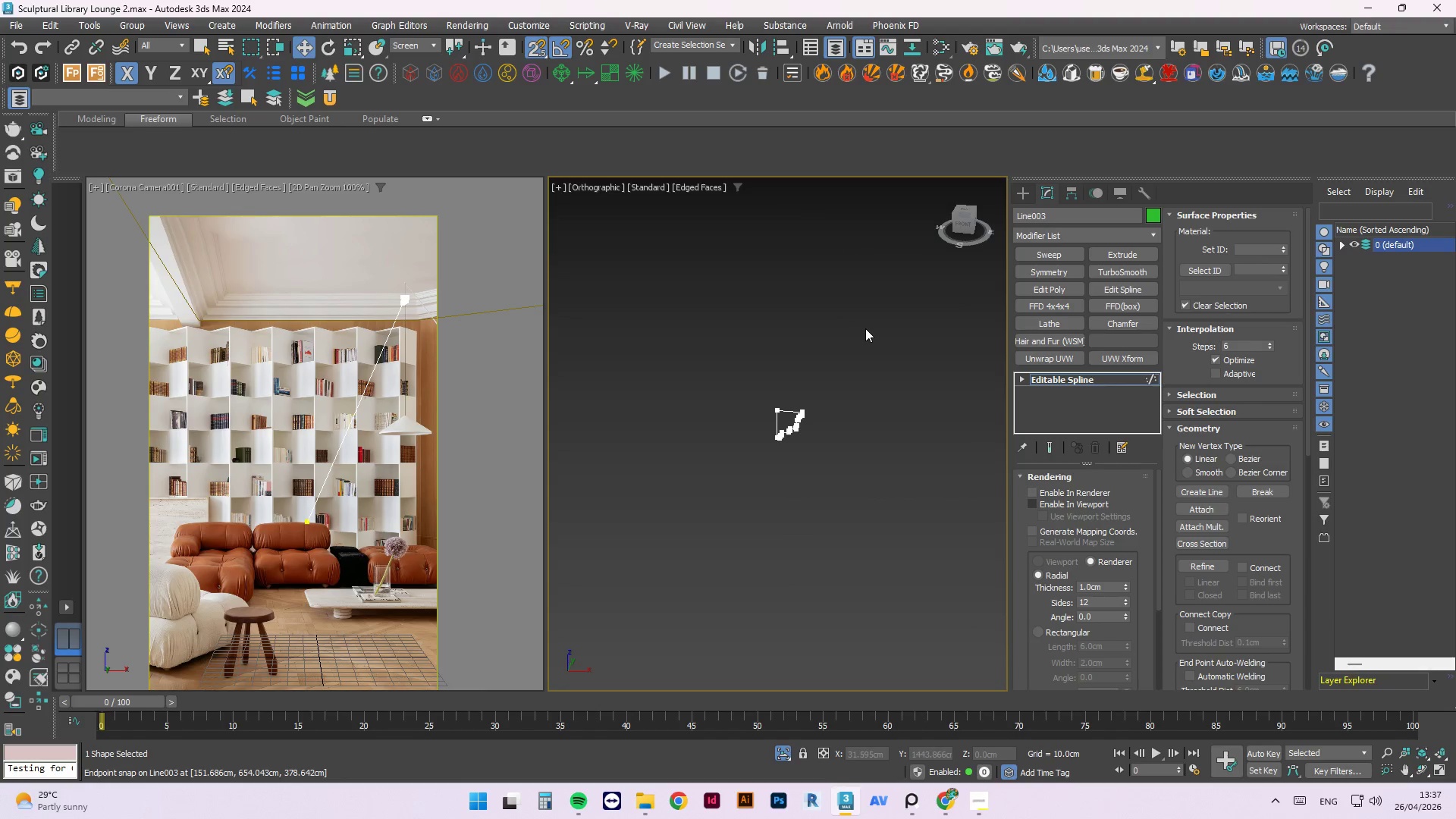 
left_click([865, 328])
 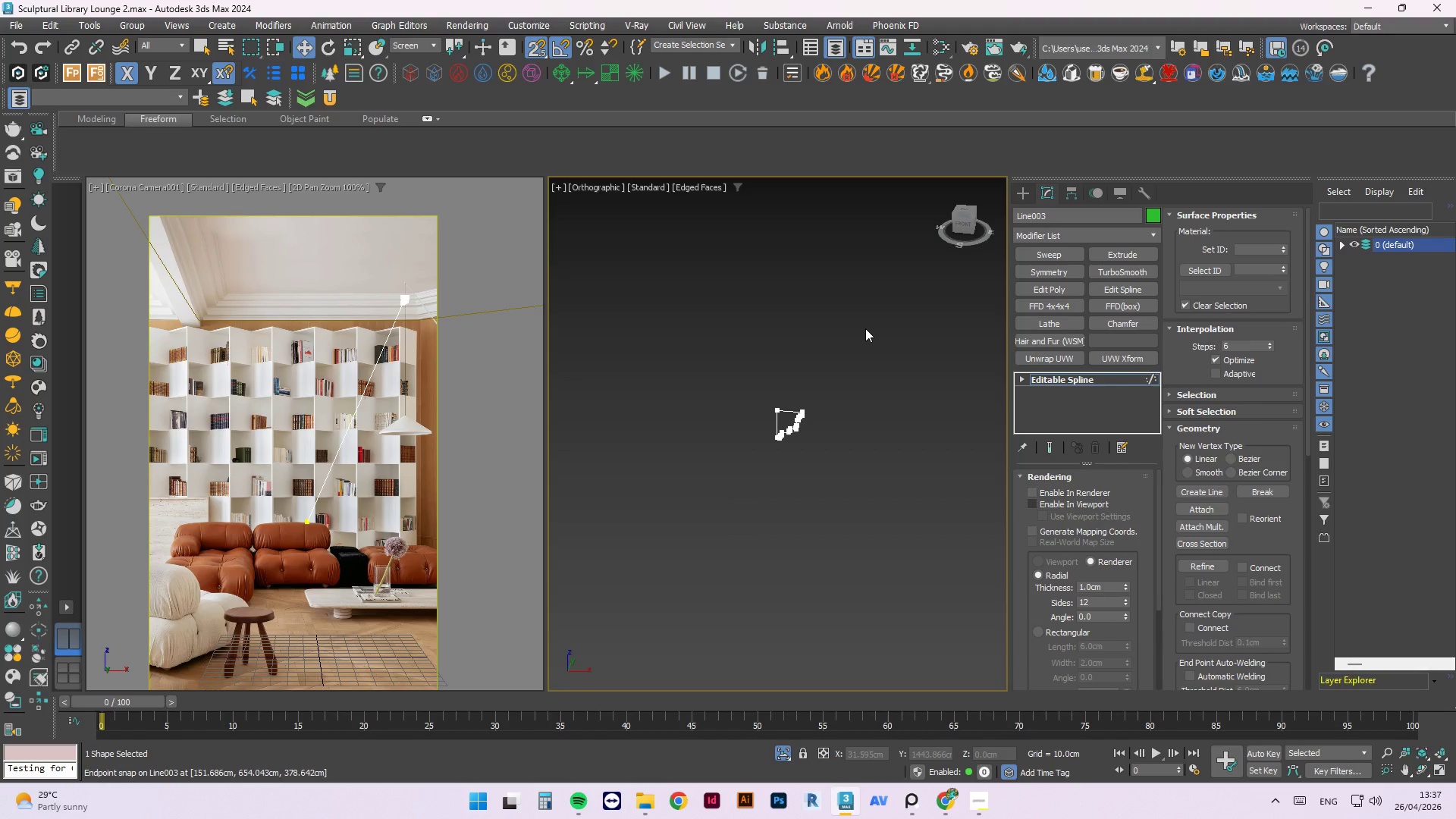 
right_click([864, 328])
 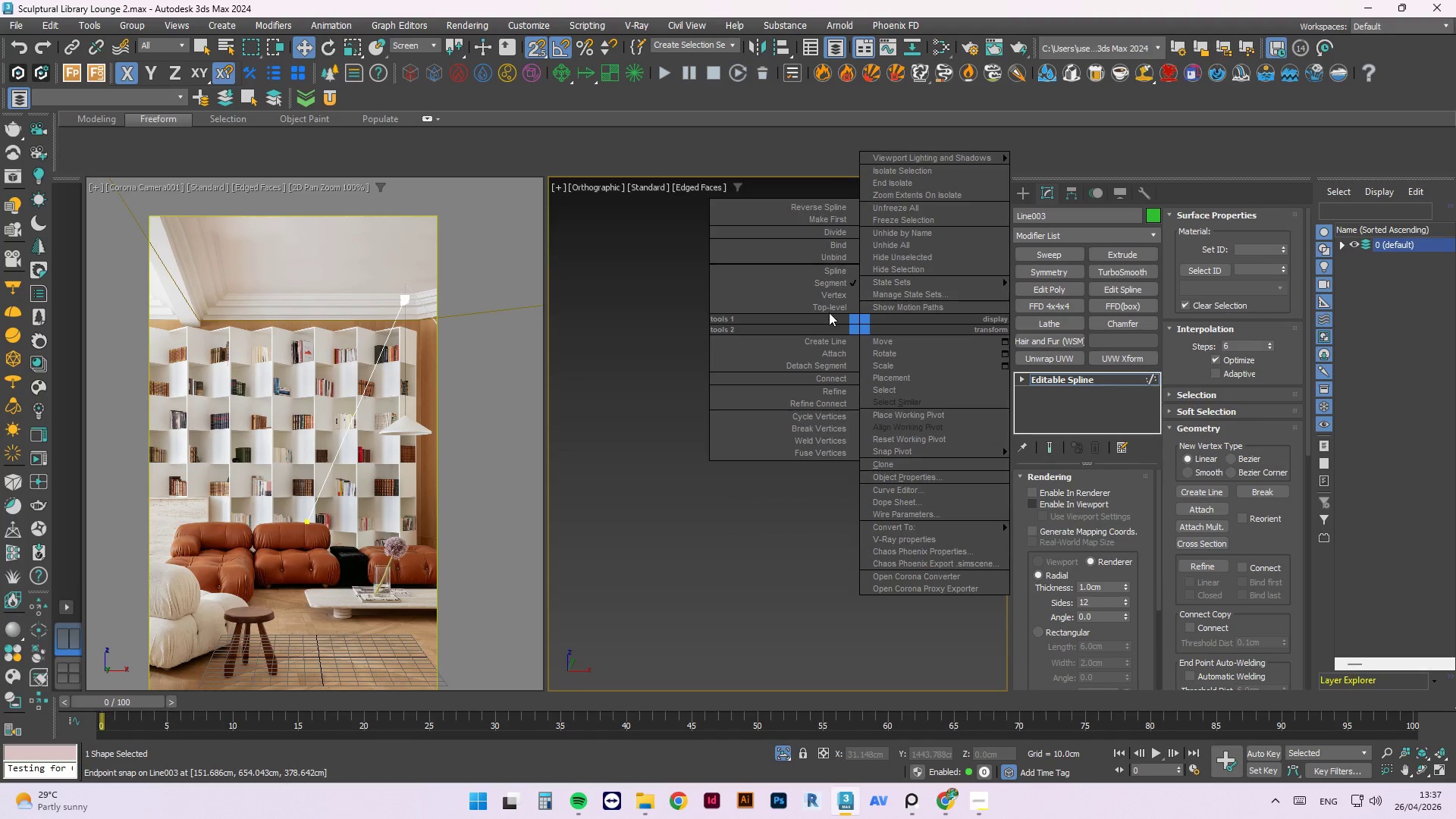 
left_click([829, 311])
 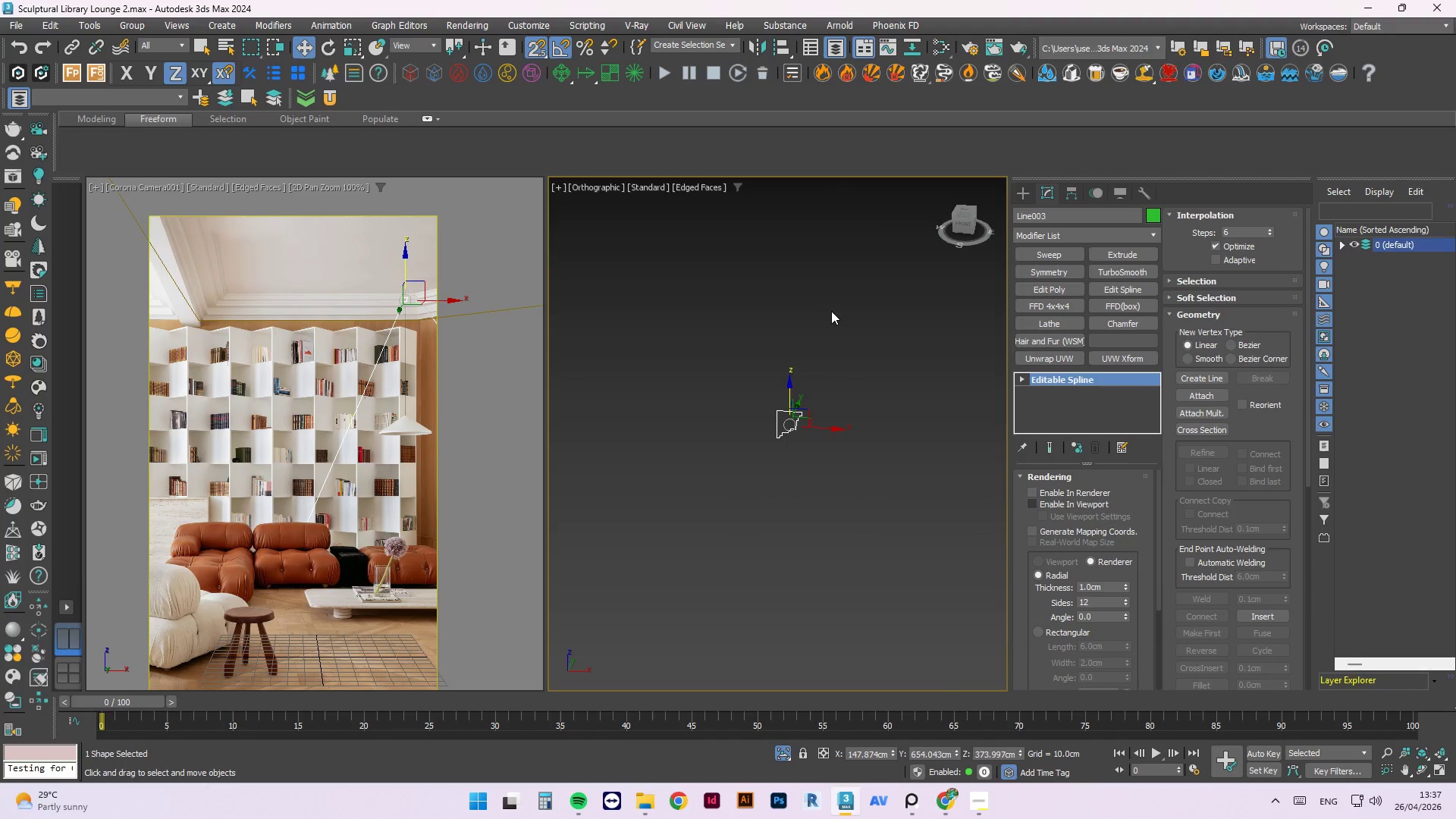 
left_click([899, 349])
 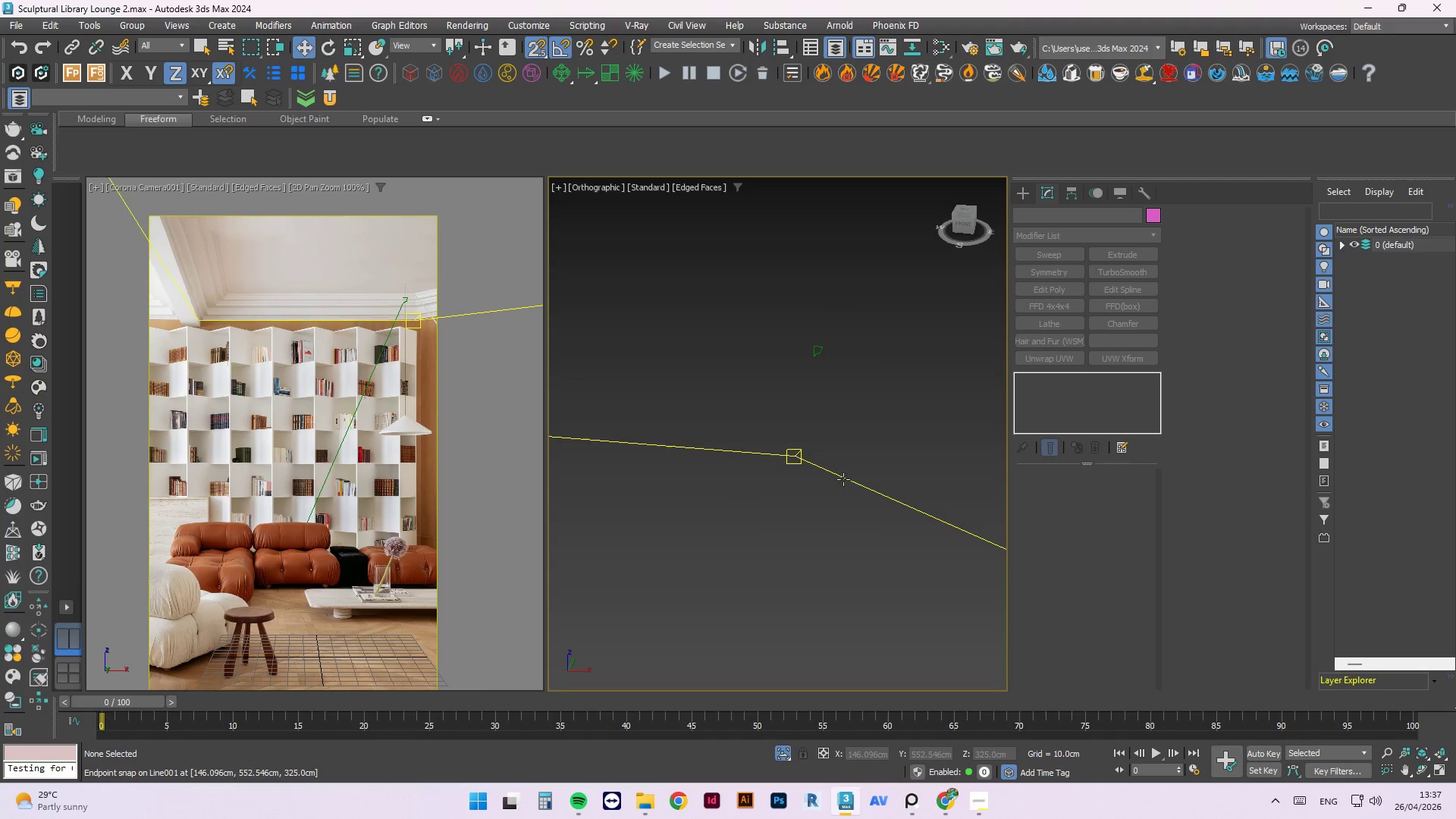 
scroll: coordinate [833, 311], scroll_direction: down, amount: 3.0
 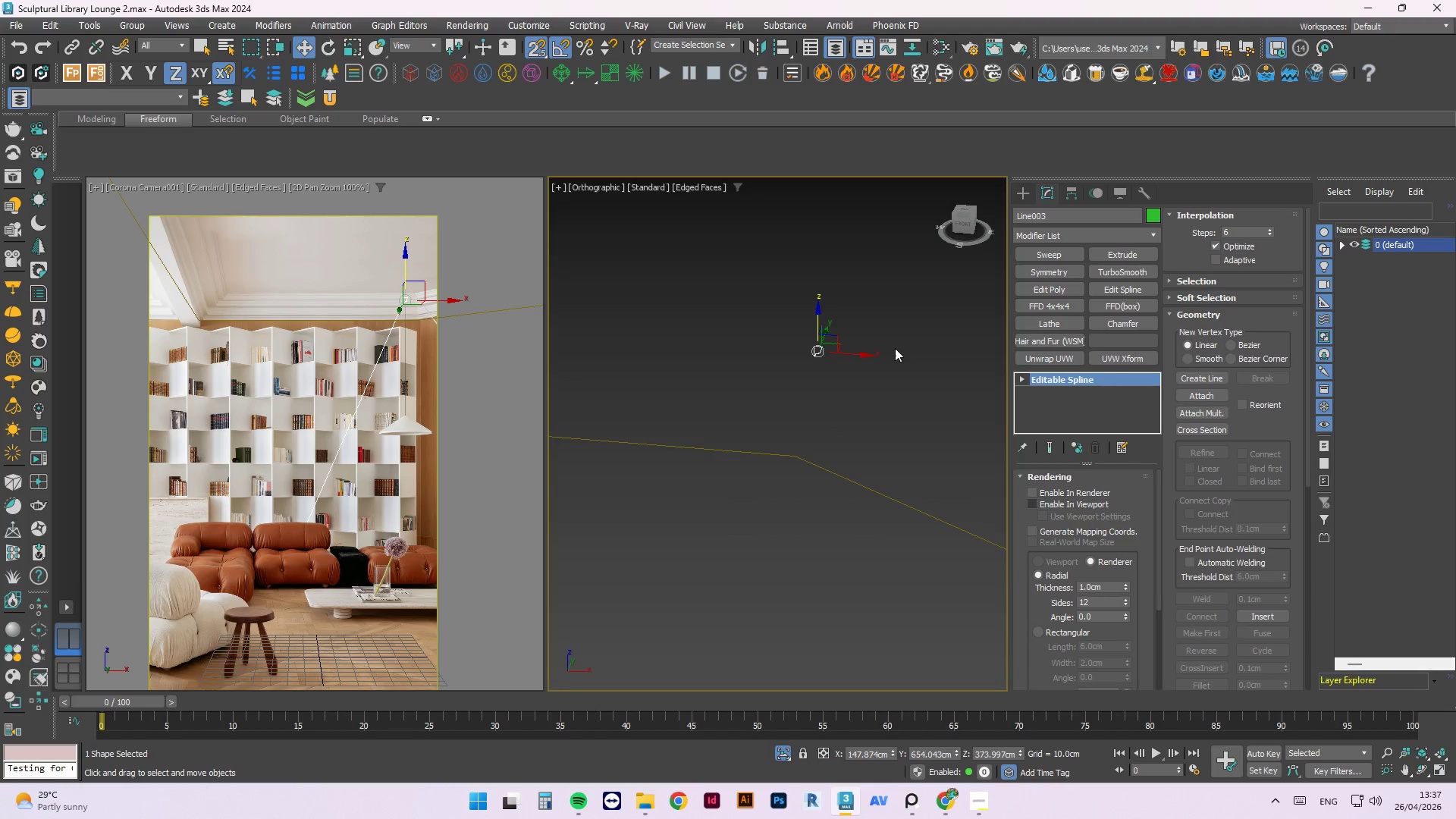 
left_click([843, 481])
 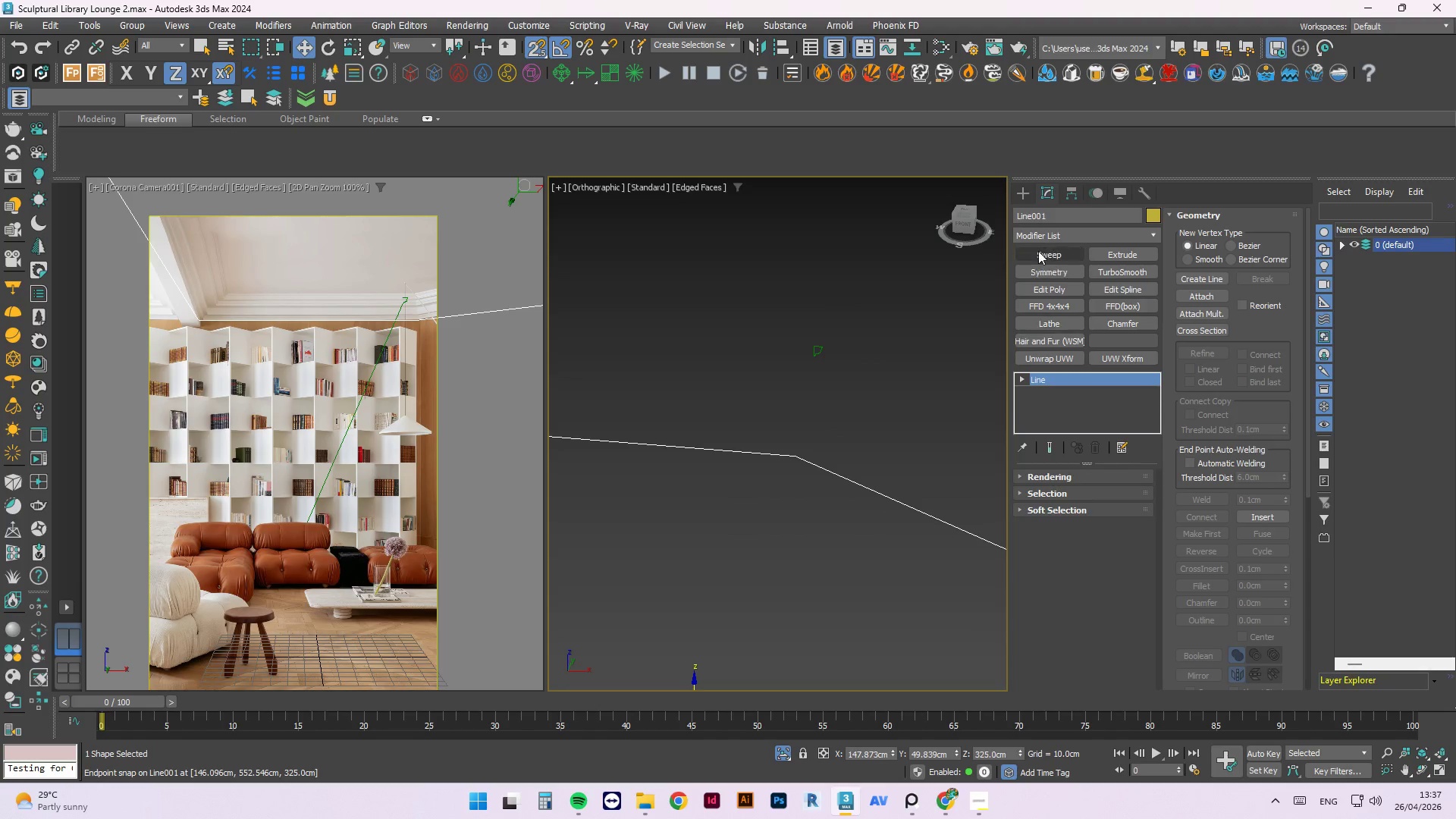 
left_click([1038, 249])
 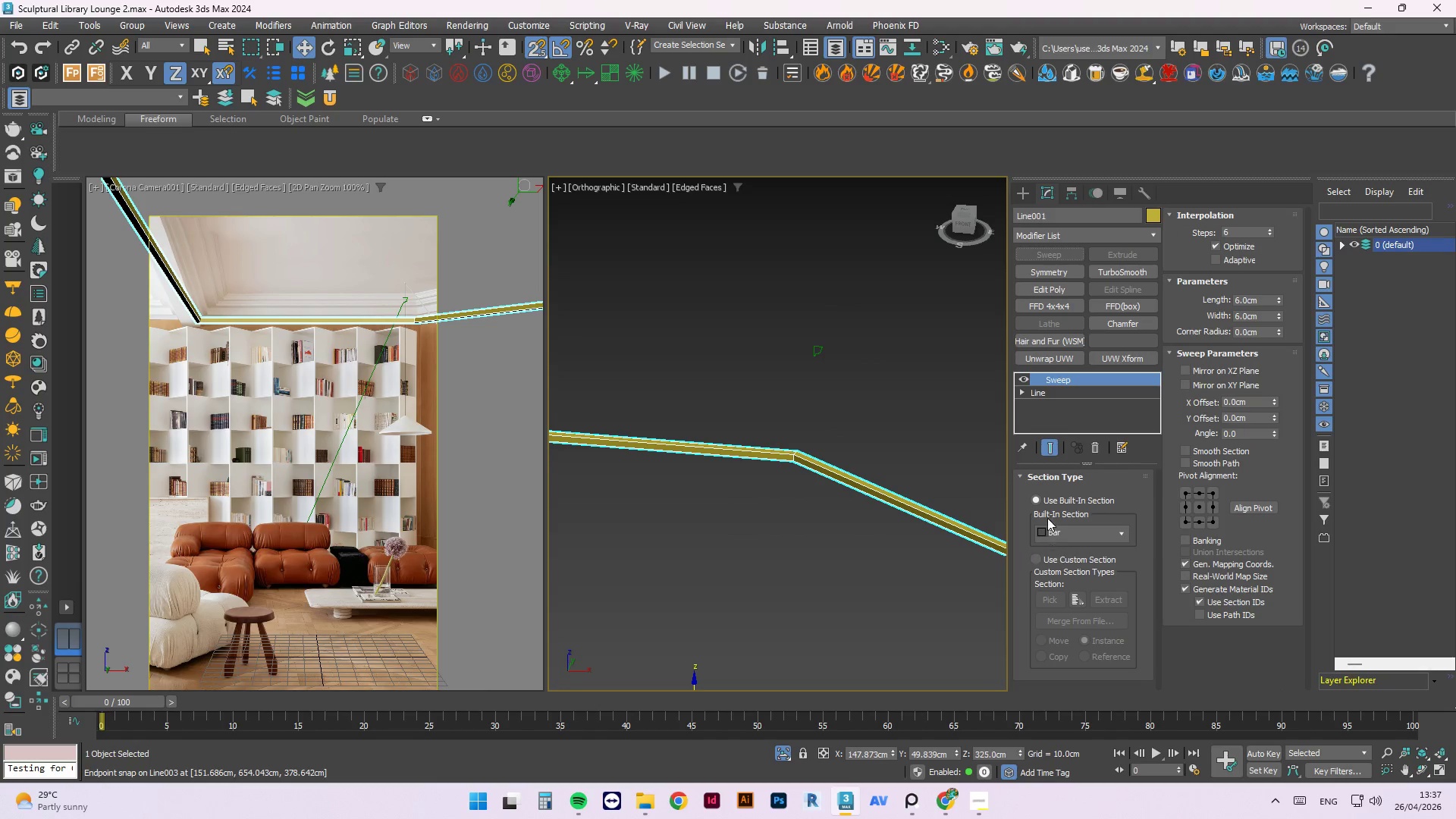 
left_click([1050, 561])
 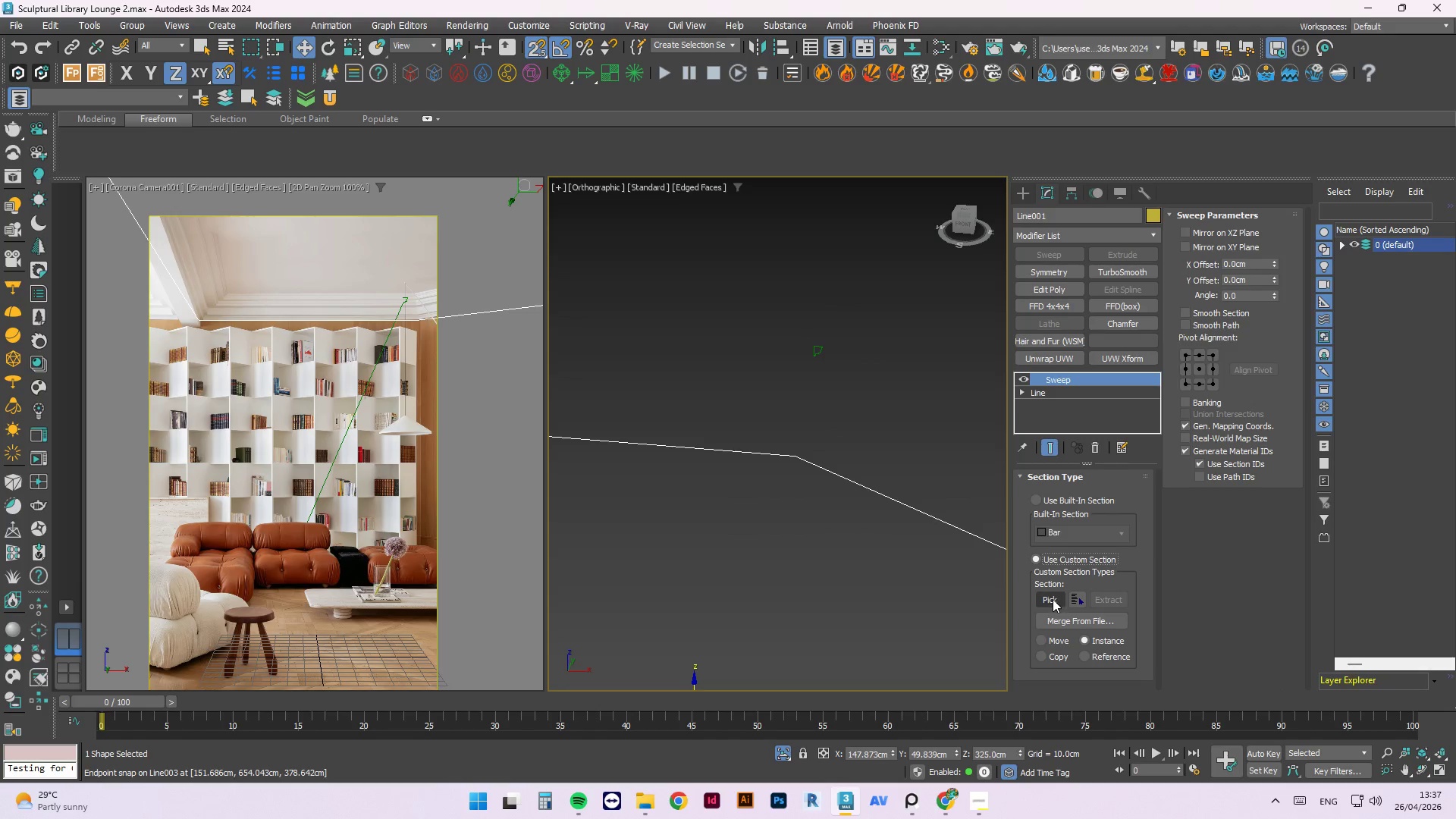 
left_click([1053, 599])
 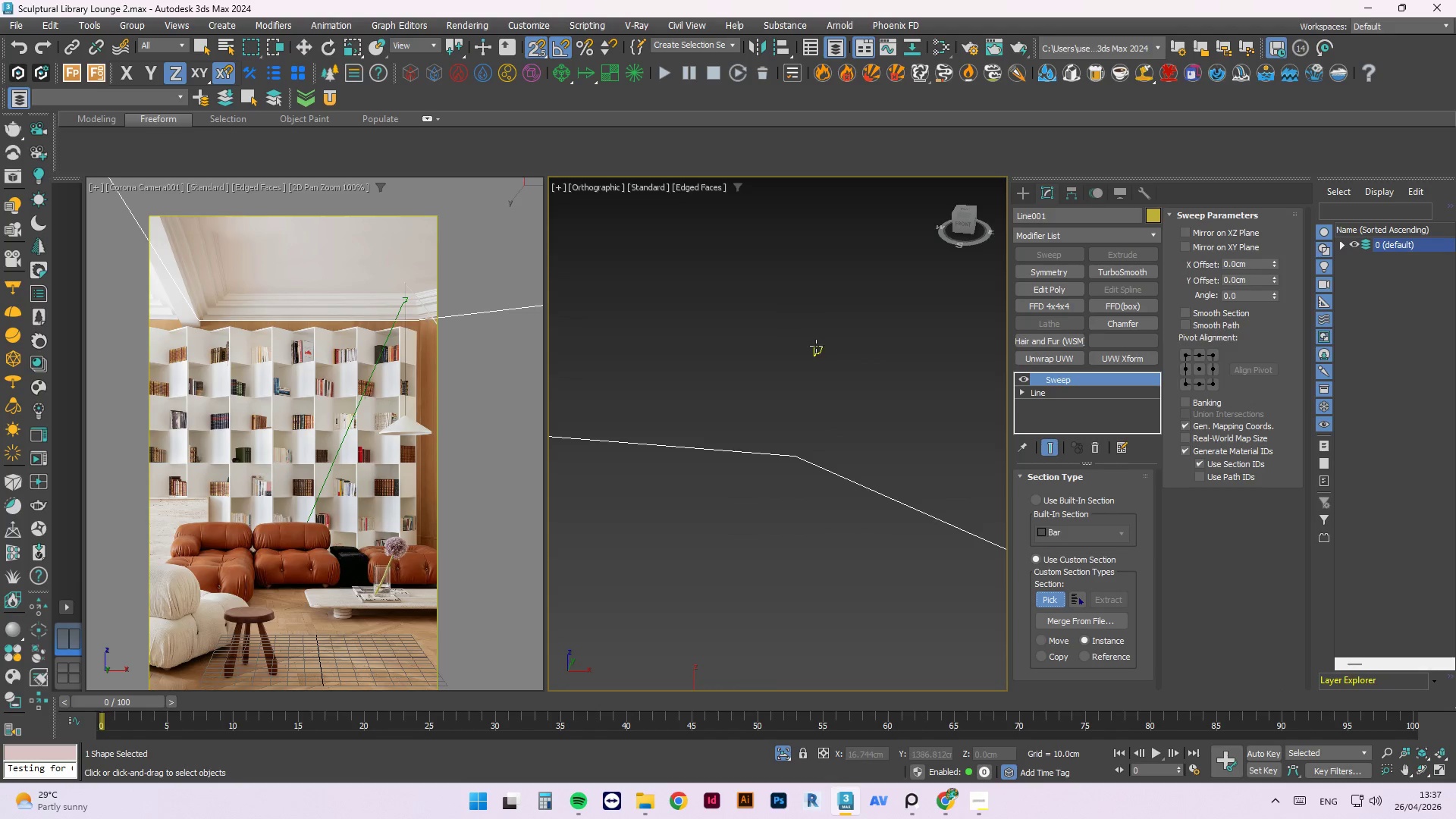 
left_click([816, 350])
 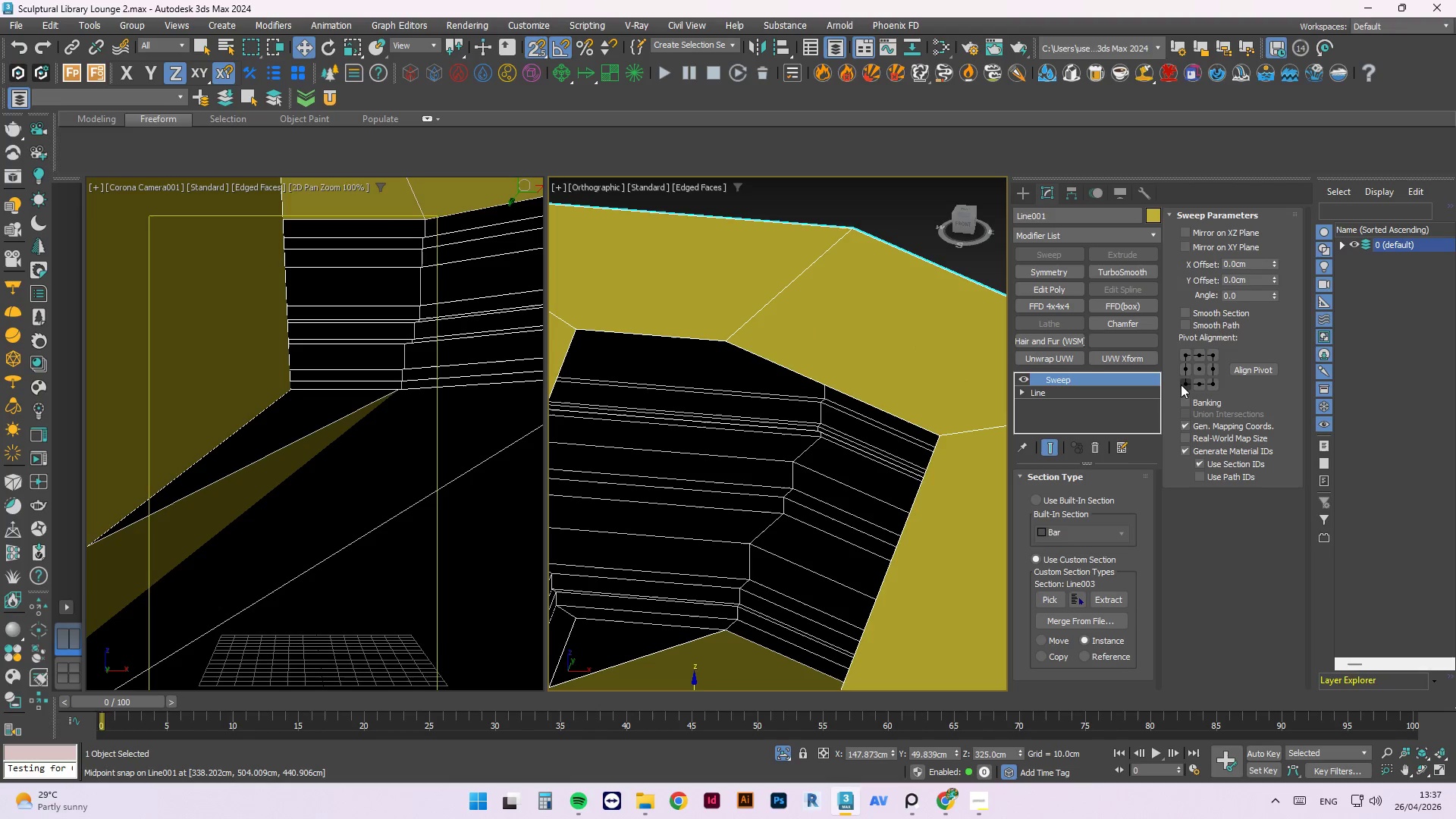 
left_click([1186, 386])
 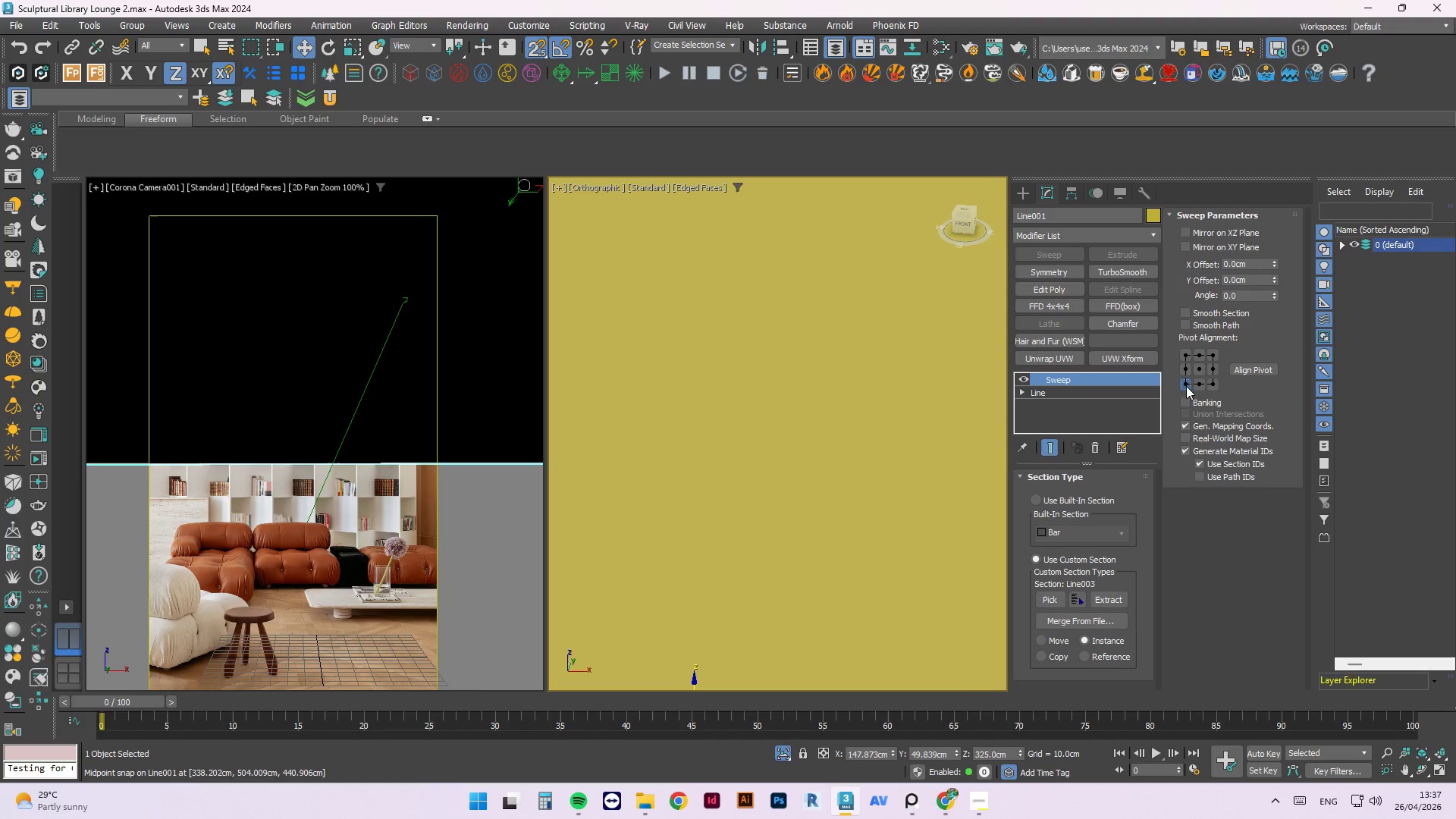 
scroll: coordinate [802, 378], scroll_direction: down, amount: 15.0
 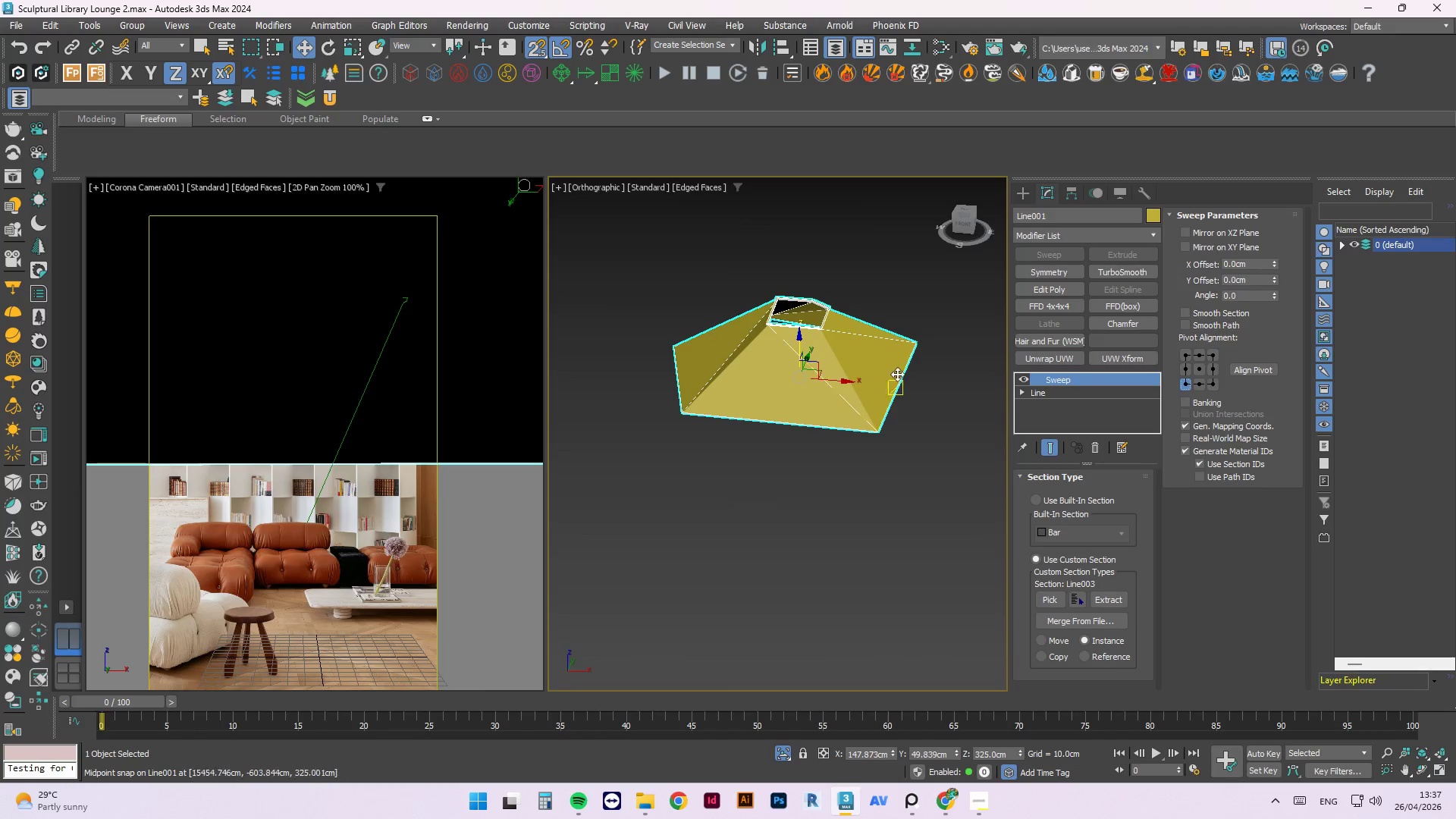 
scroll: coordinate [827, 314], scroll_direction: up, amount: 2.0
 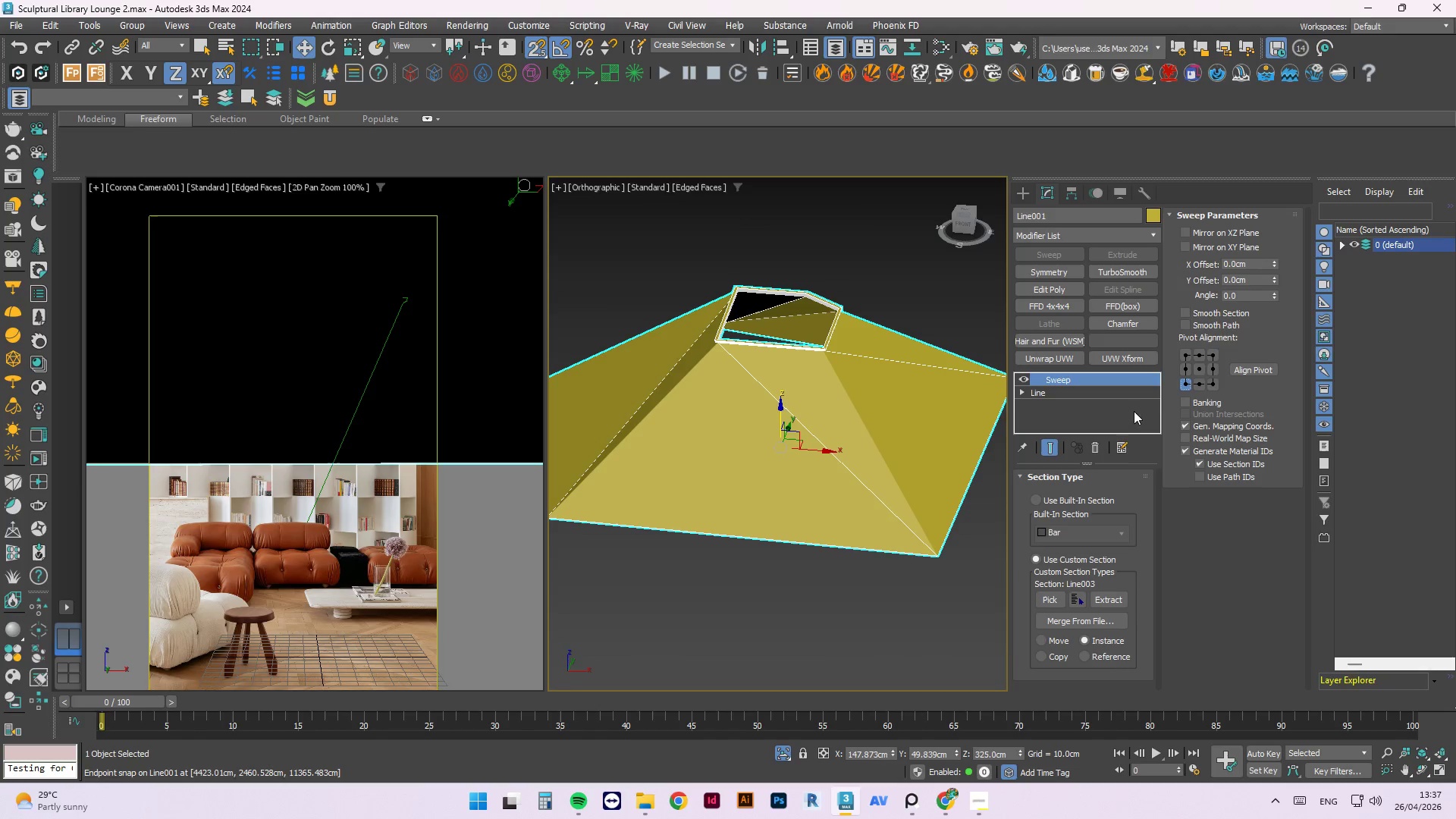 
left_click([1094, 446])
 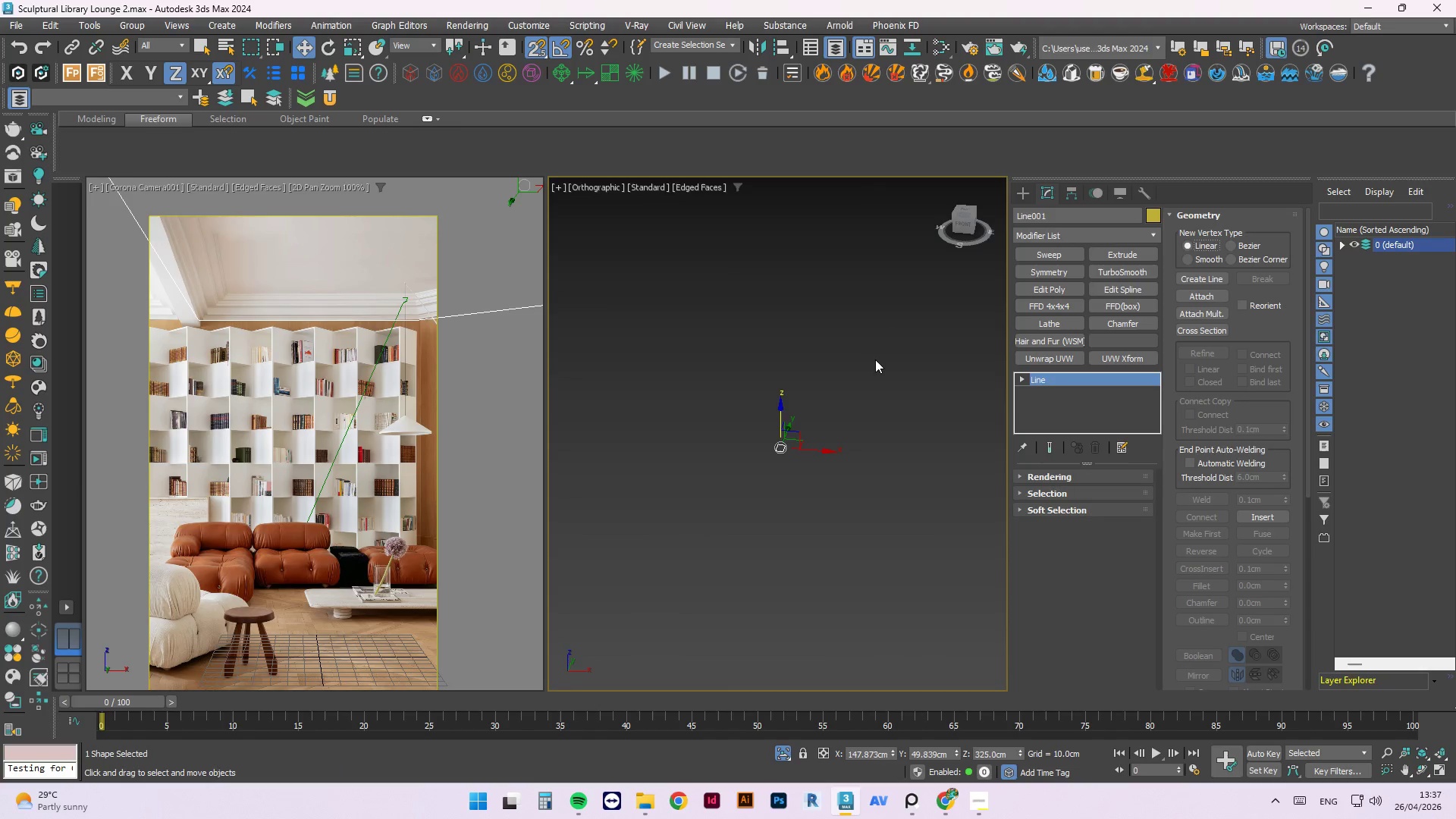 
scroll: coordinate [820, 328], scroll_direction: up, amount: 11.0
 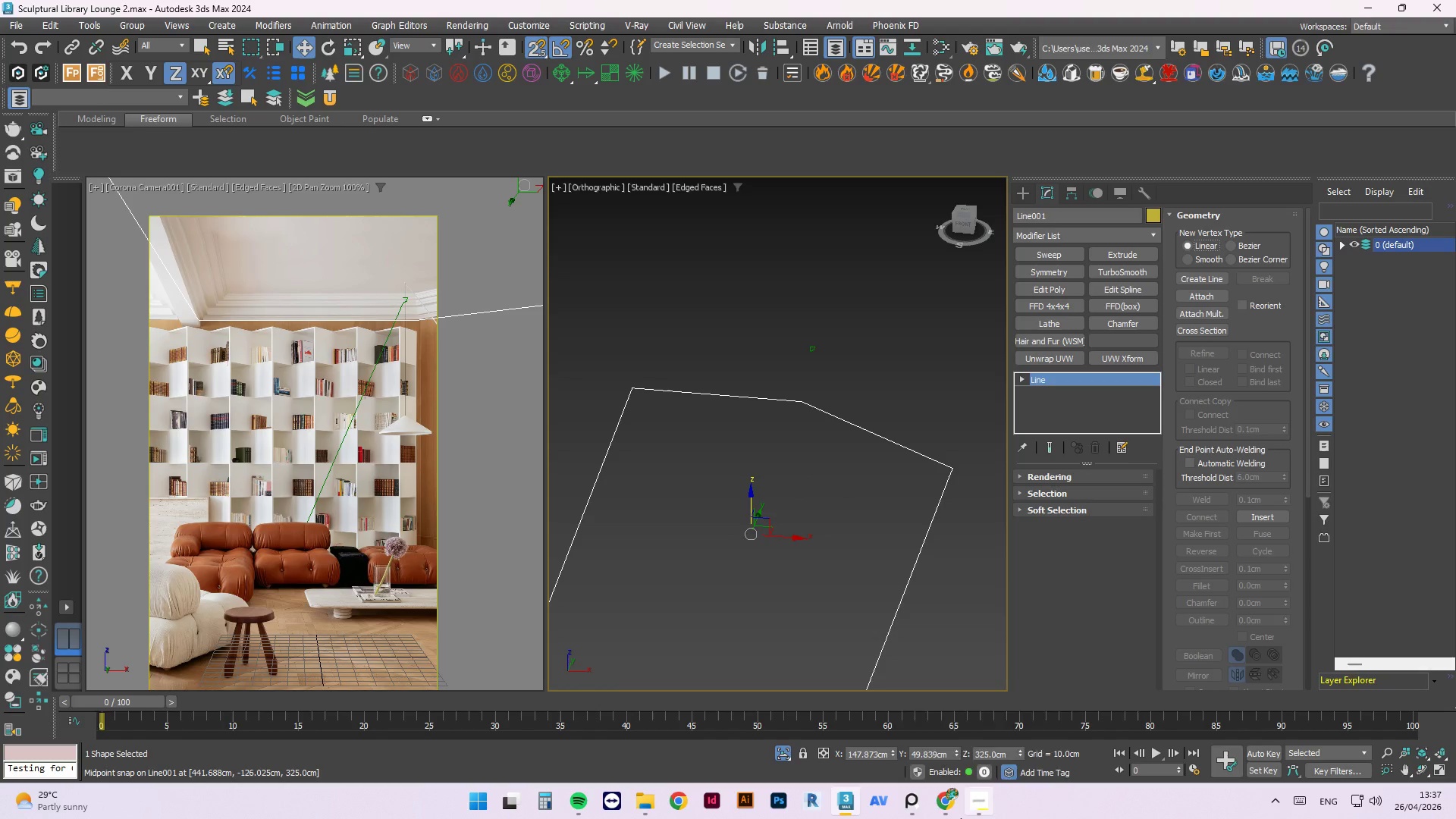 
left_click([947, 811])
 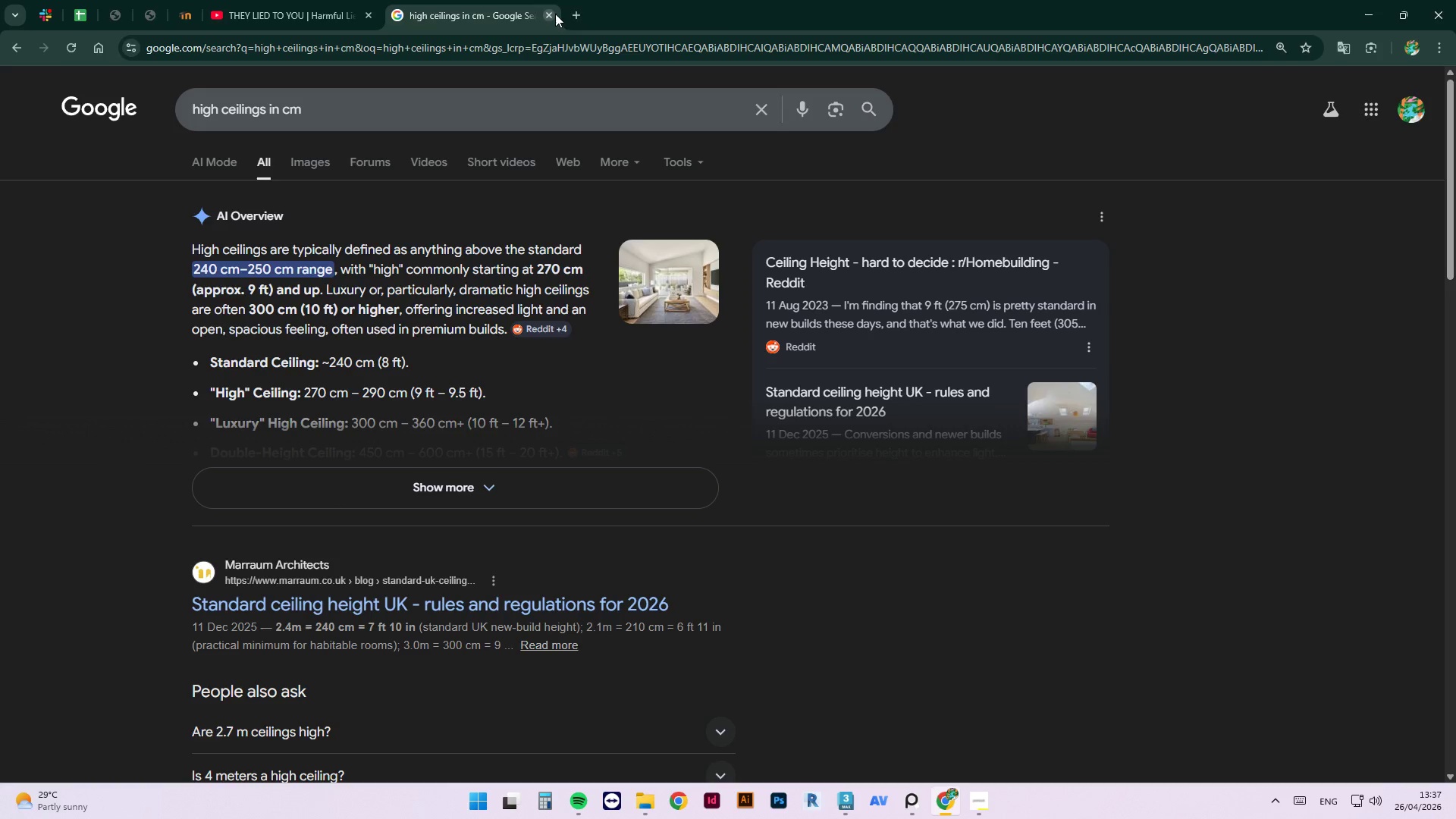 
left_click([579, 17])
 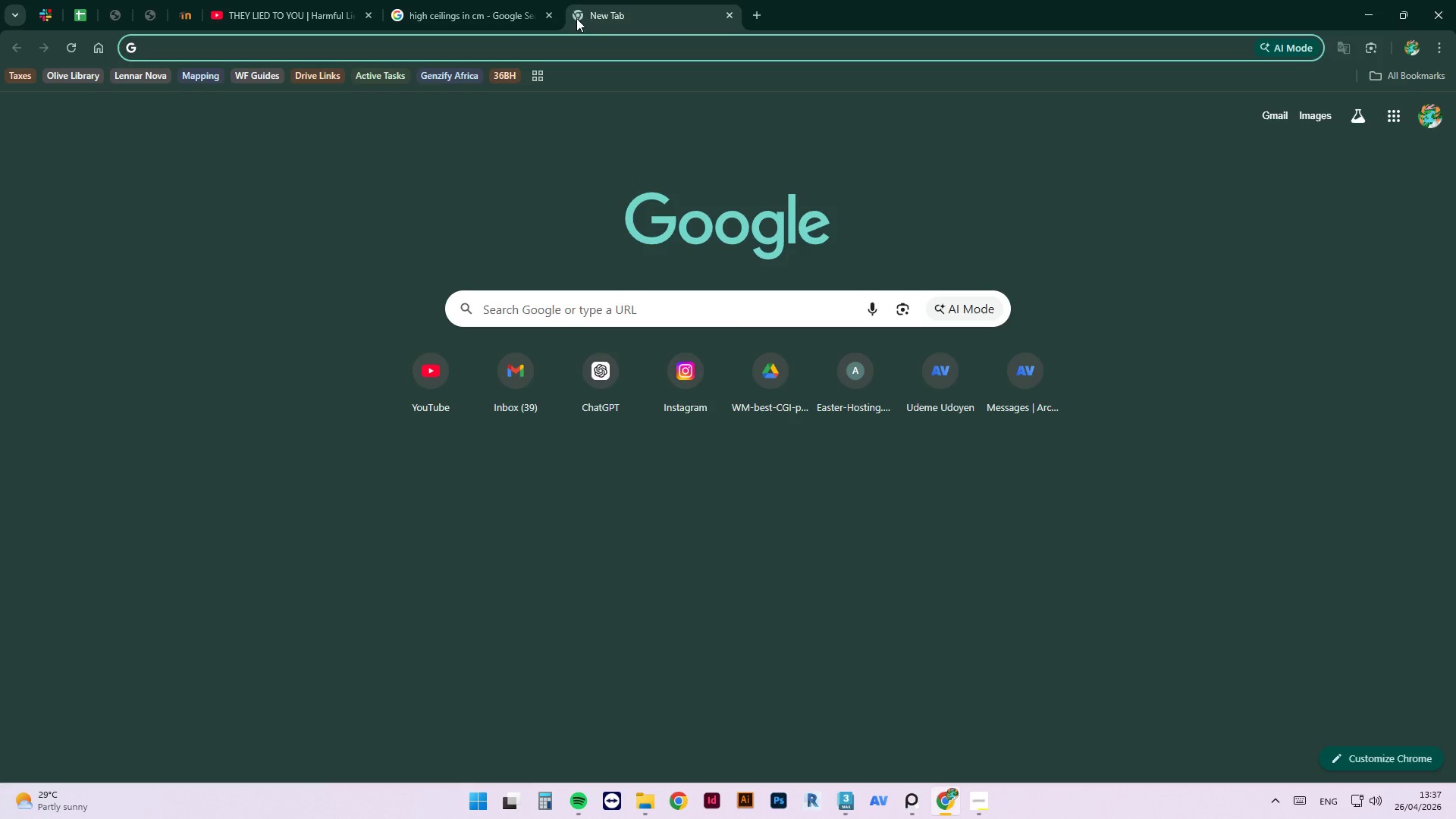 
type(swep)
key(Backspace)
type(ep to)
key(Backspace)
key(Backspace)
type(profile )
 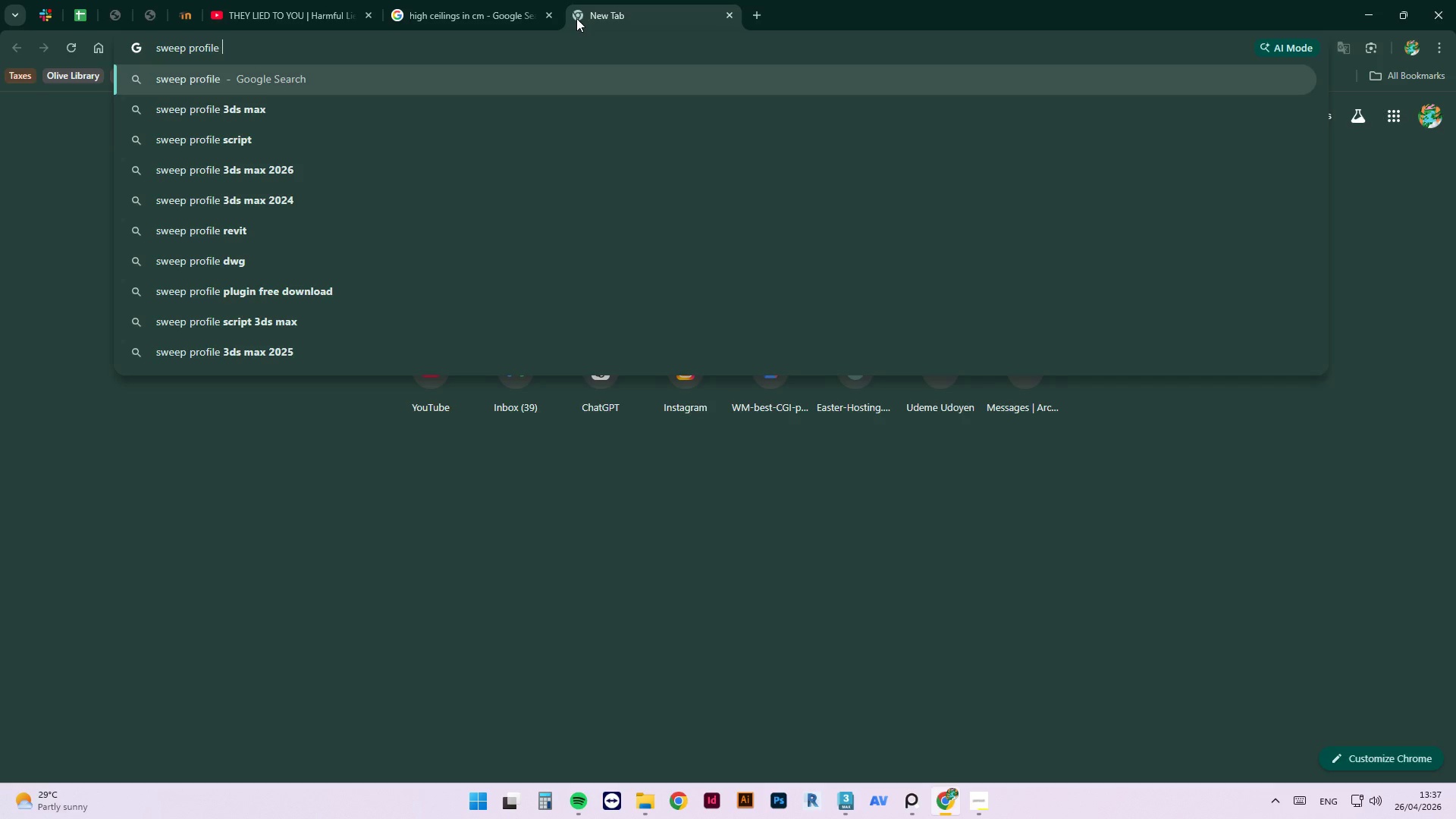 
type(very small but beca)
key(Backspace)
type(omes bigger)
 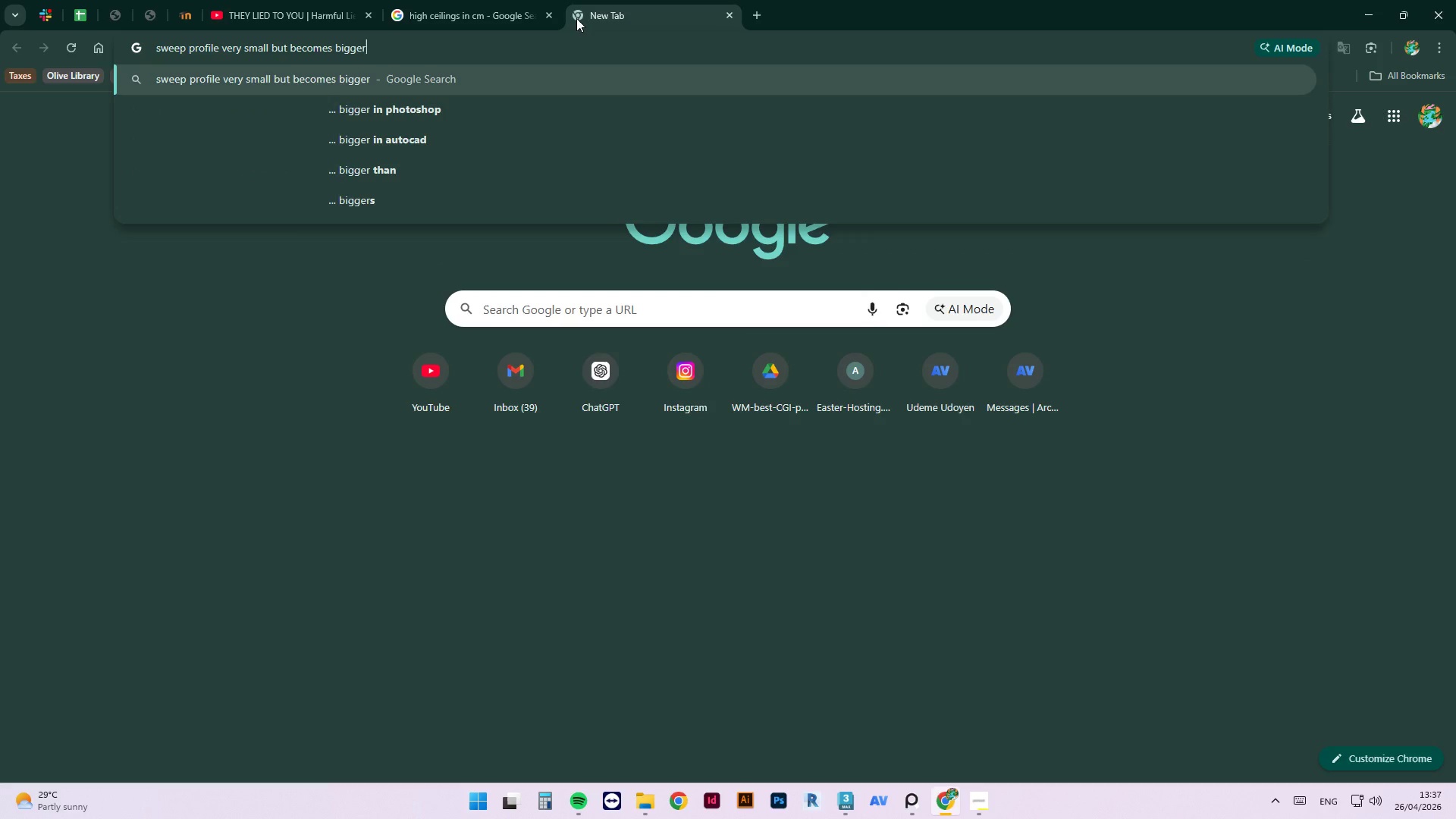 
key(Enter)
 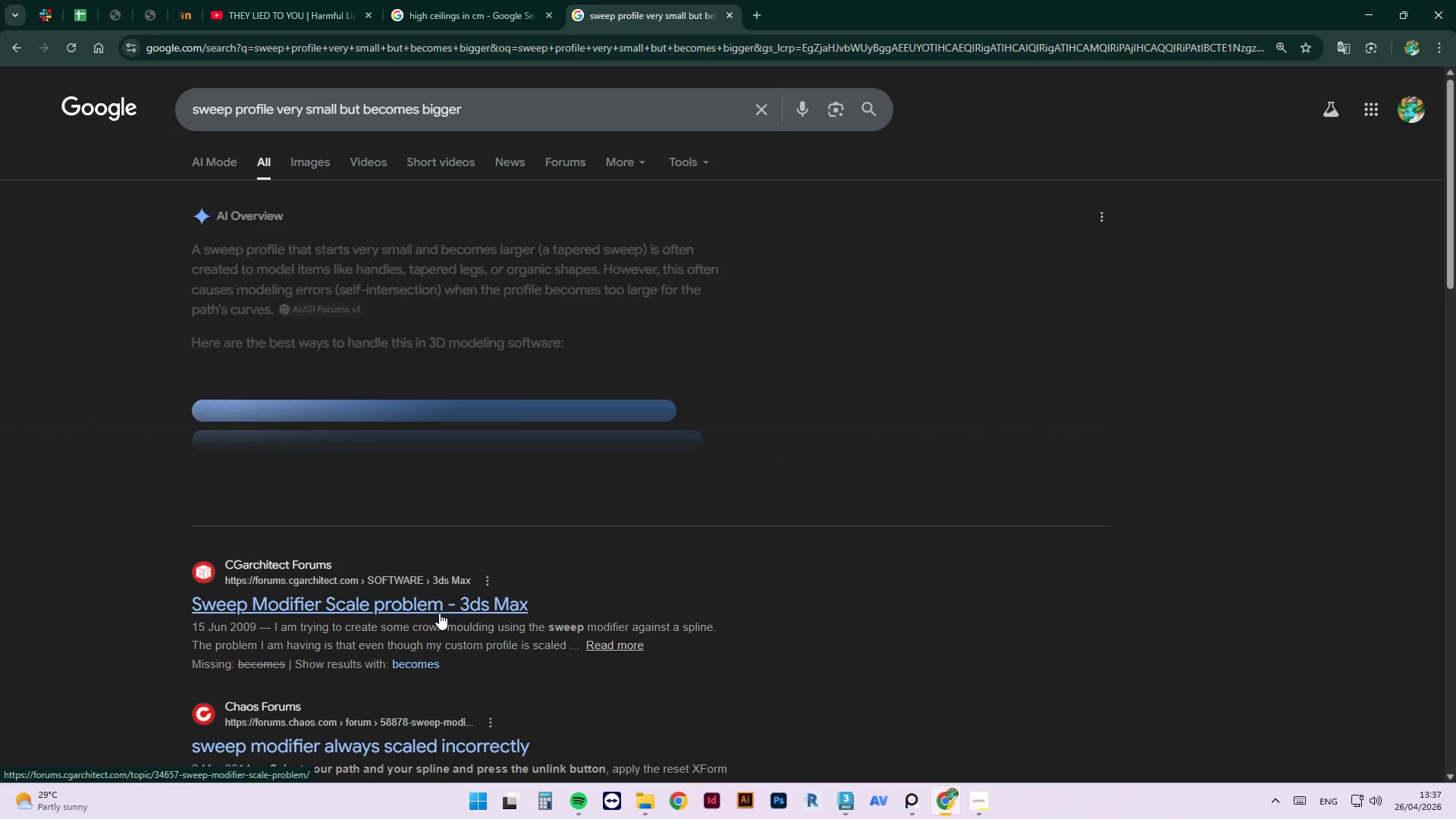 
left_click([444, 620])
 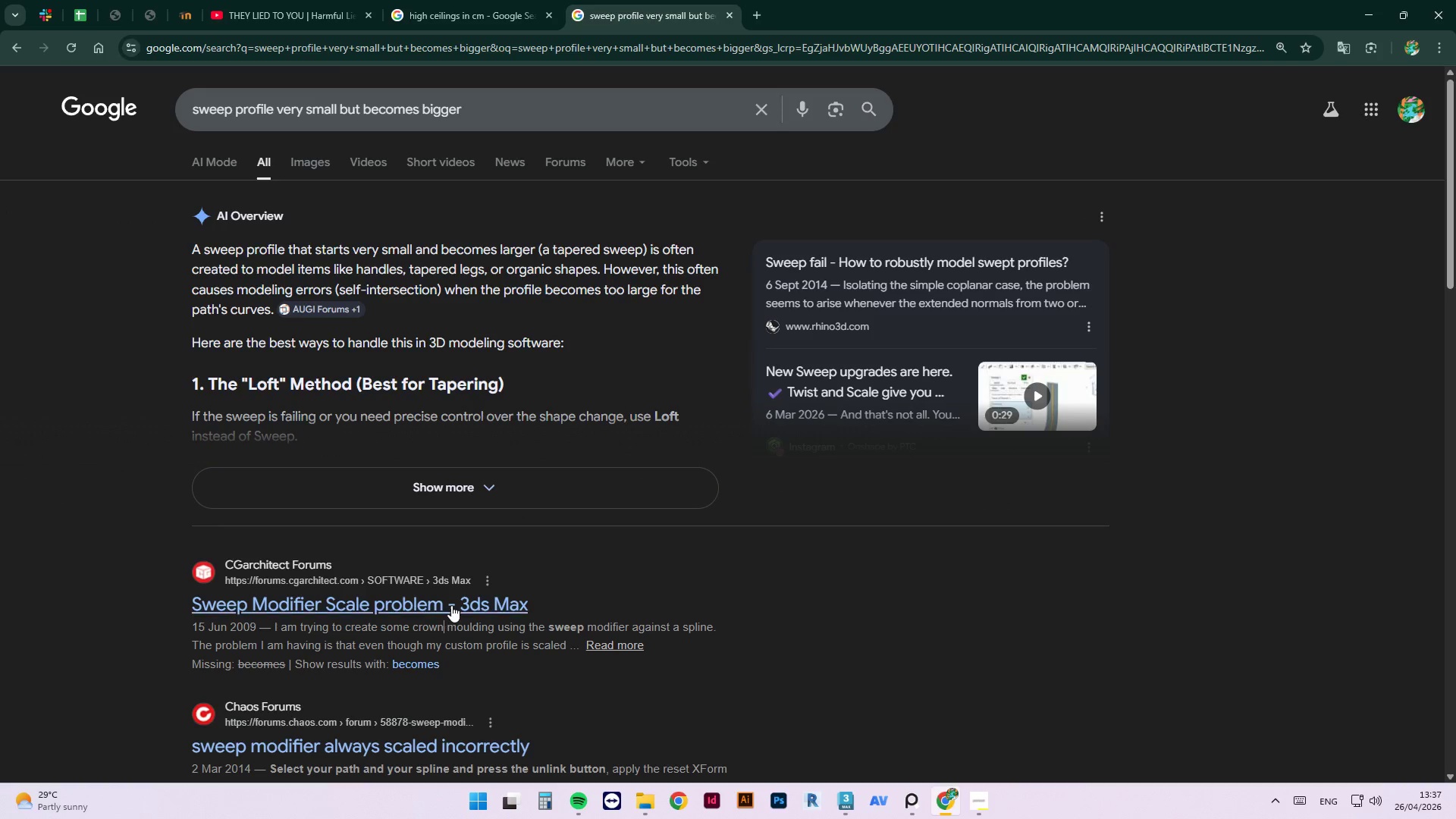 
left_click([452, 603])
 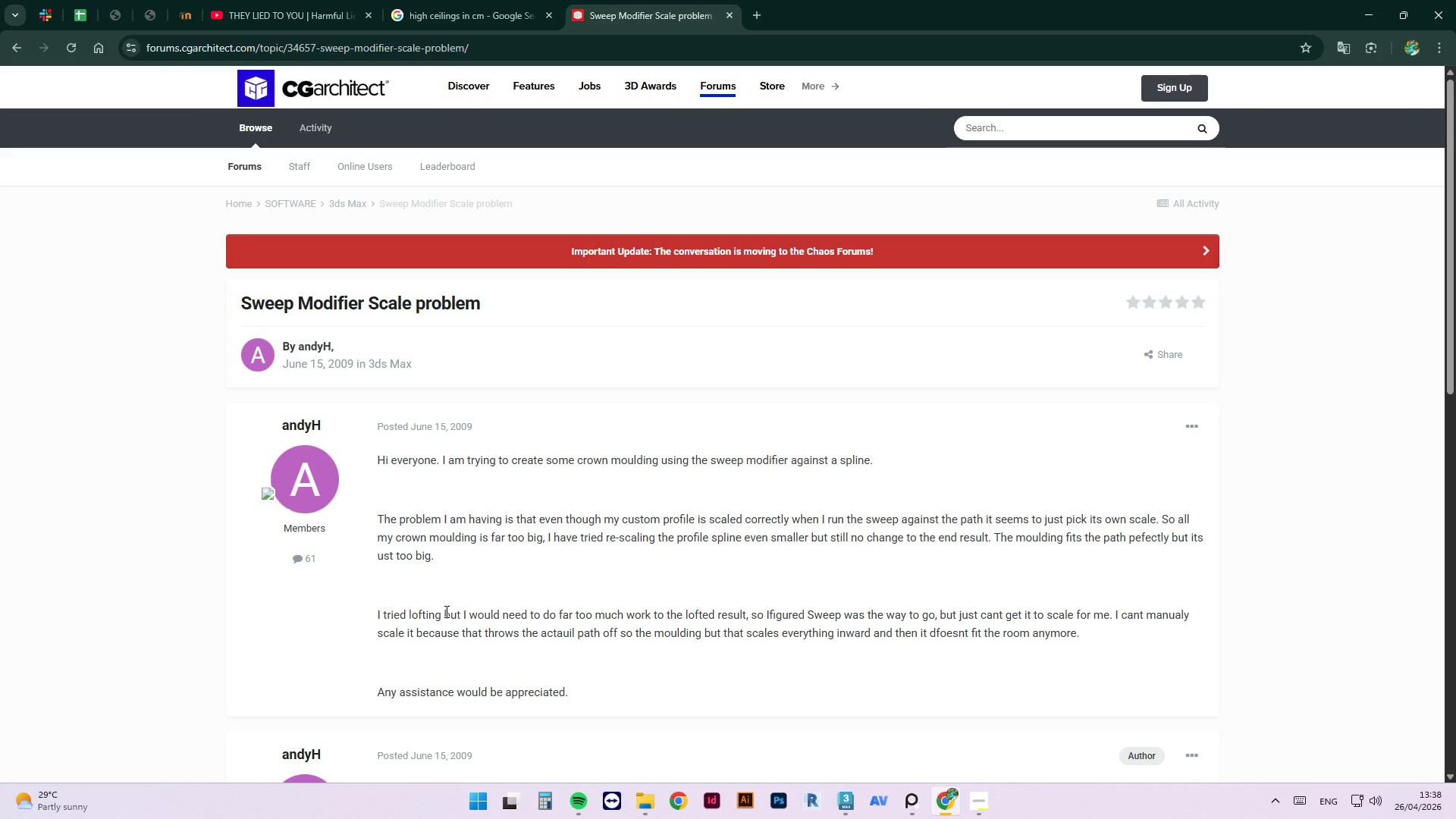 
wait(11.26)
 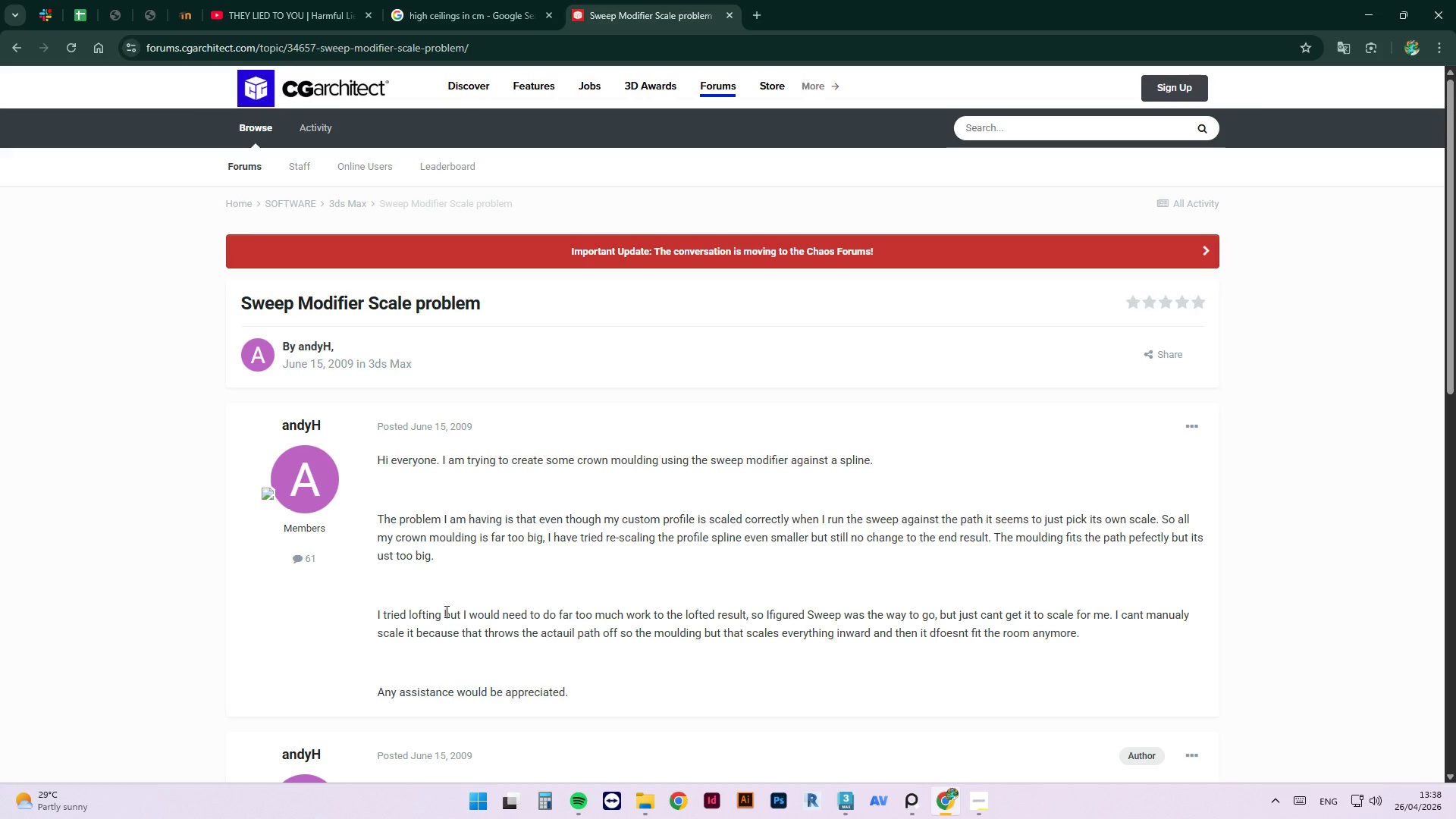 
scroll: coordinate [497, 612], scroll_direction: down, amount: 6.0
 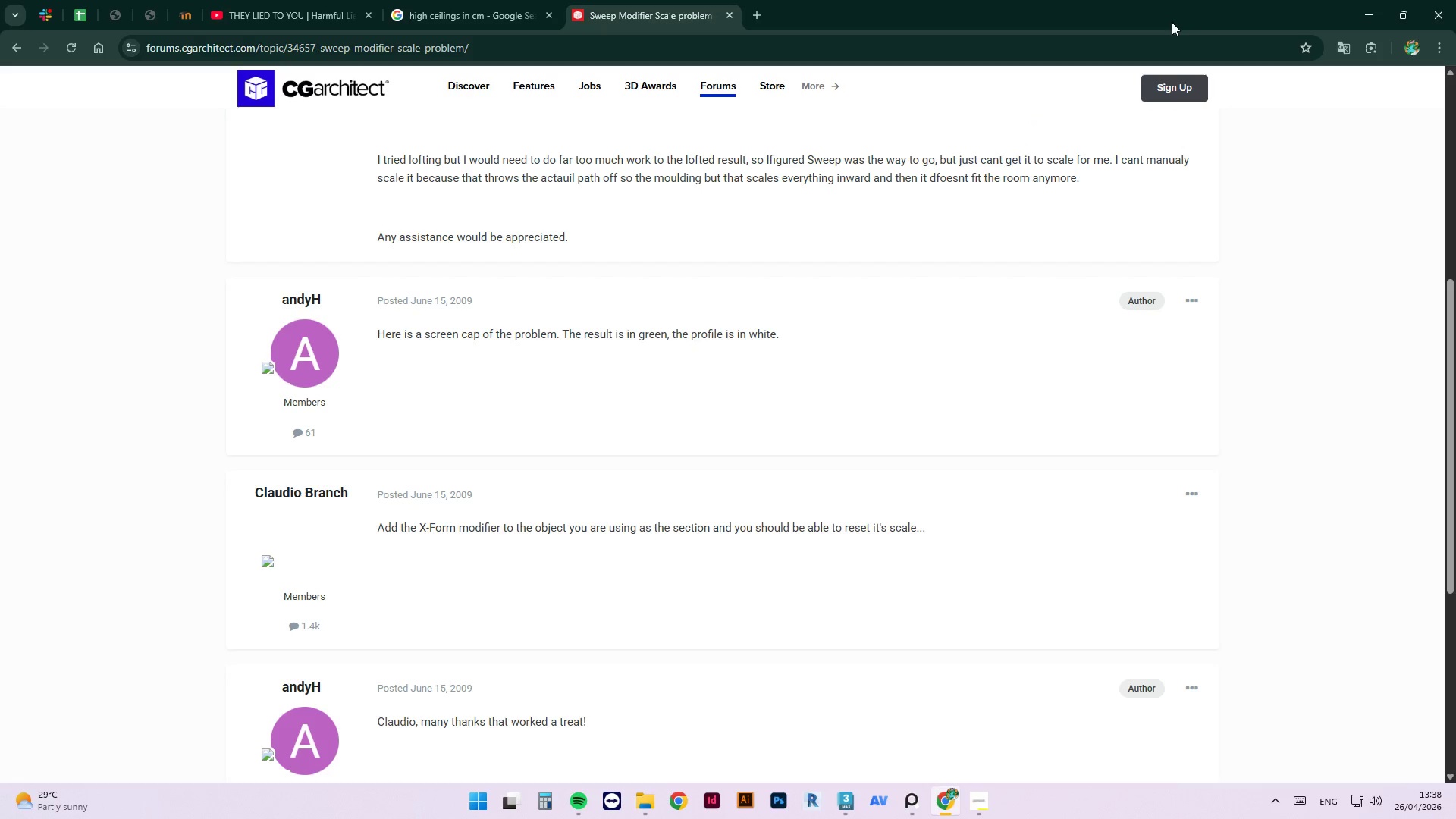 
wait(6.36)
 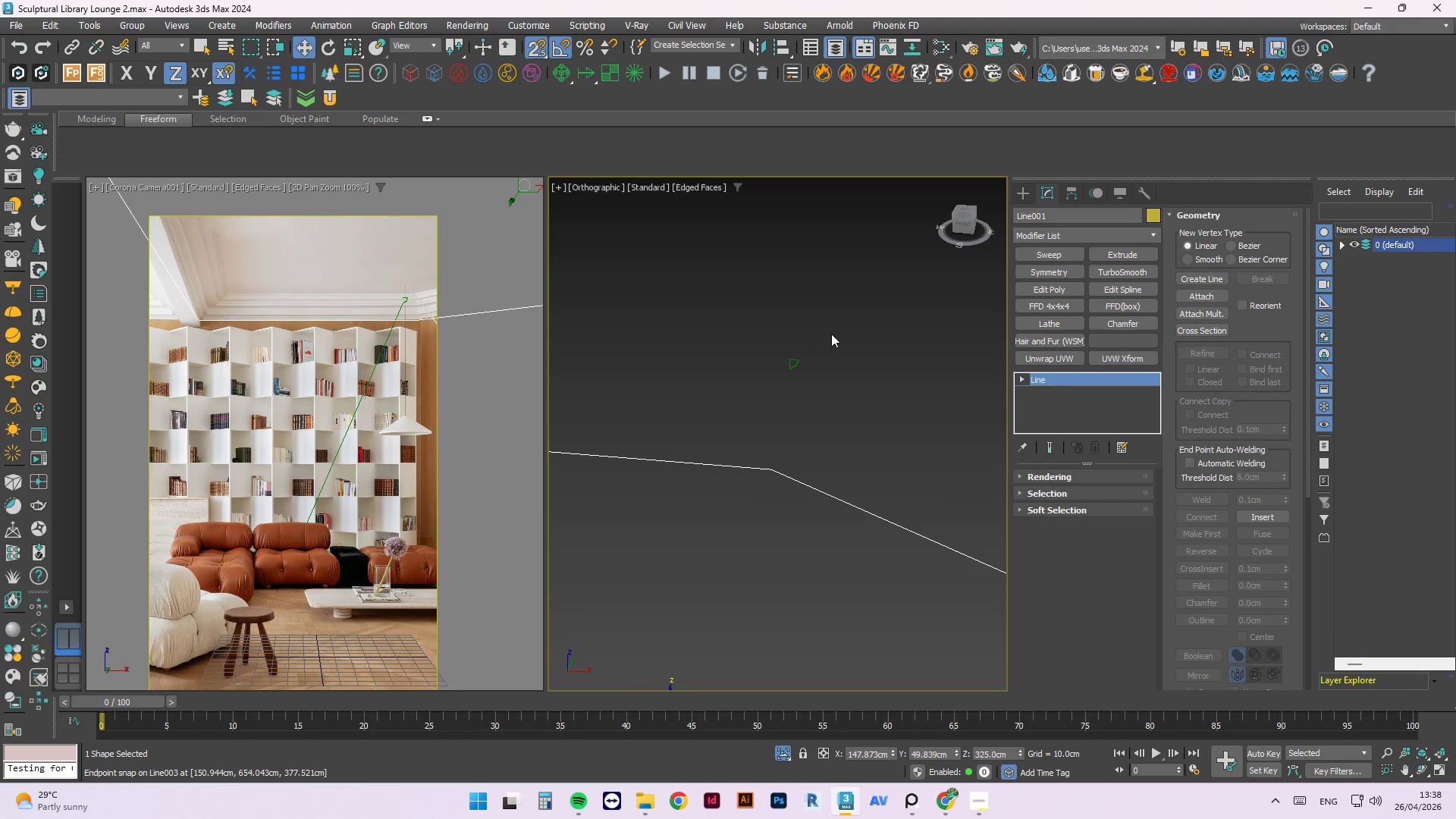 
left_click_drag(start_coordinate=[831, 333], to_coordinate=[750, 402])
 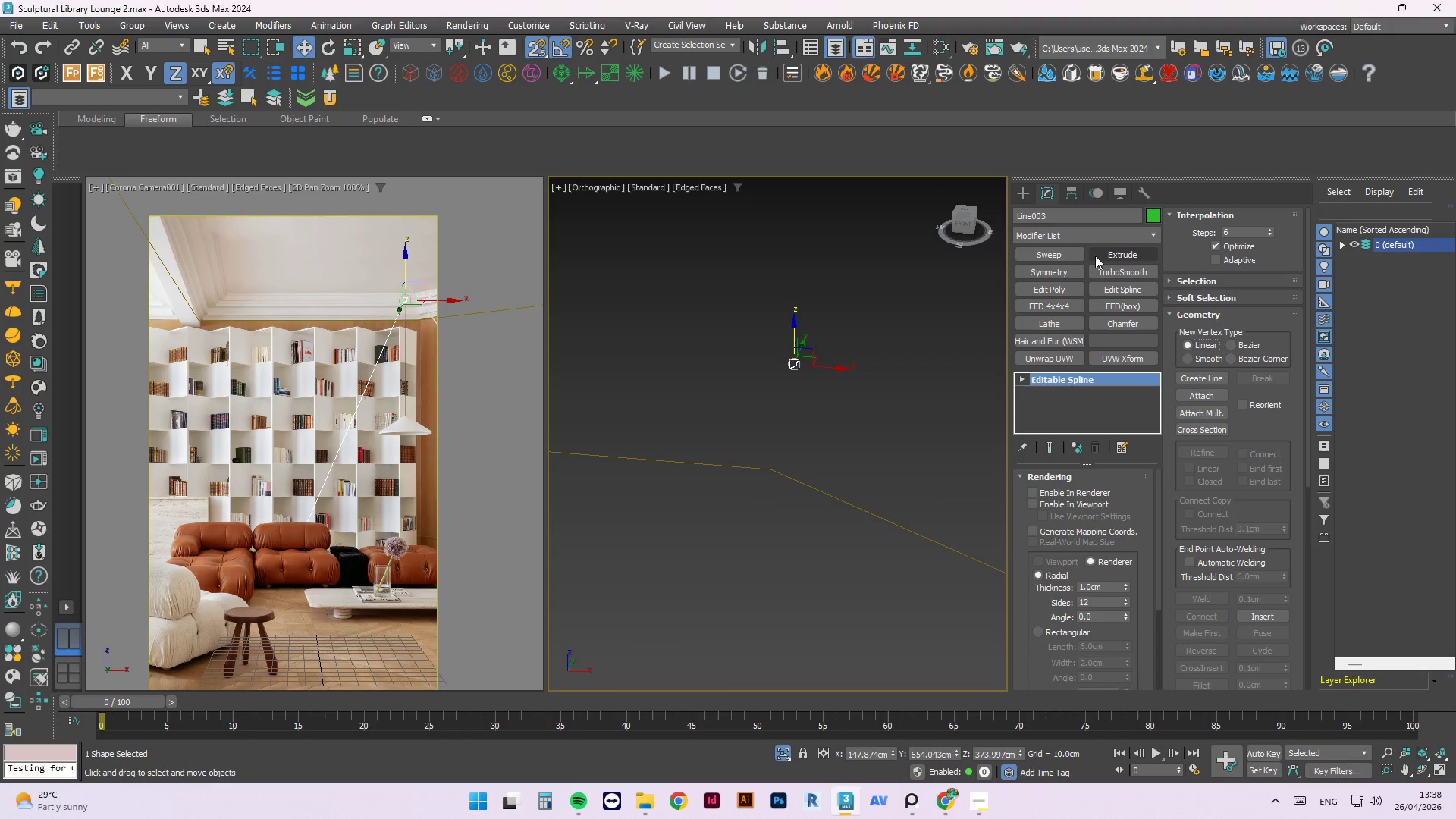 
scroll: coordinate [831, 334], scroll_direction: up, amount: 2.0
 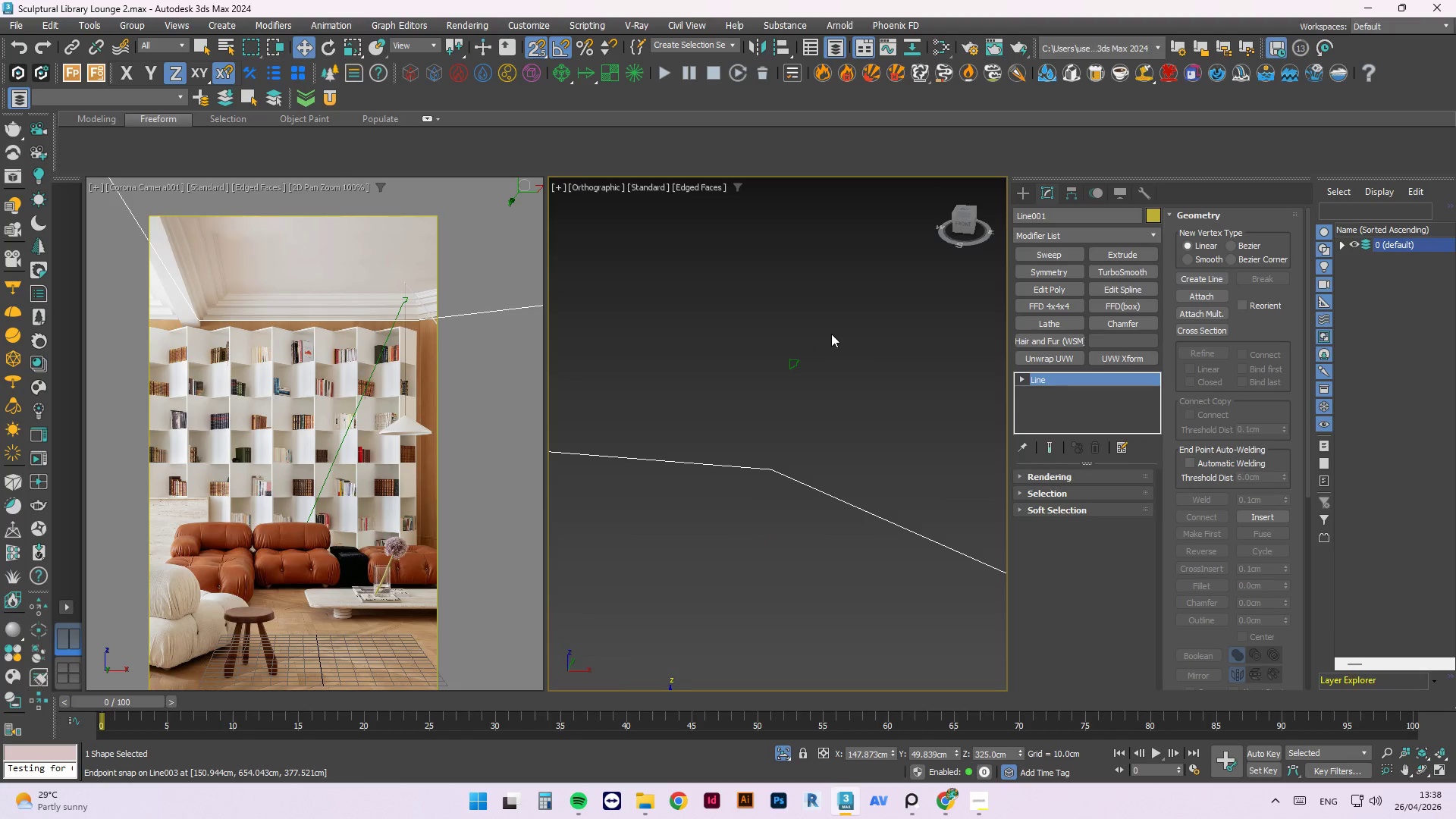 
left_click_drag(start_coordinate=[1310, 318], to_coordinate=[1323, 619])
 